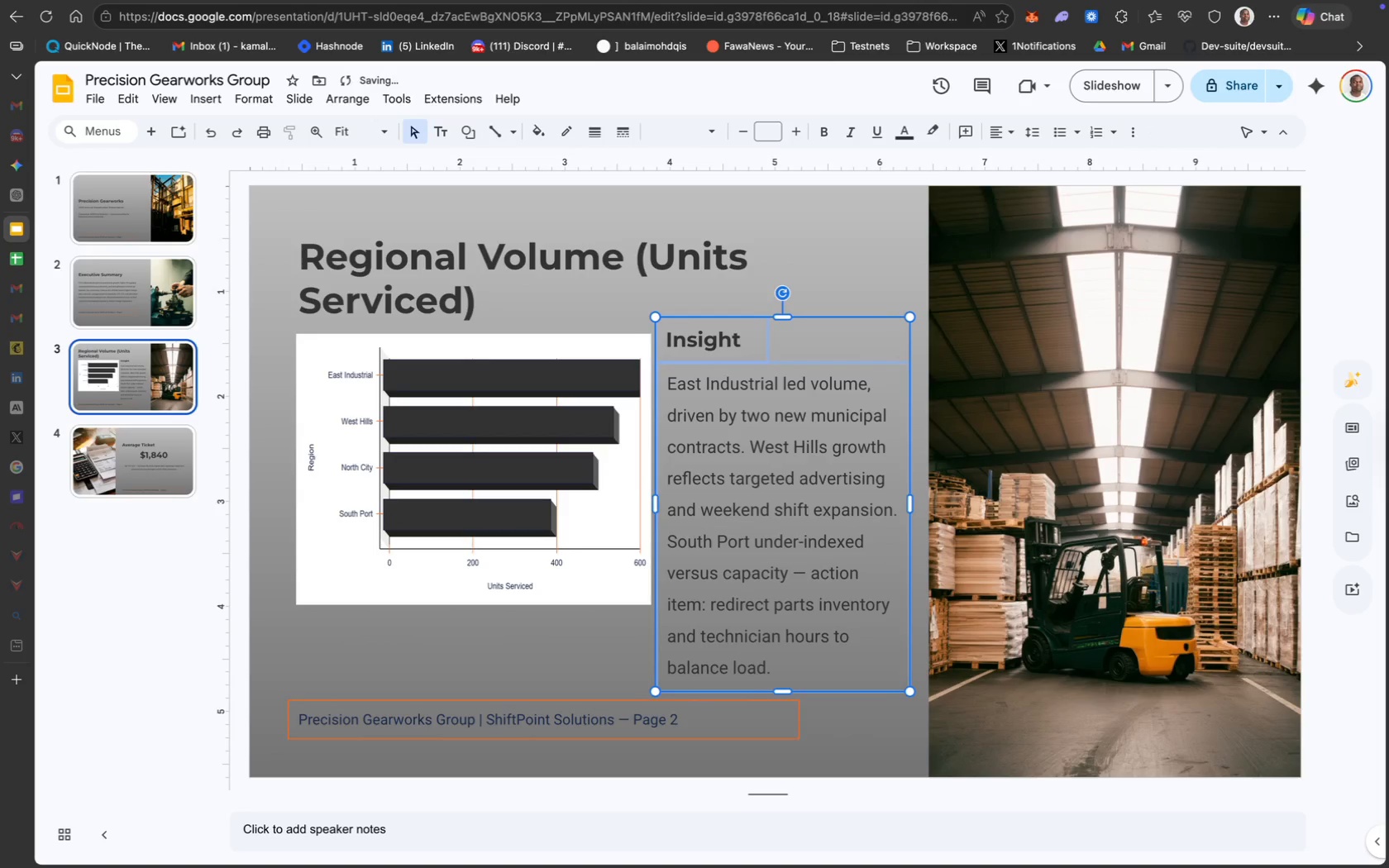 
key(ArrowRight)
 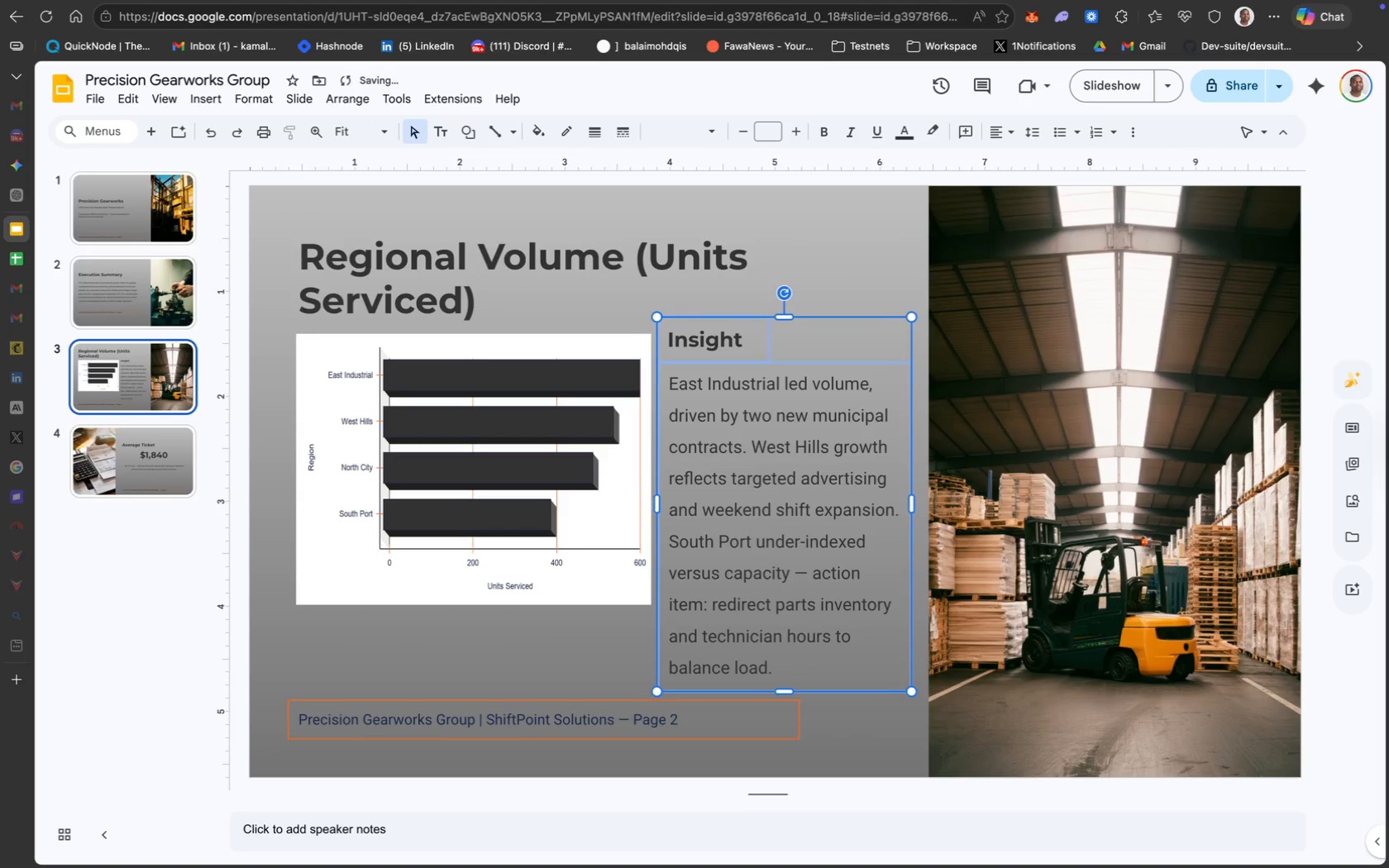 
key(ArrowRight)
 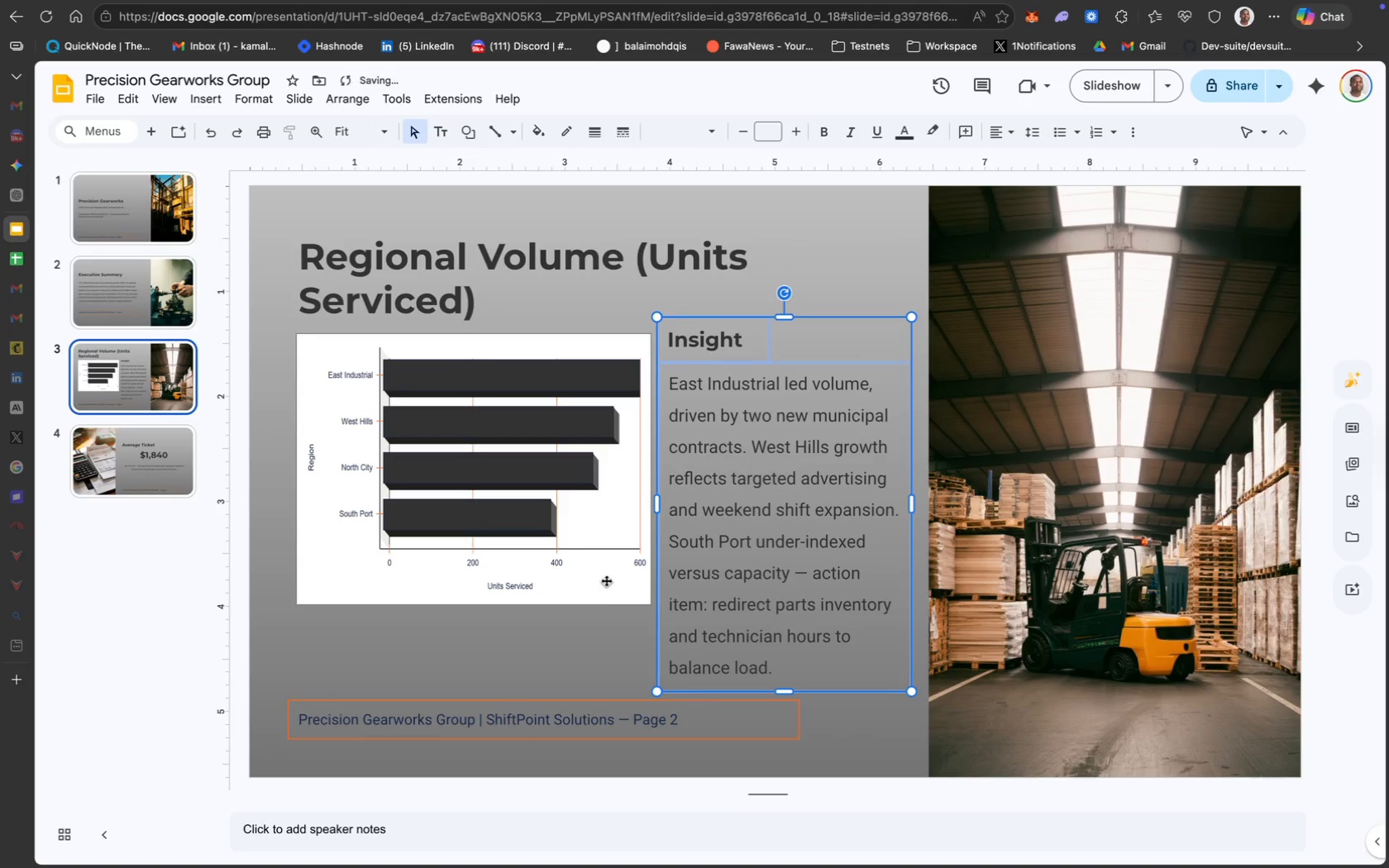 
left_click([589, 615])
 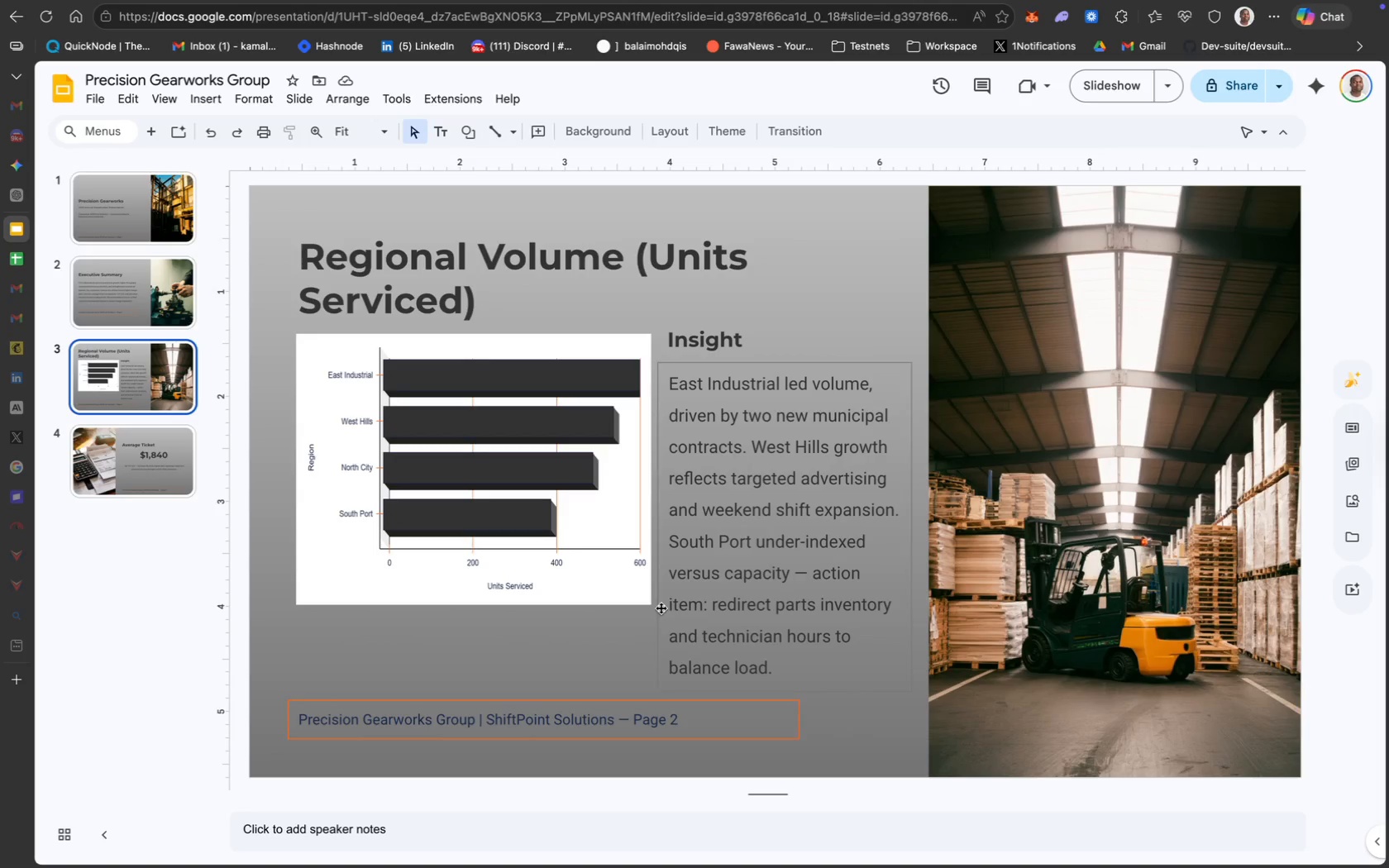 
wait(12.18)
 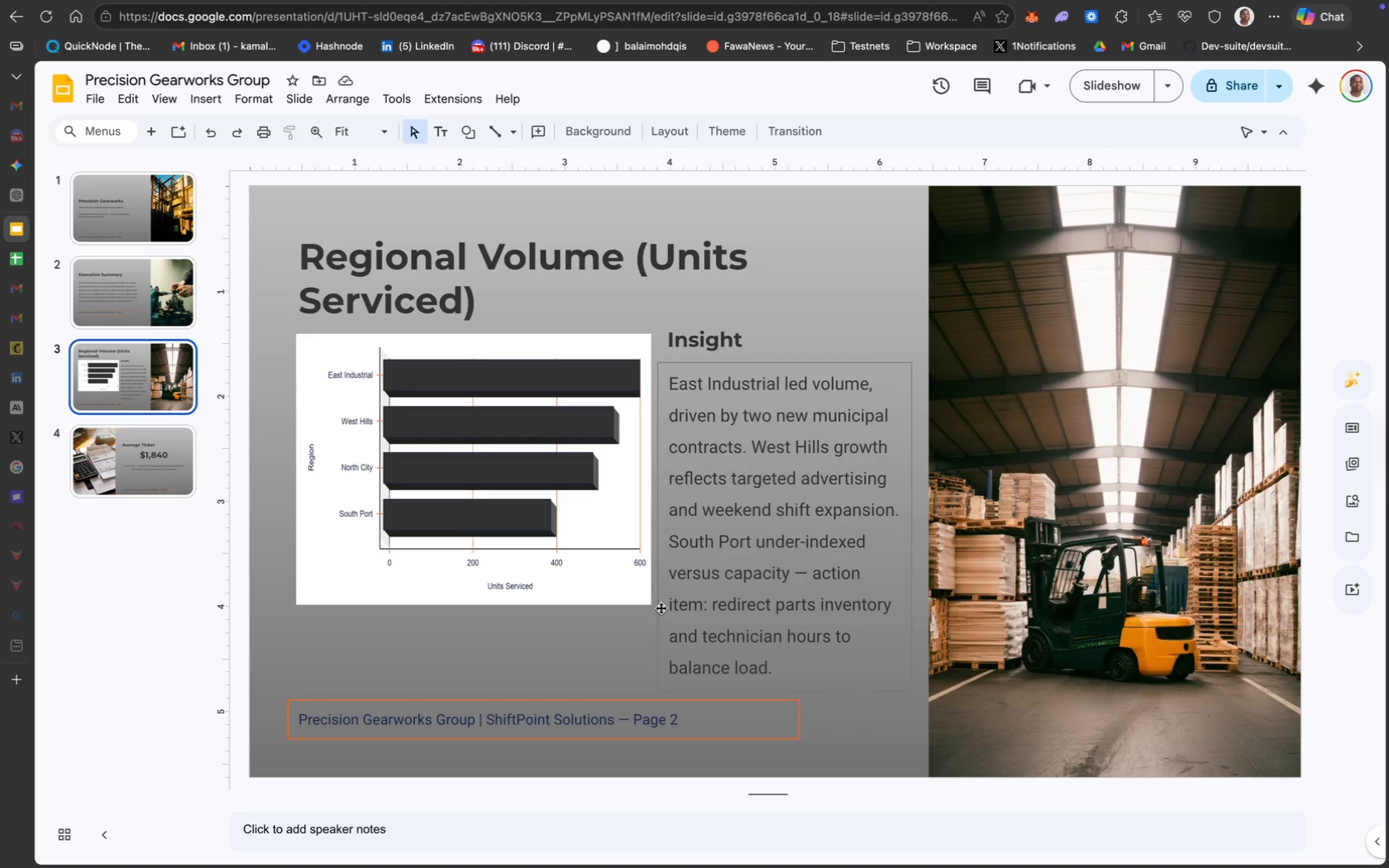 
left_click([124, 210])
 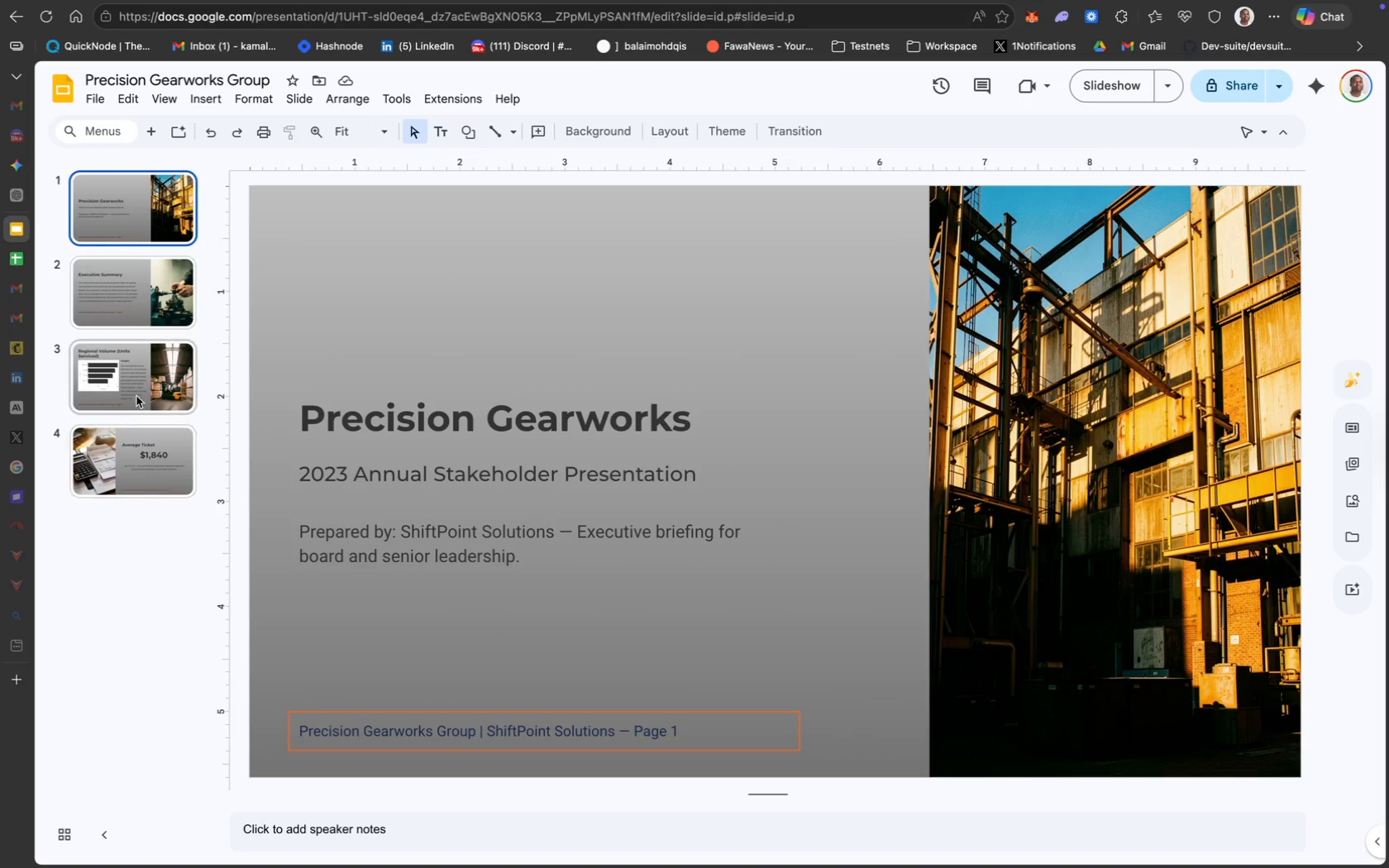 
left_click([151, 303])
 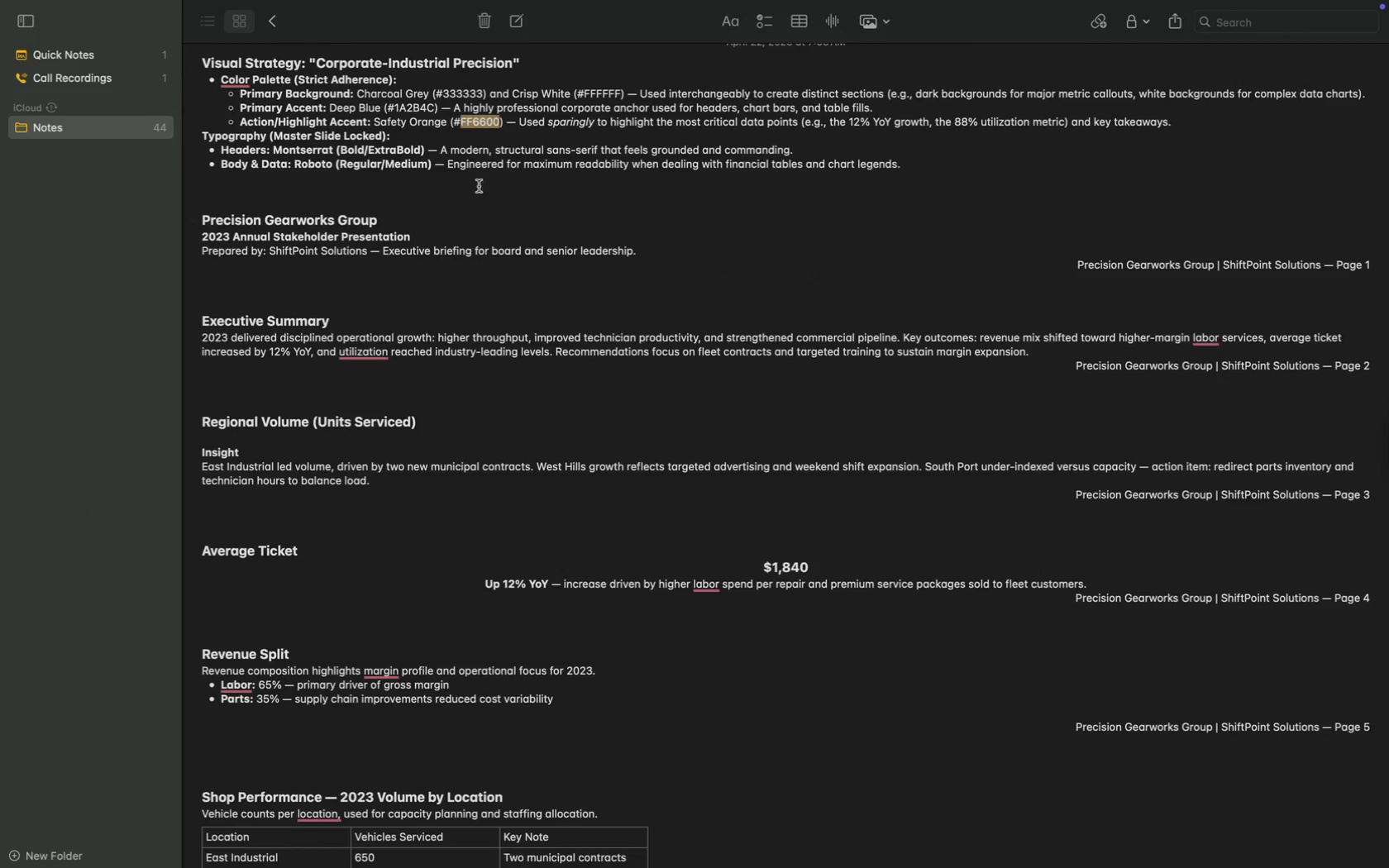 
wait(5.97)
 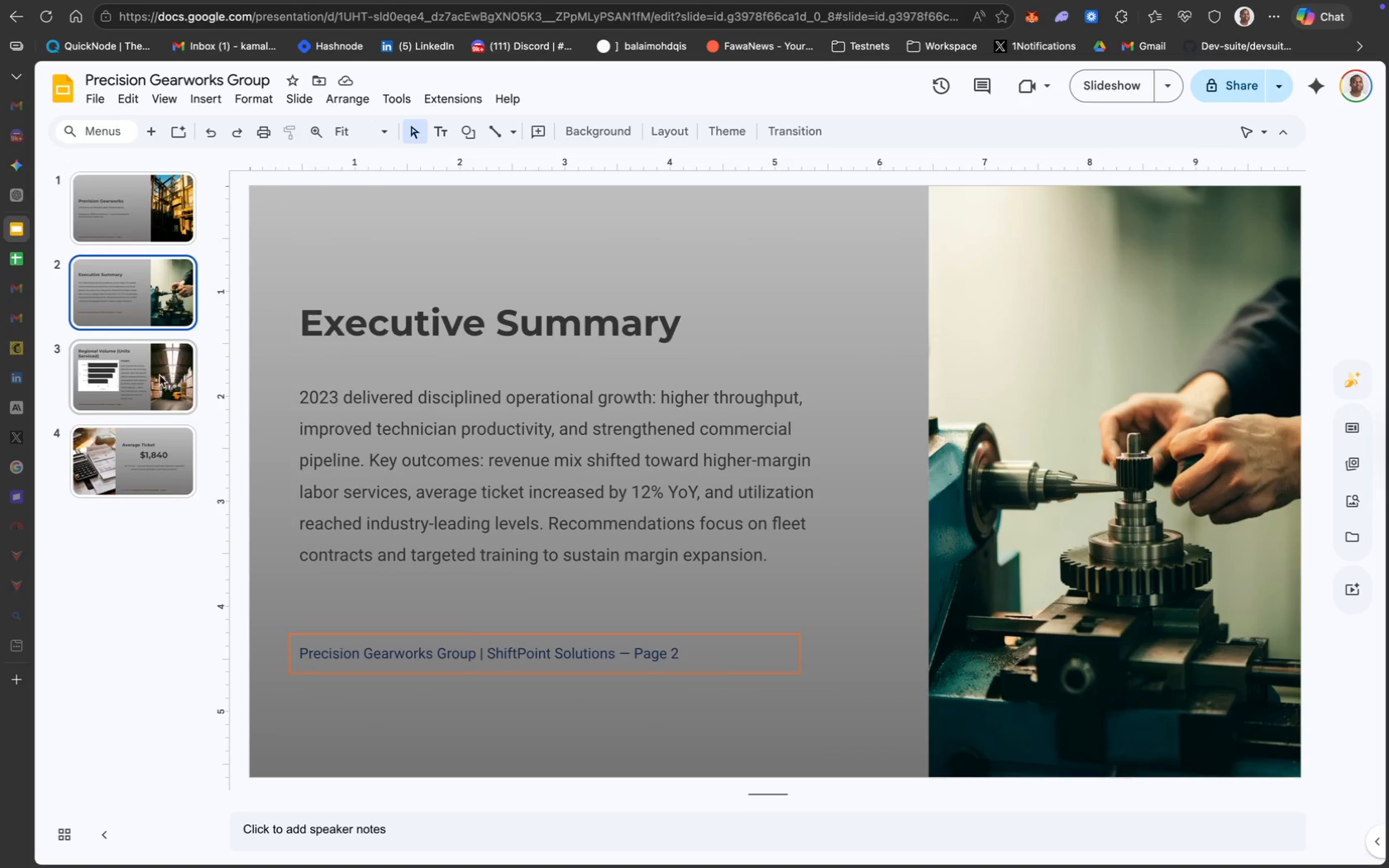 
double_click([426, 105])
 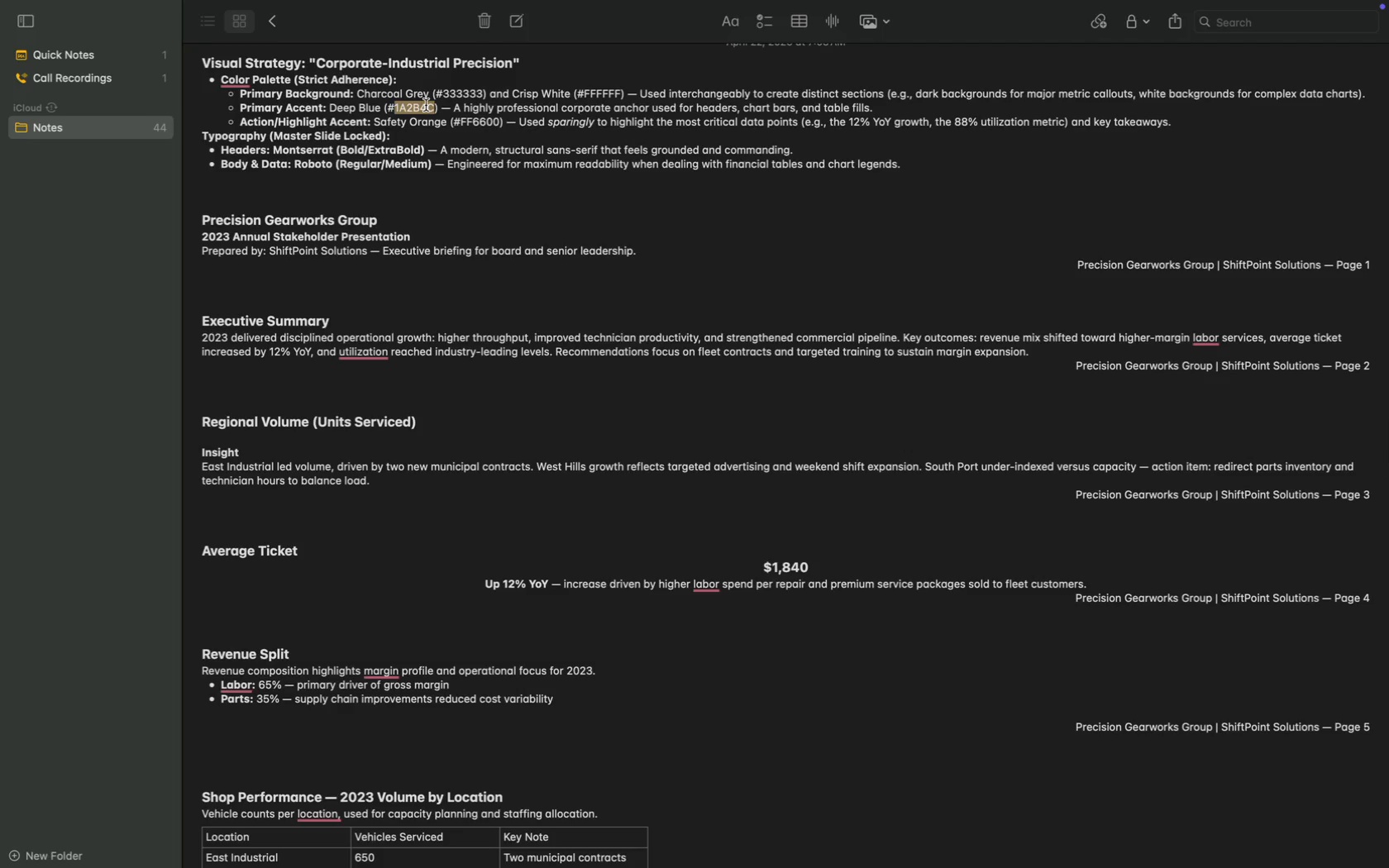 
key(Meta+C)
 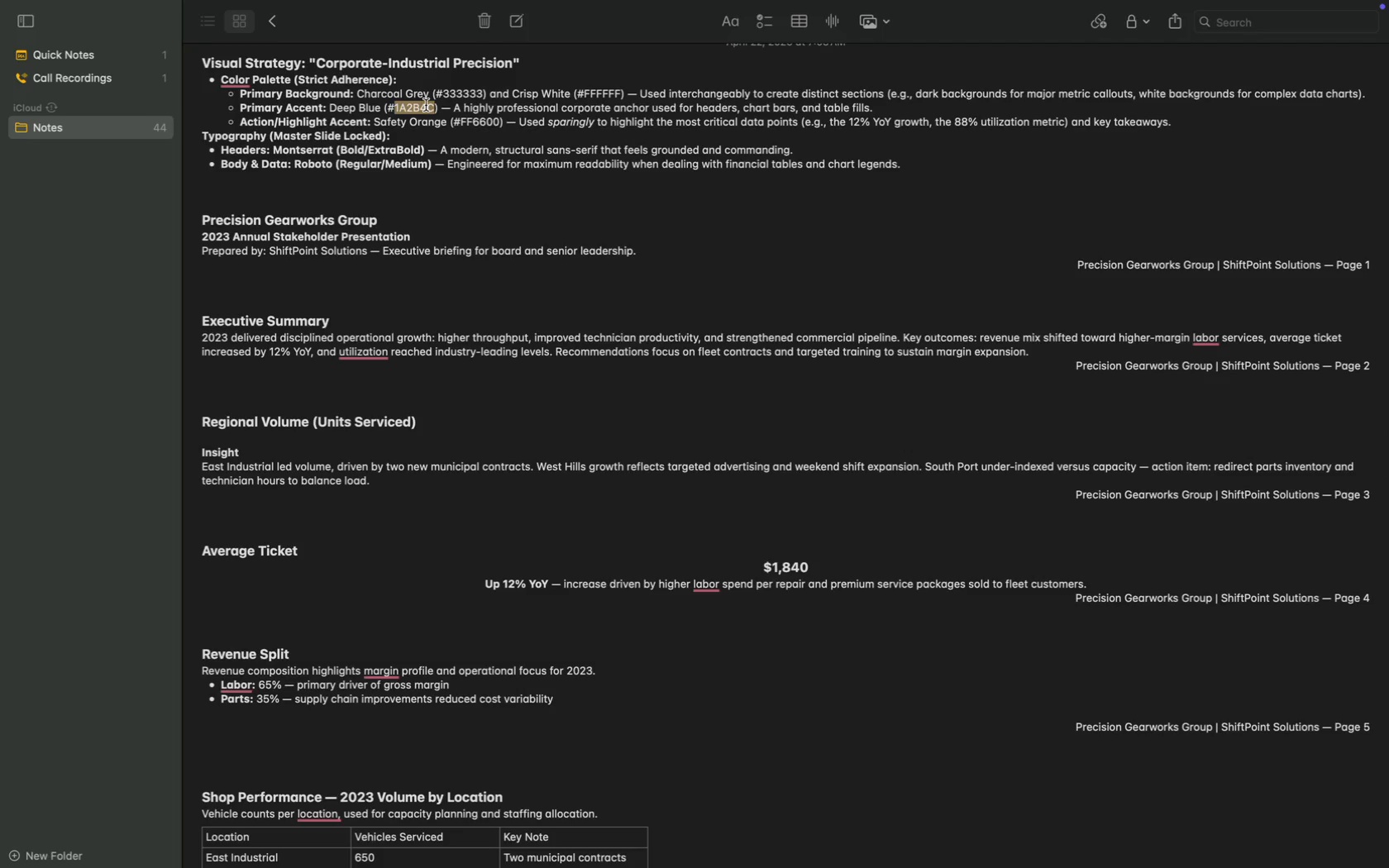 
key(Meta+C)
 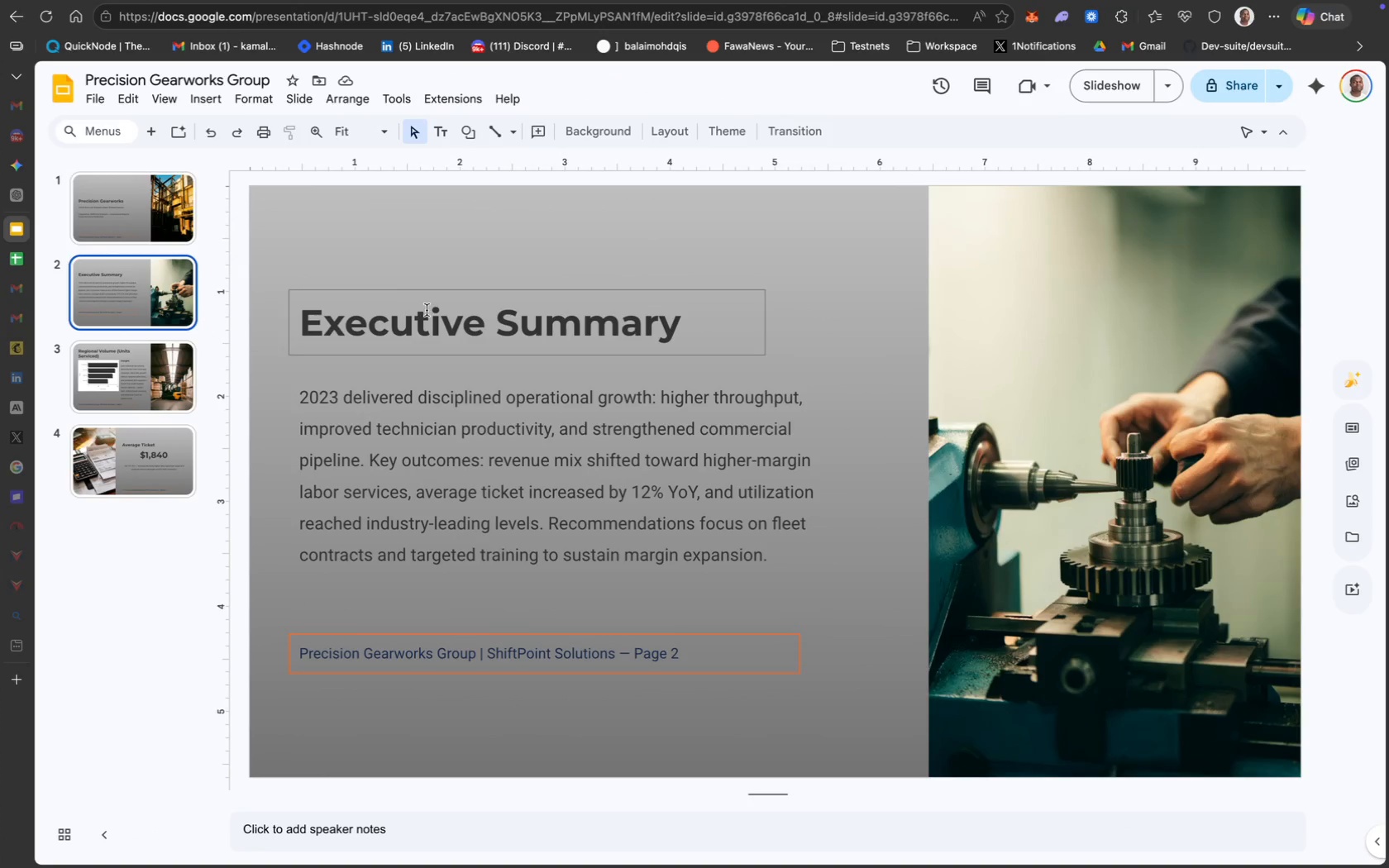 
left_click([160, 217])
 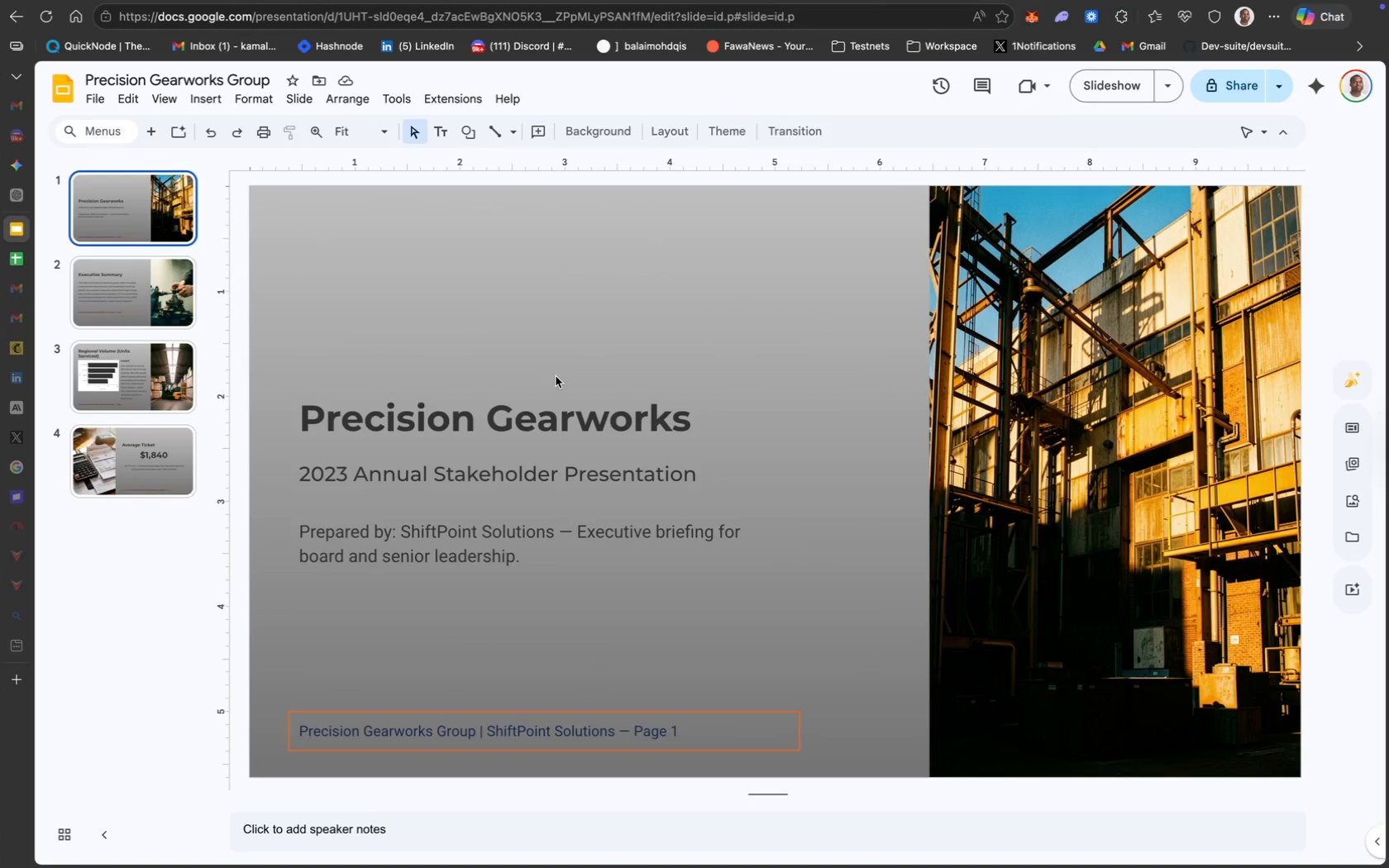 
left_click([566, 415])
 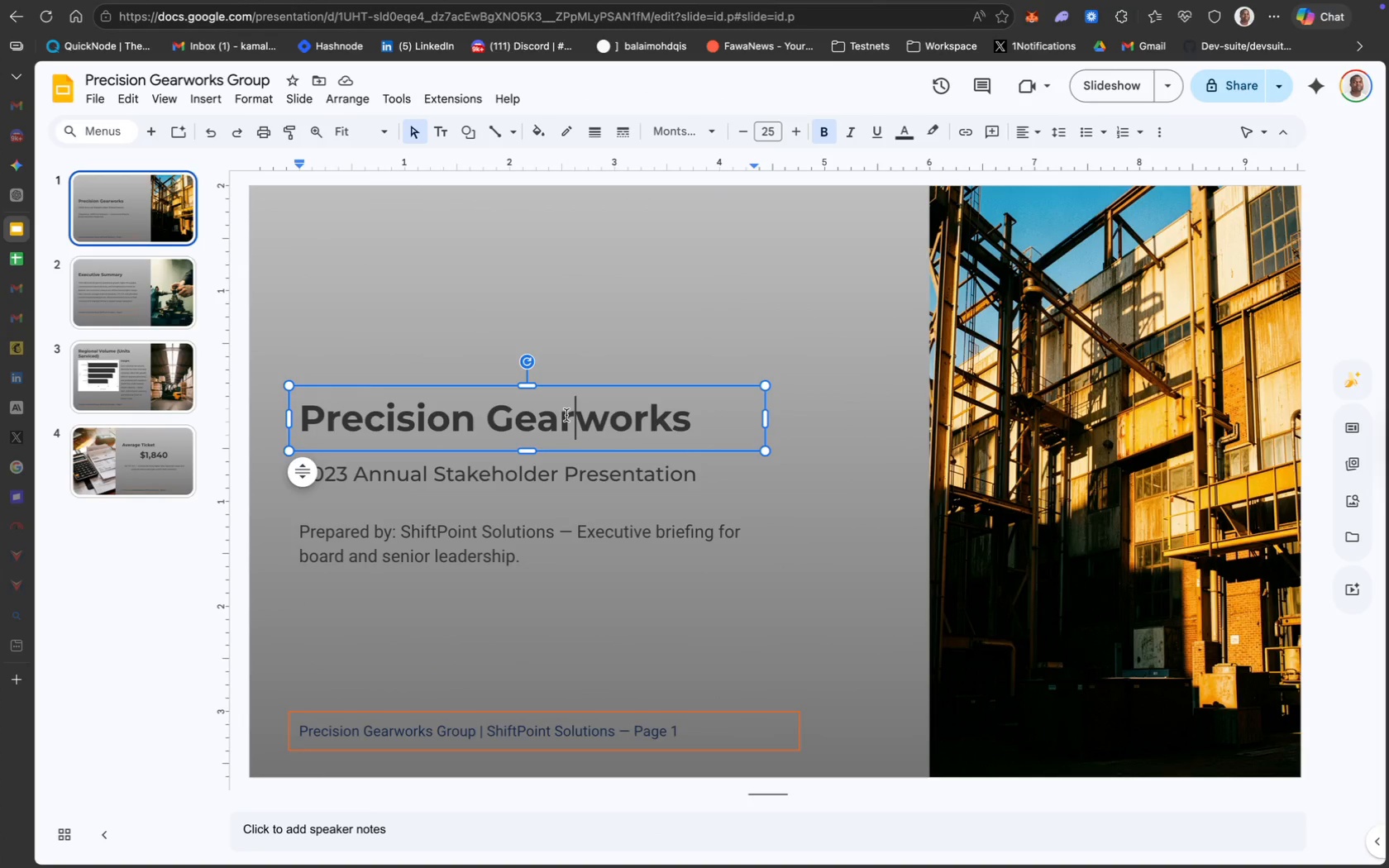 
key(Meta+CommandLeft)
 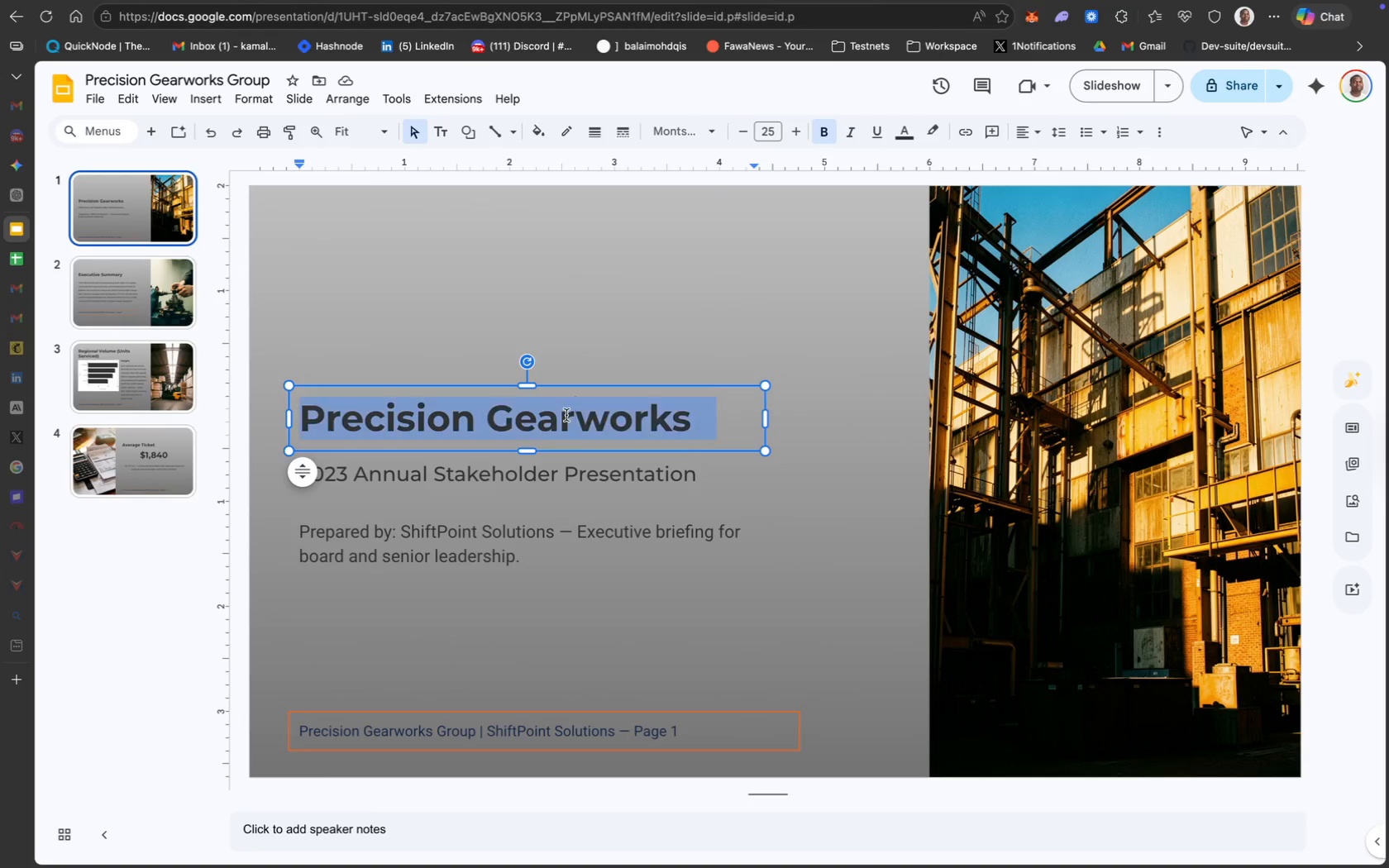 
key(Meta+A)
 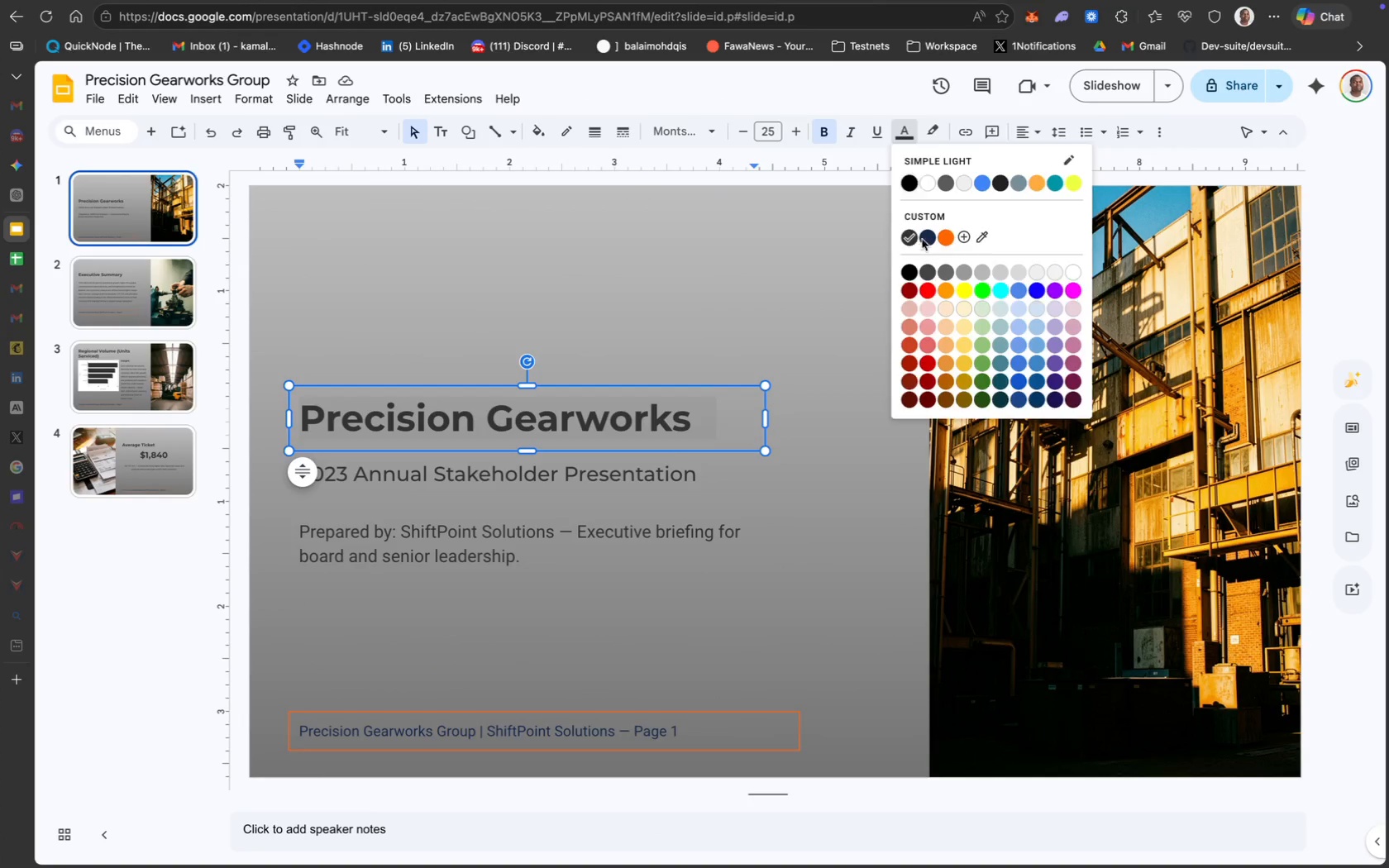 
left_click([599, 504])
 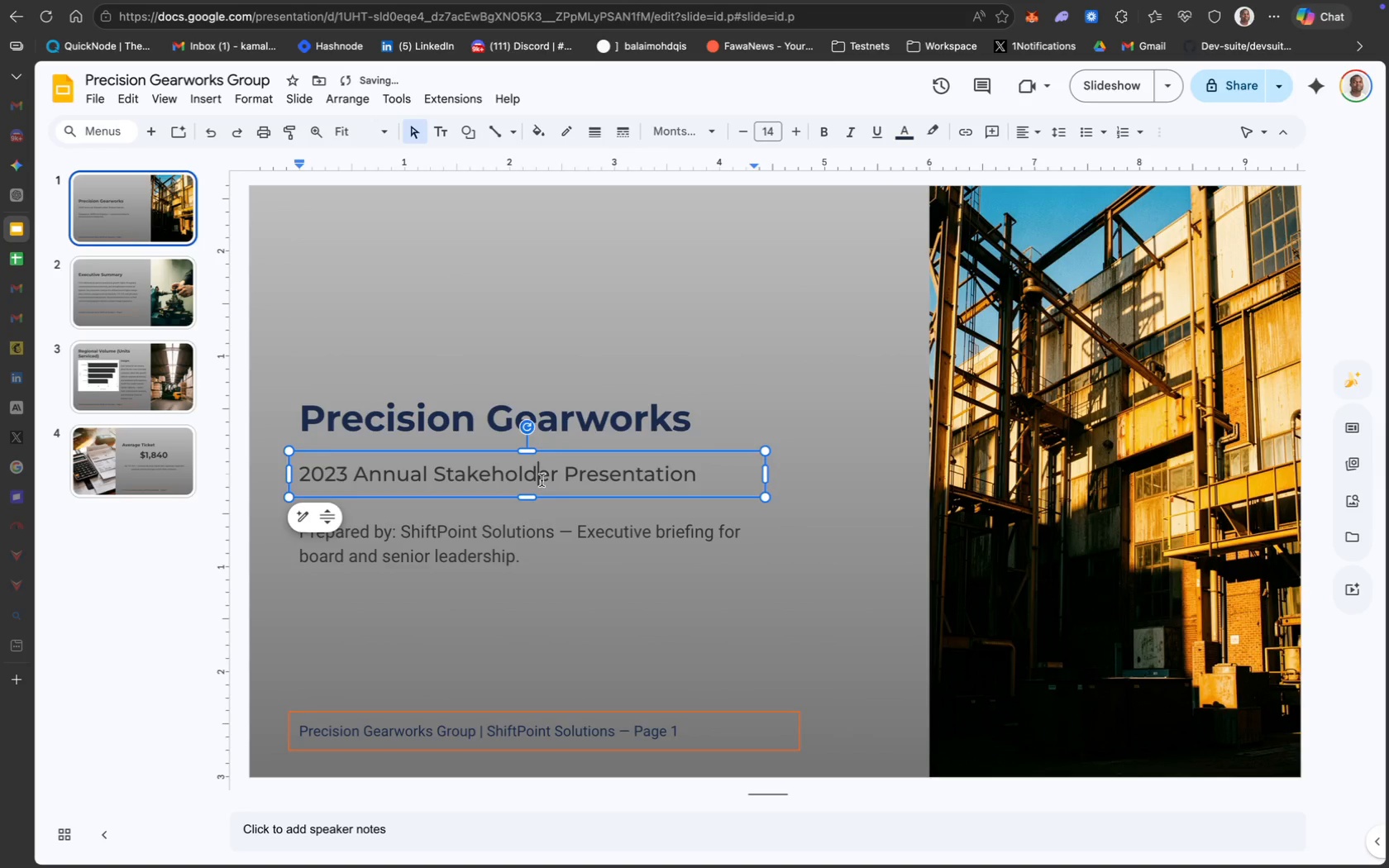 
key(Meta+CommandLeft)
 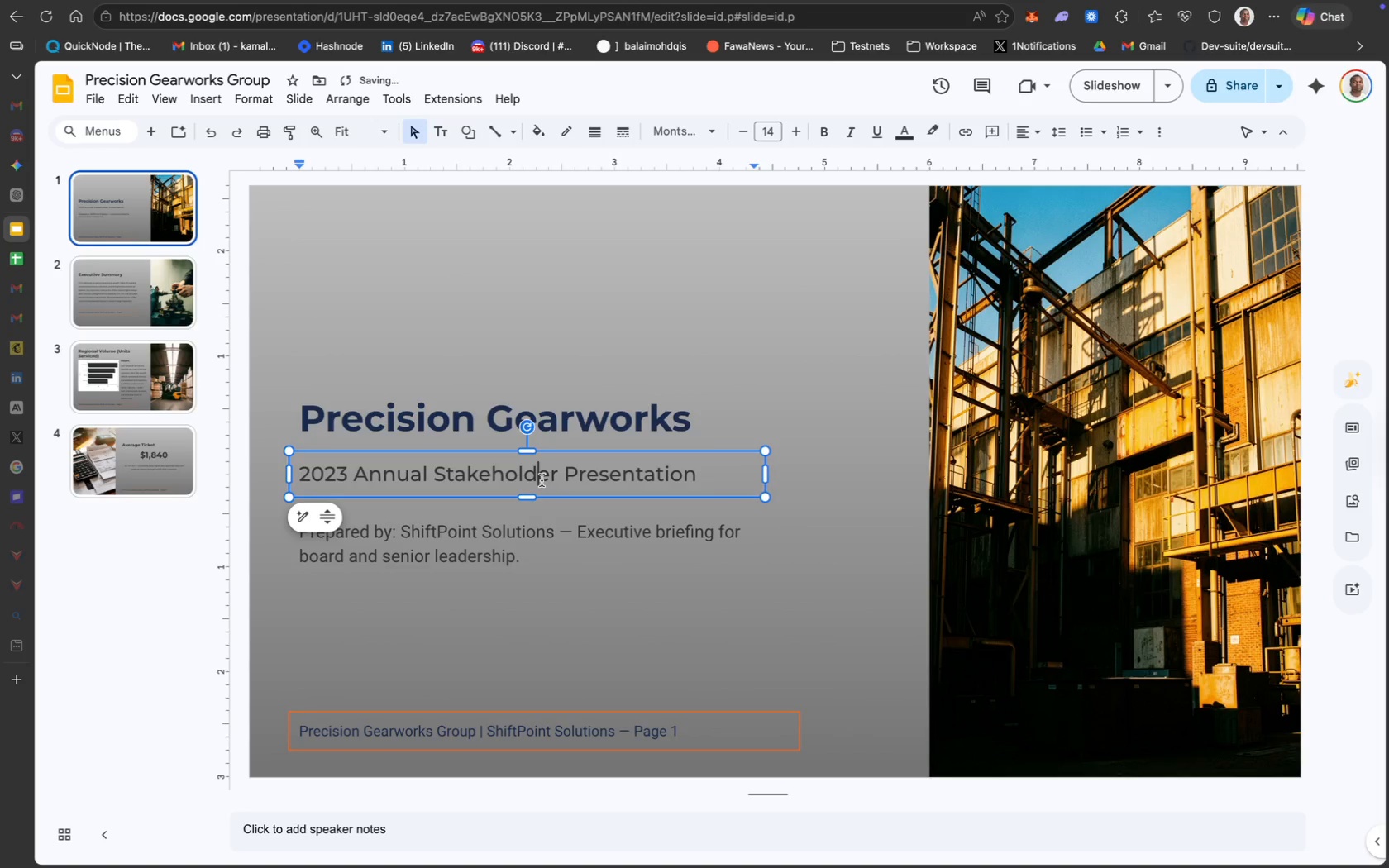 
key(Meta+A)
 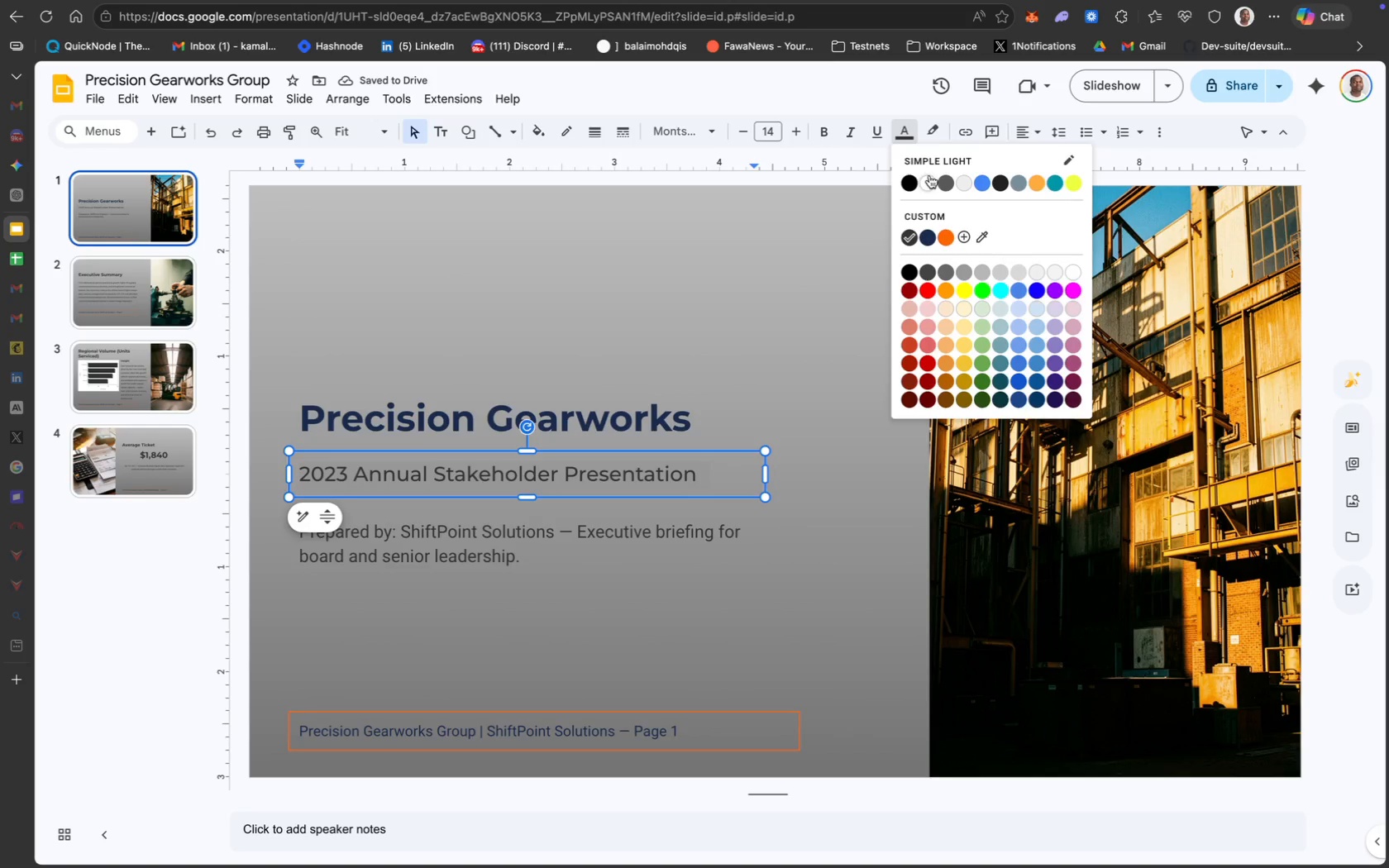 
left_click([924, 236])
 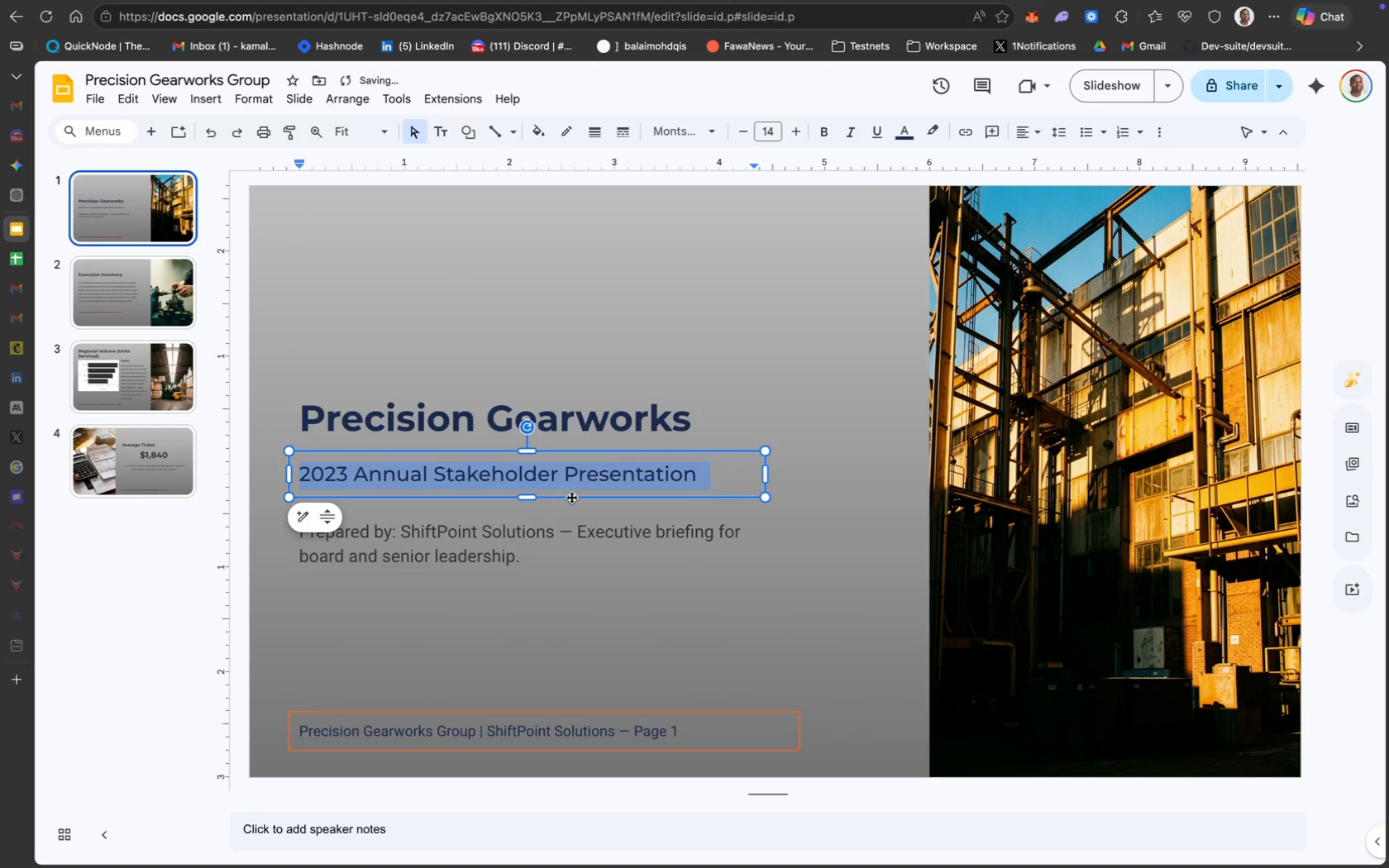 
left_click([517, 540])
 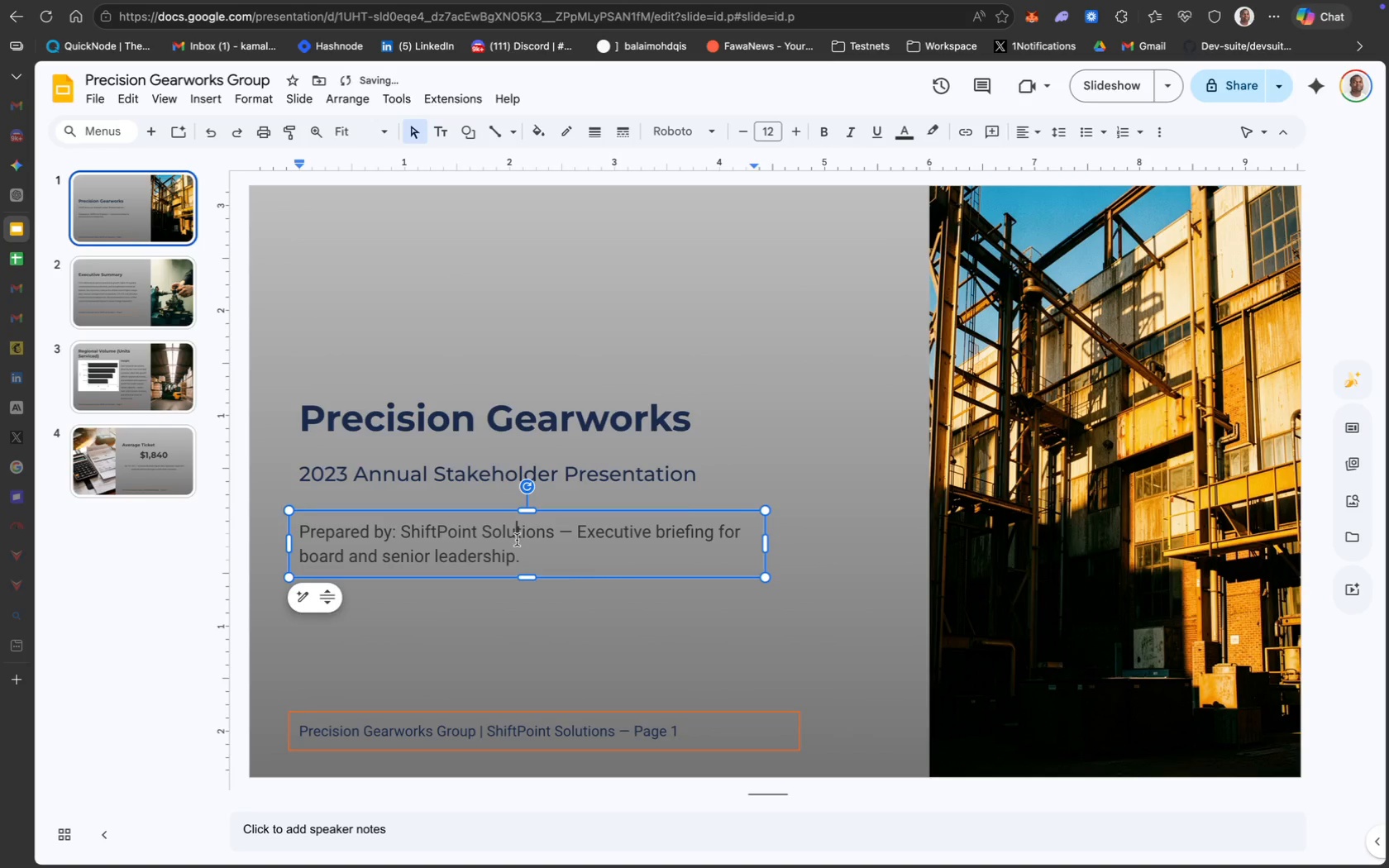 
key(Meta+CommandLeft)
 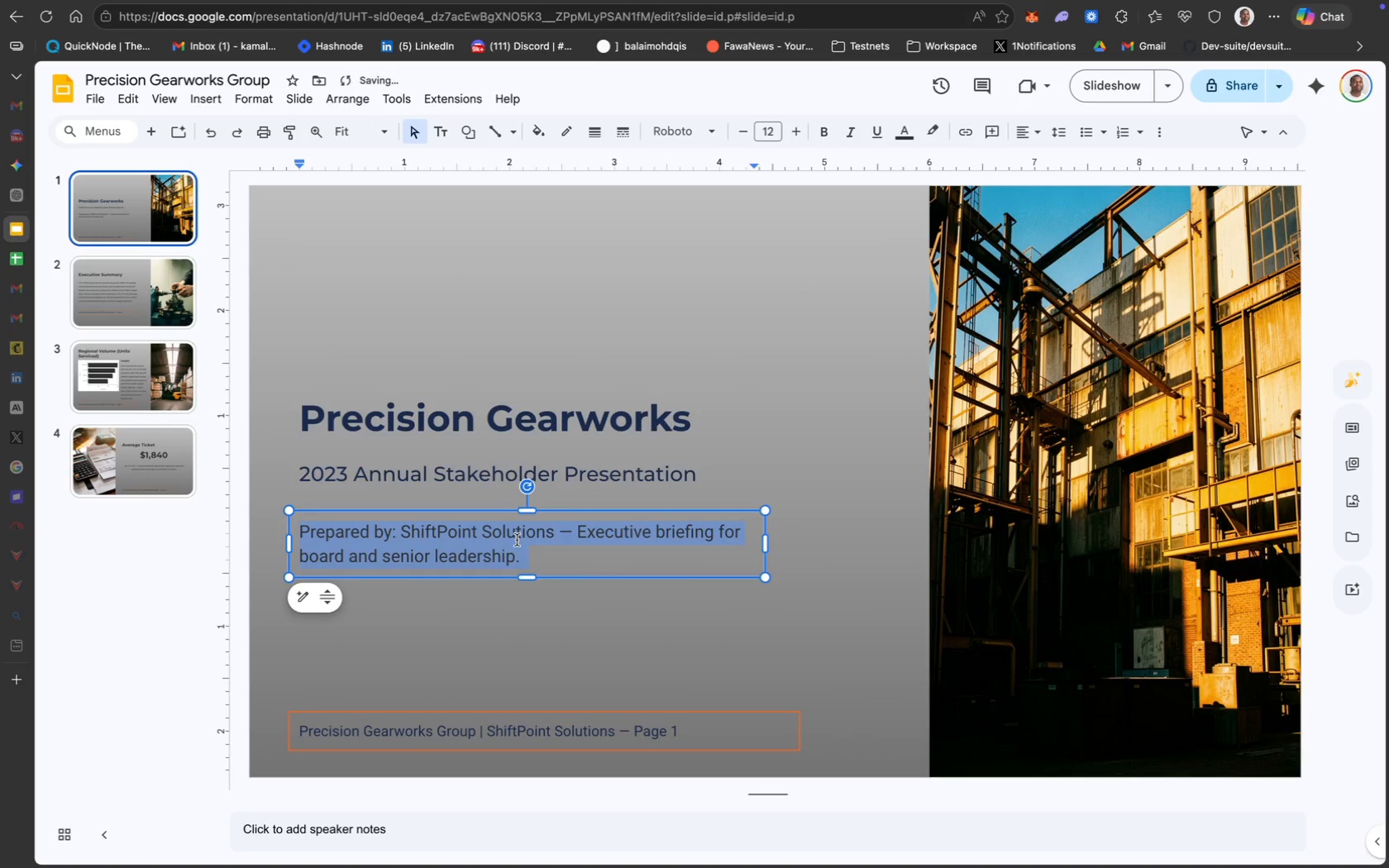 
key(Meta+A)
 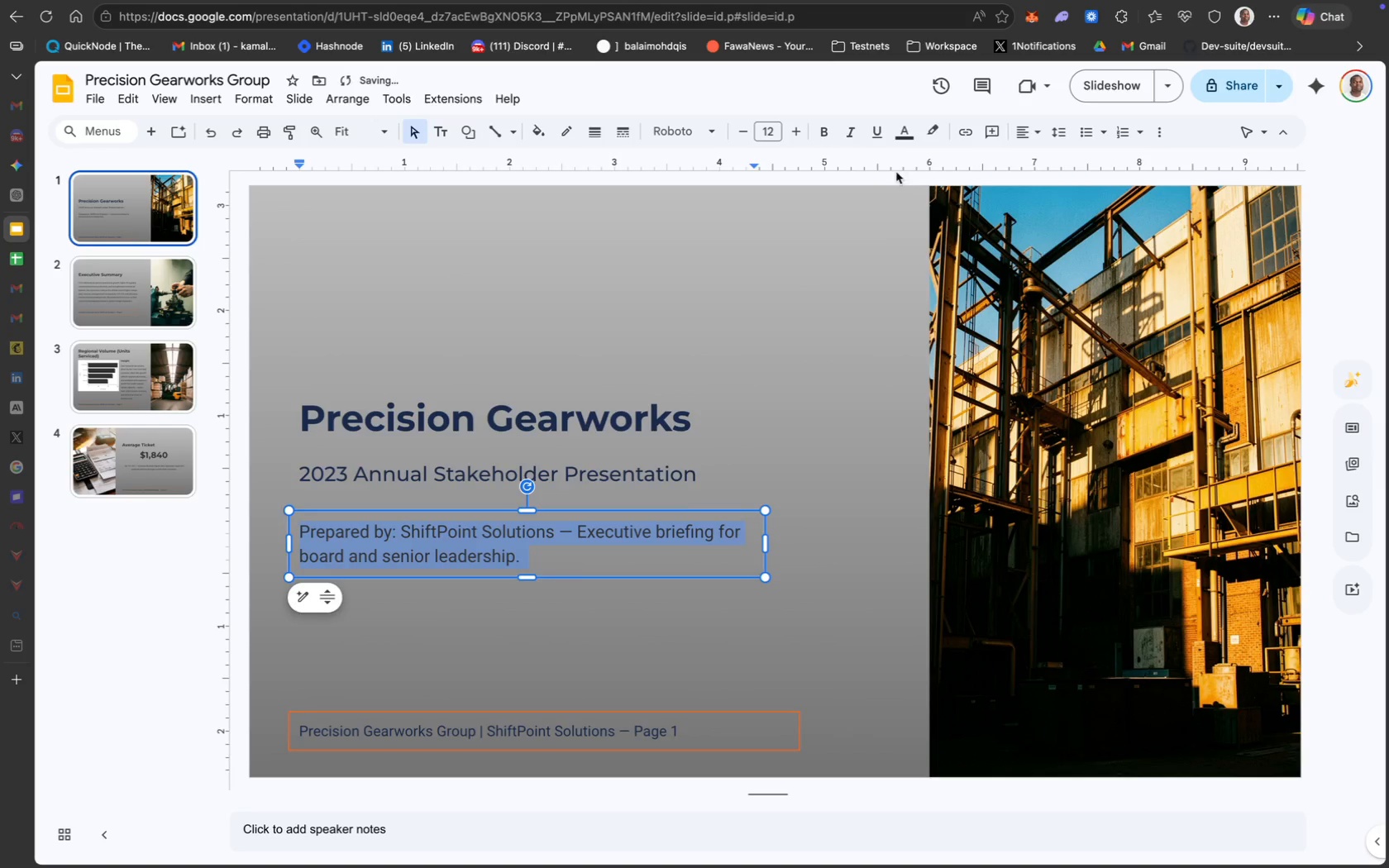 
left_click([892, 143])
 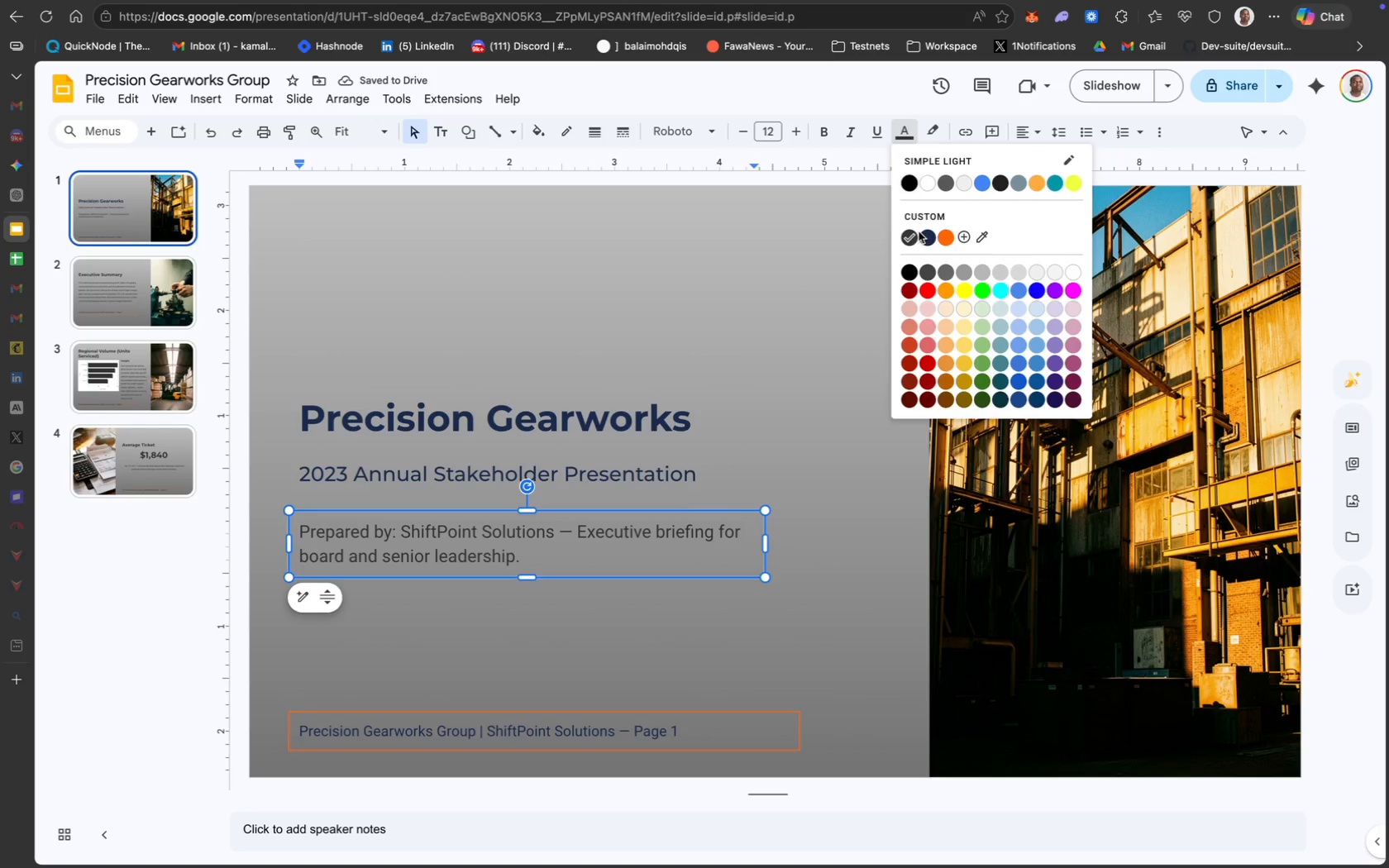 
left_click([924, 239])
 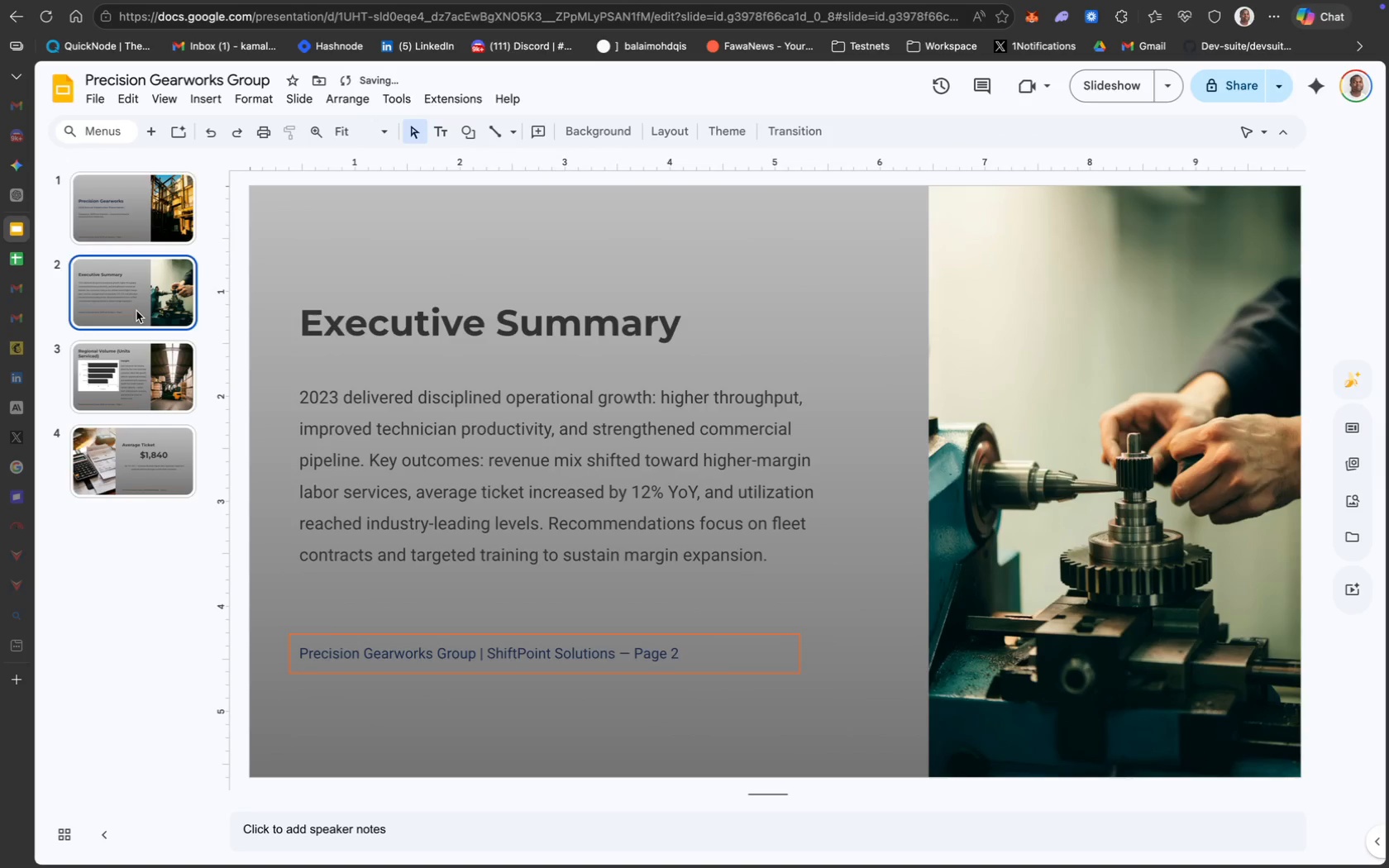 
left_click([469, 320])
 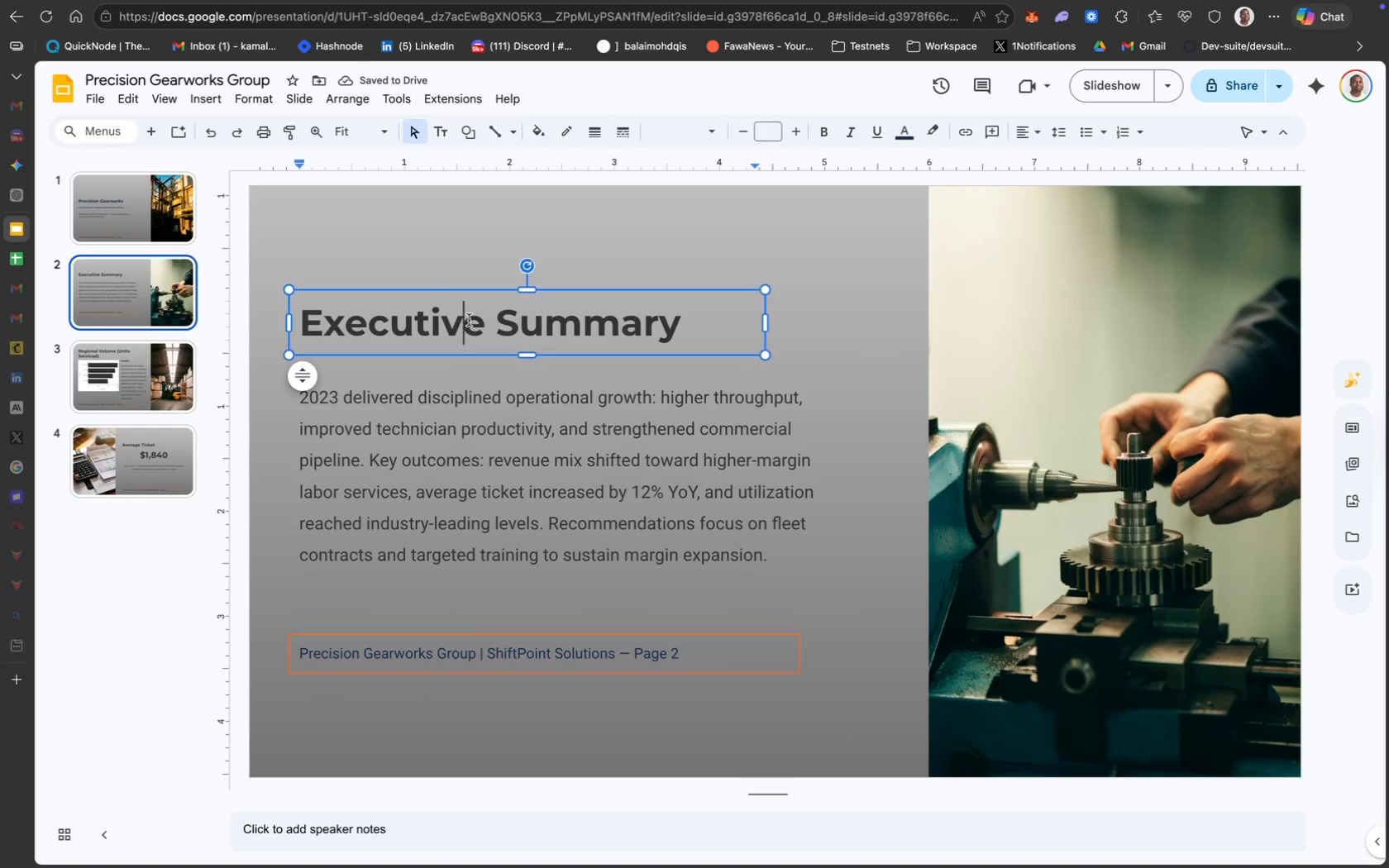 
key(Meta+CommandLeft)
 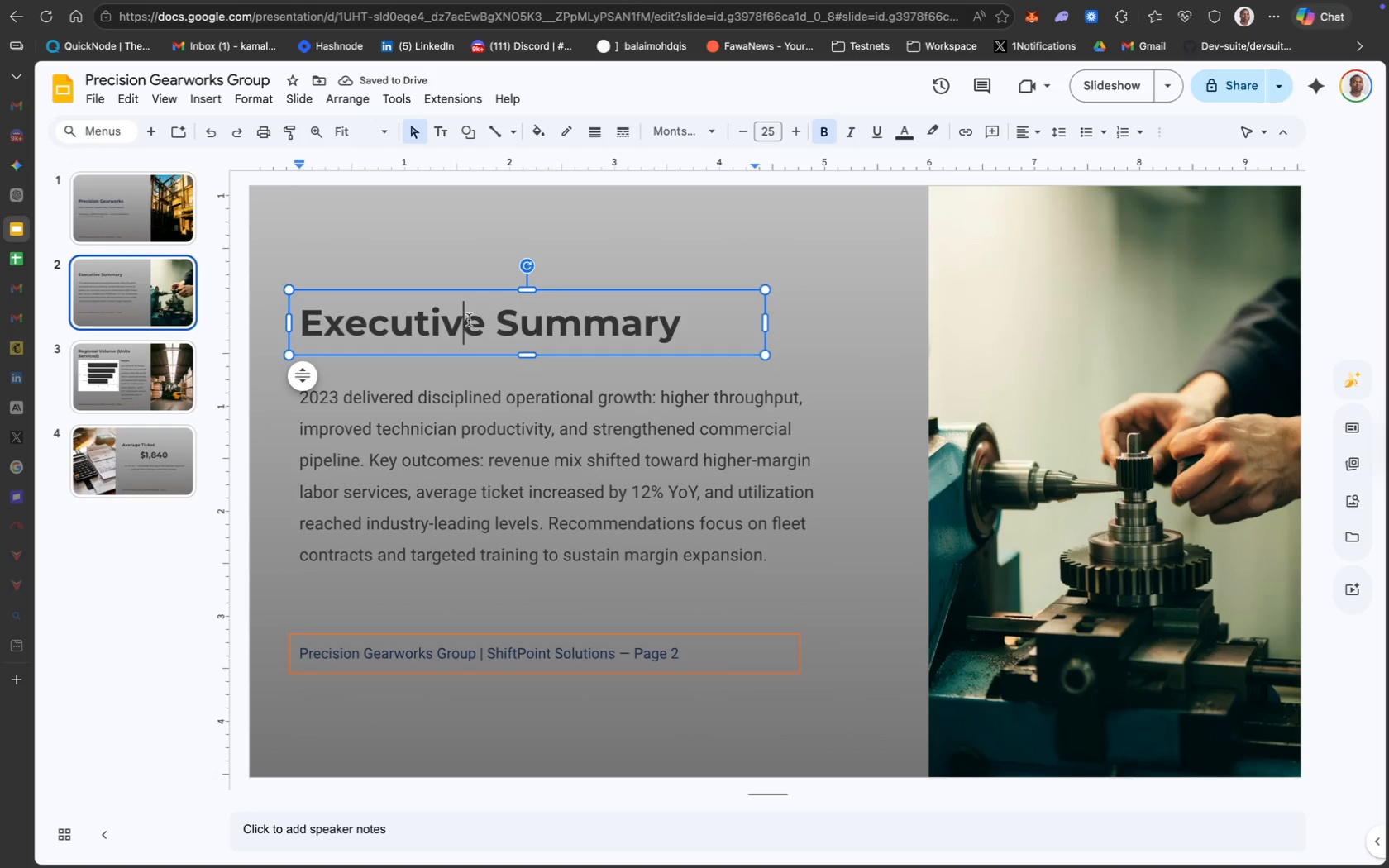 
key(Meta+A)
 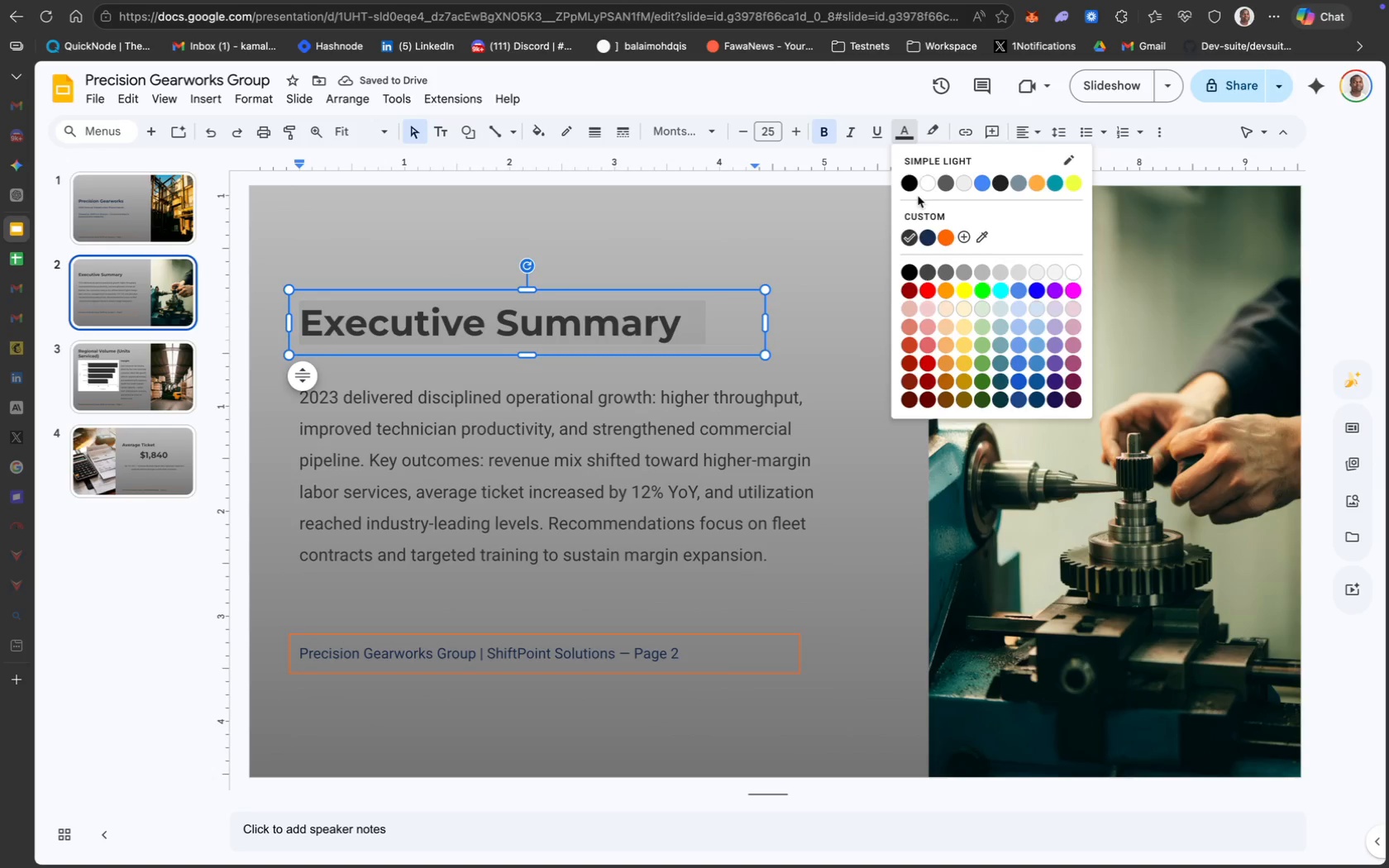 
left_click([929, 237])
 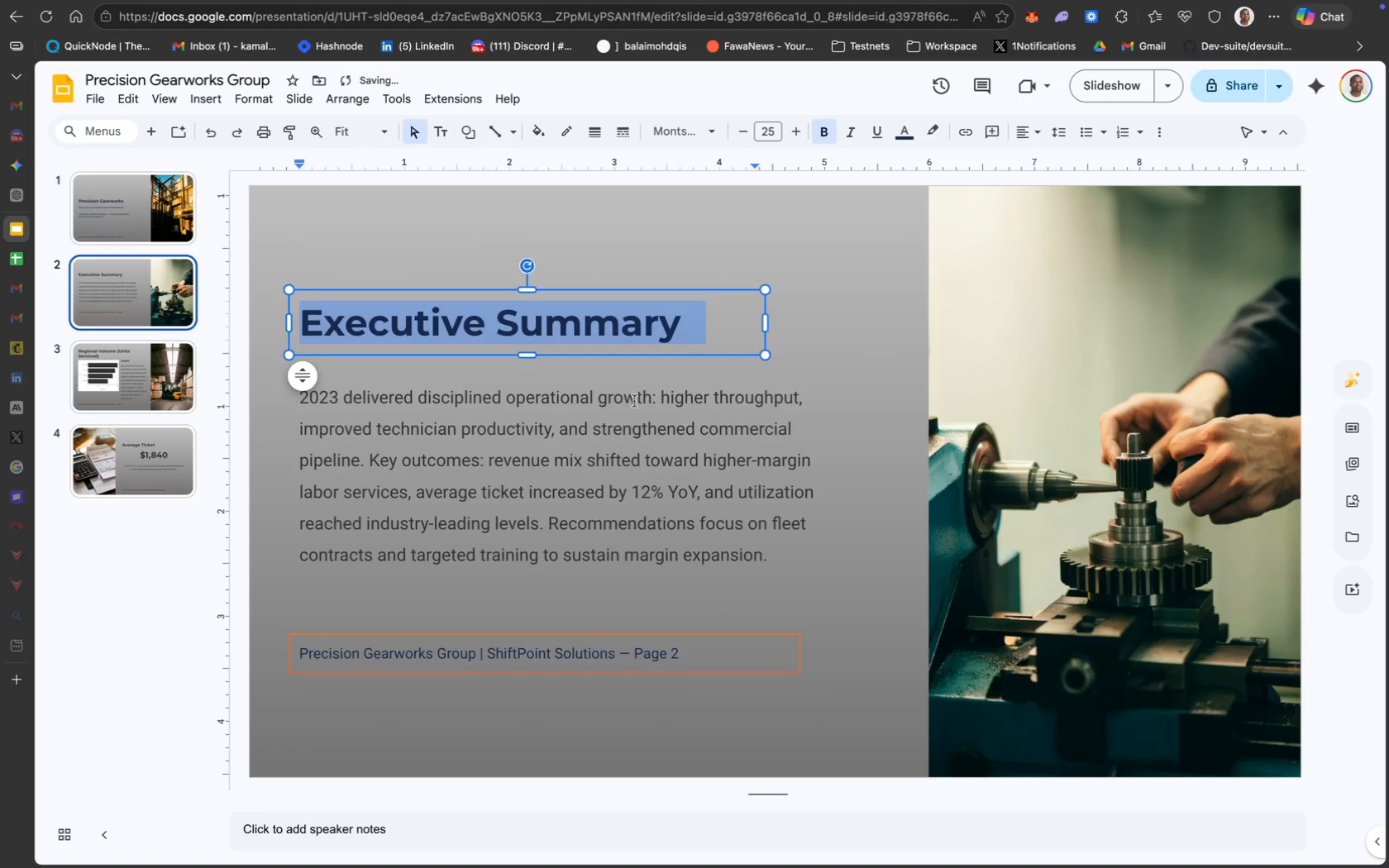 
key(Meta+CommandLeft)
 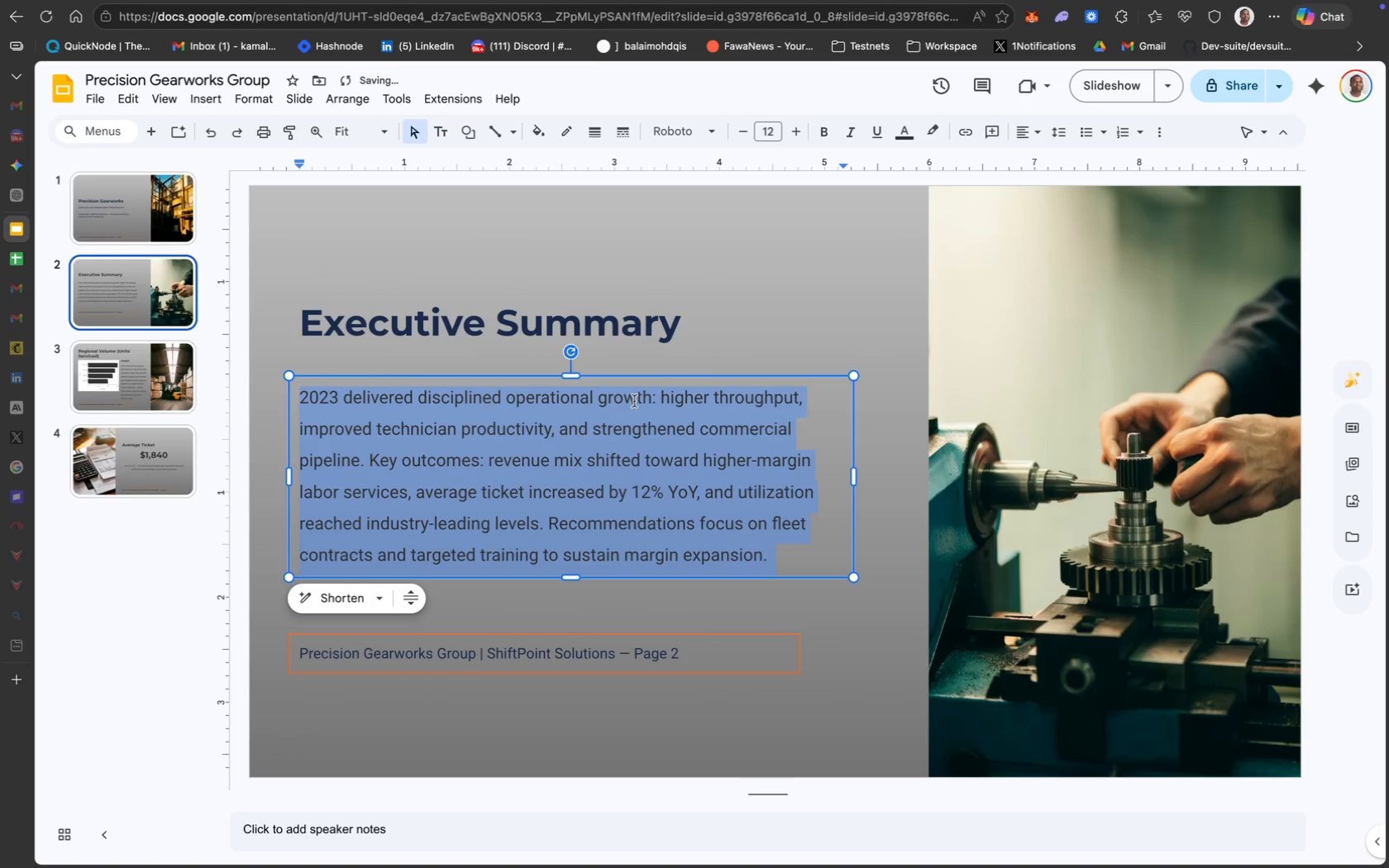 
key(Meta+A)
 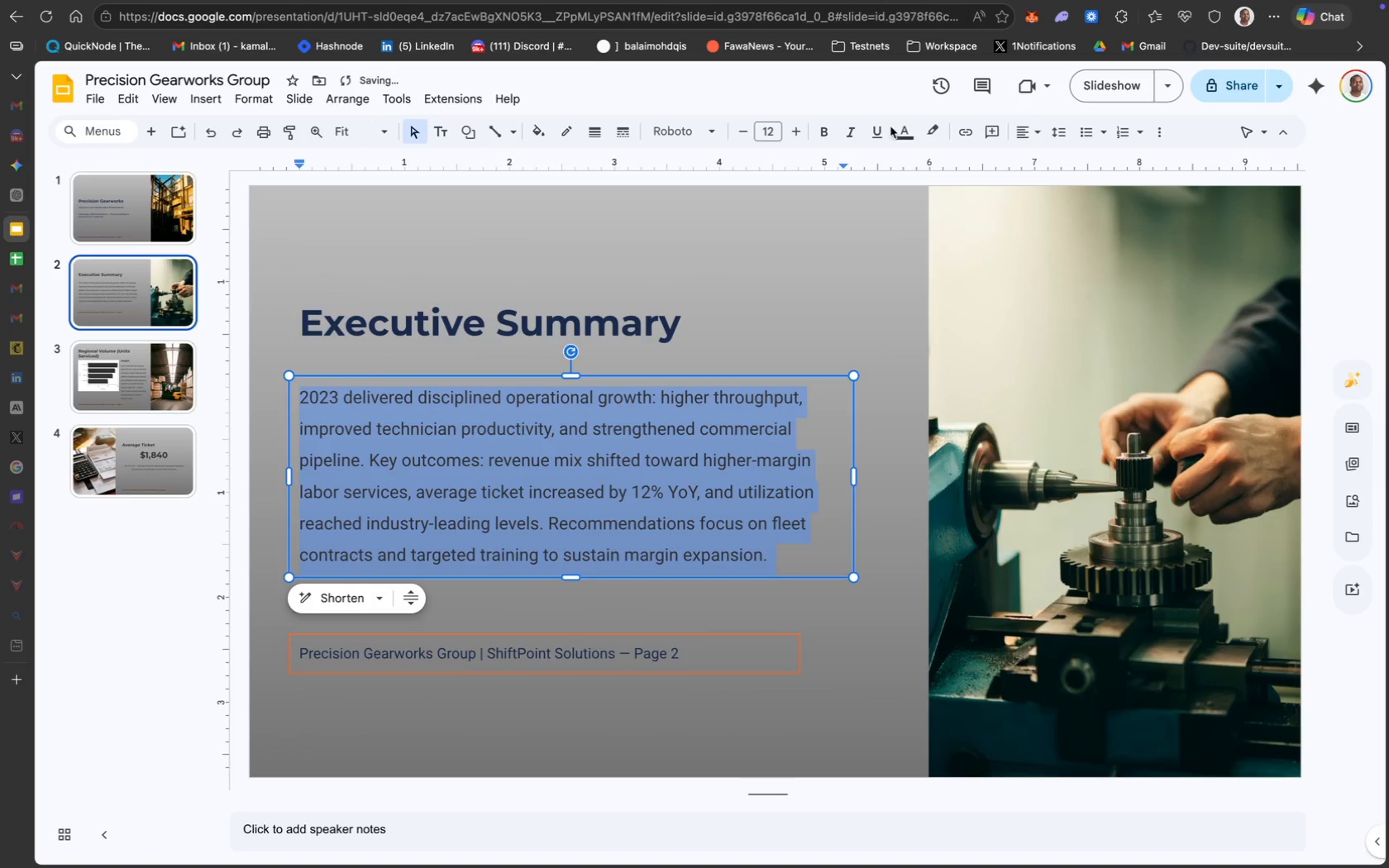 
left_click([894, 128])
 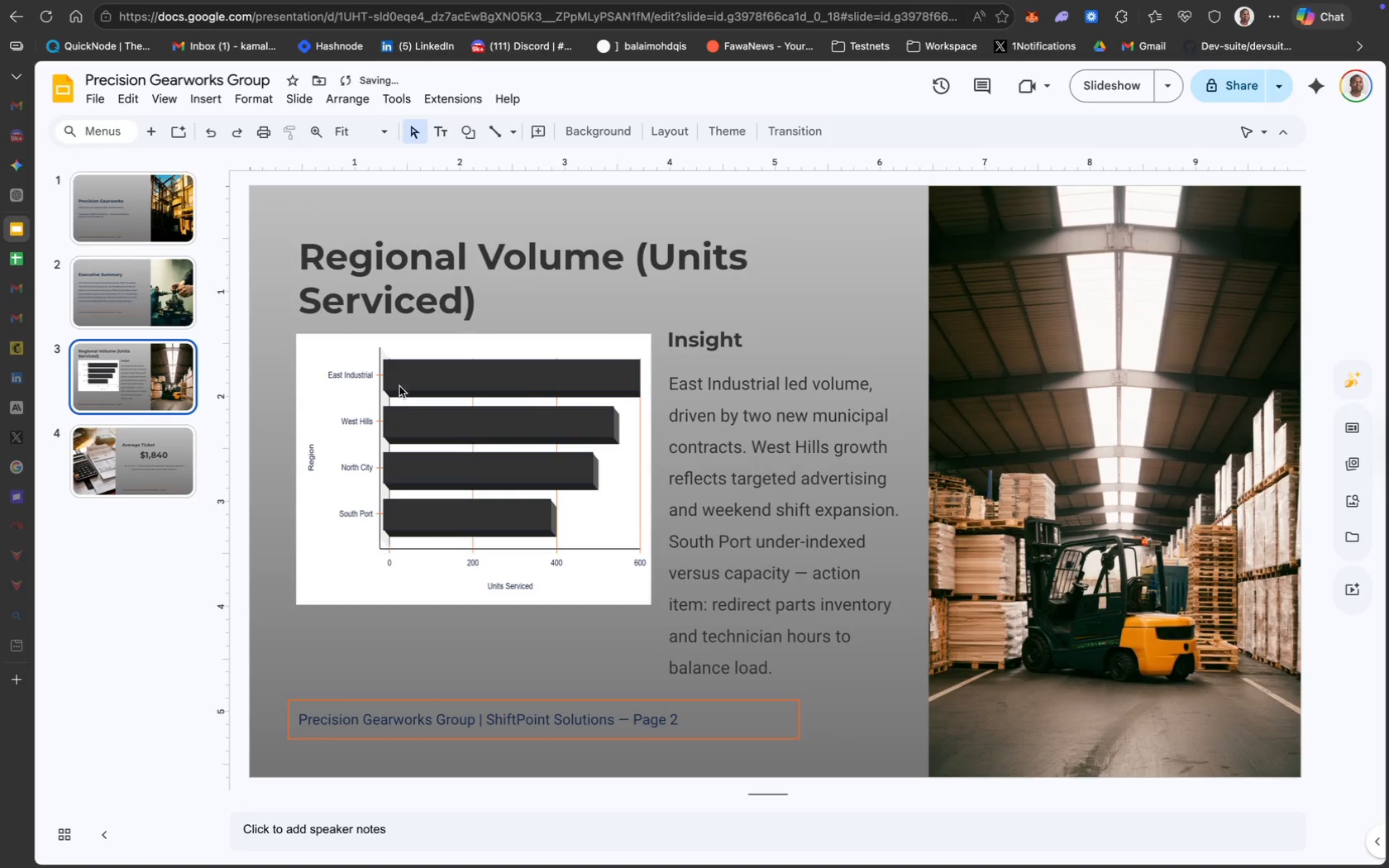 
left_click([421, 274])
 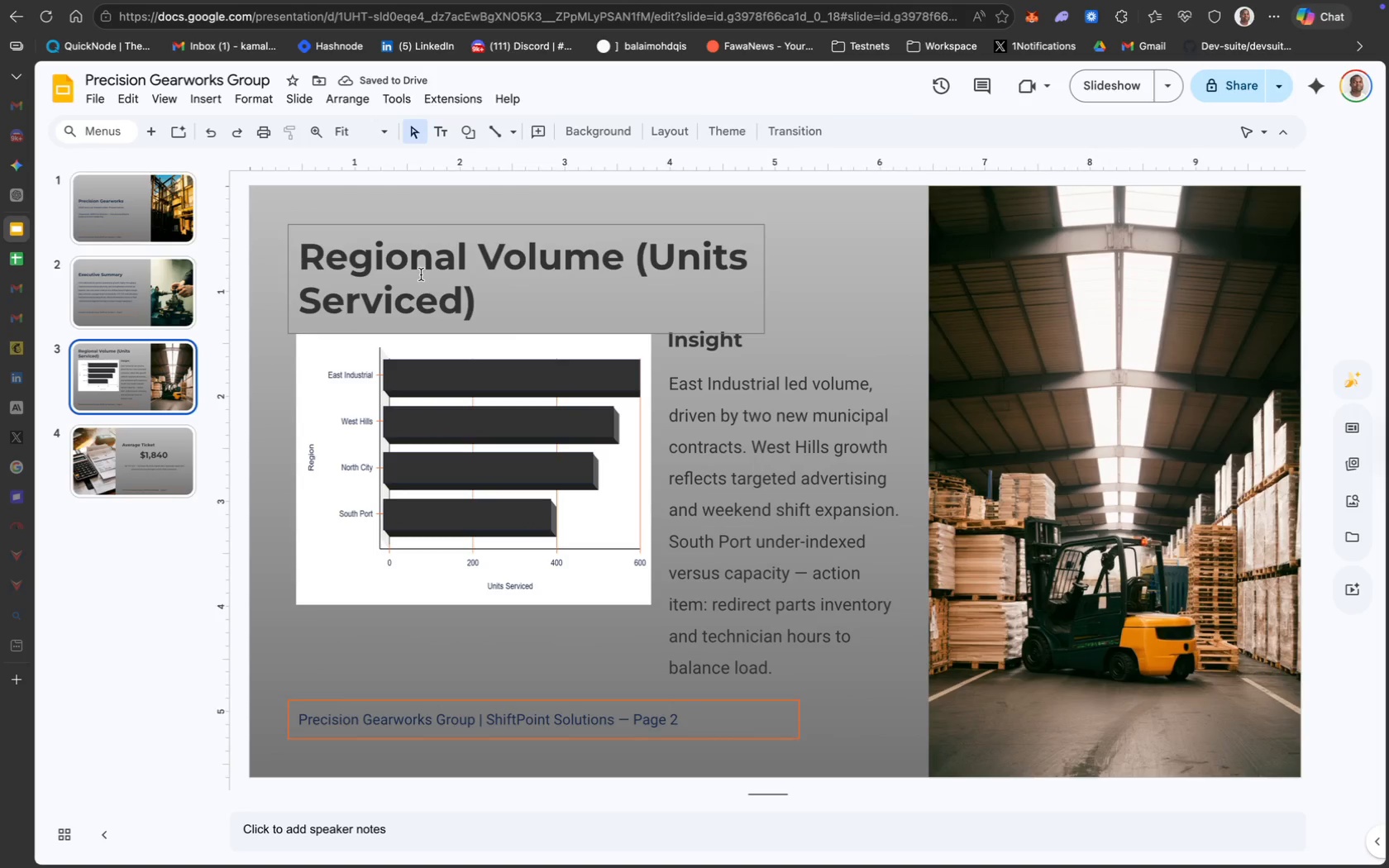 
key(Meta+CommandLeft)
 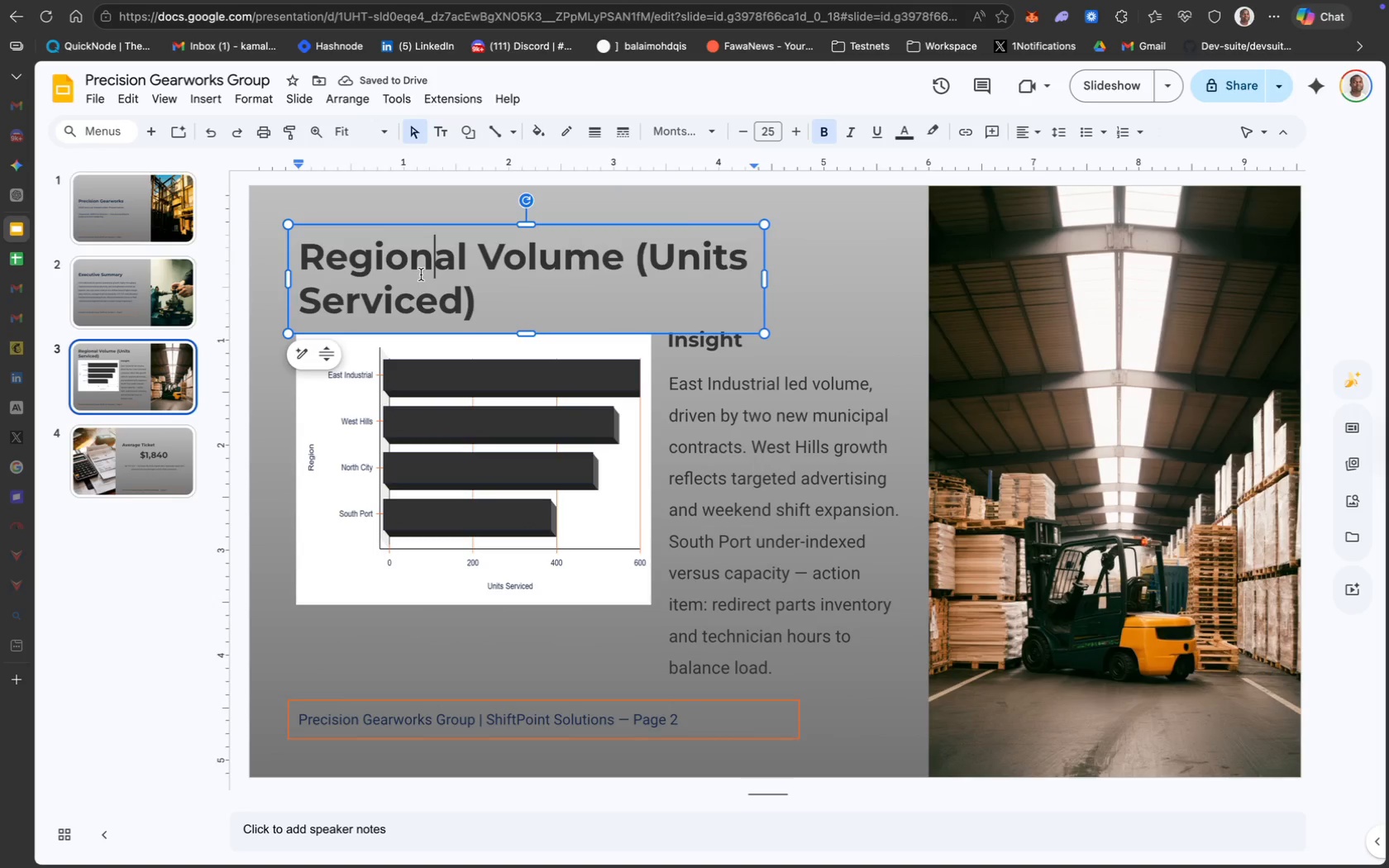 
key(Meta+A)
 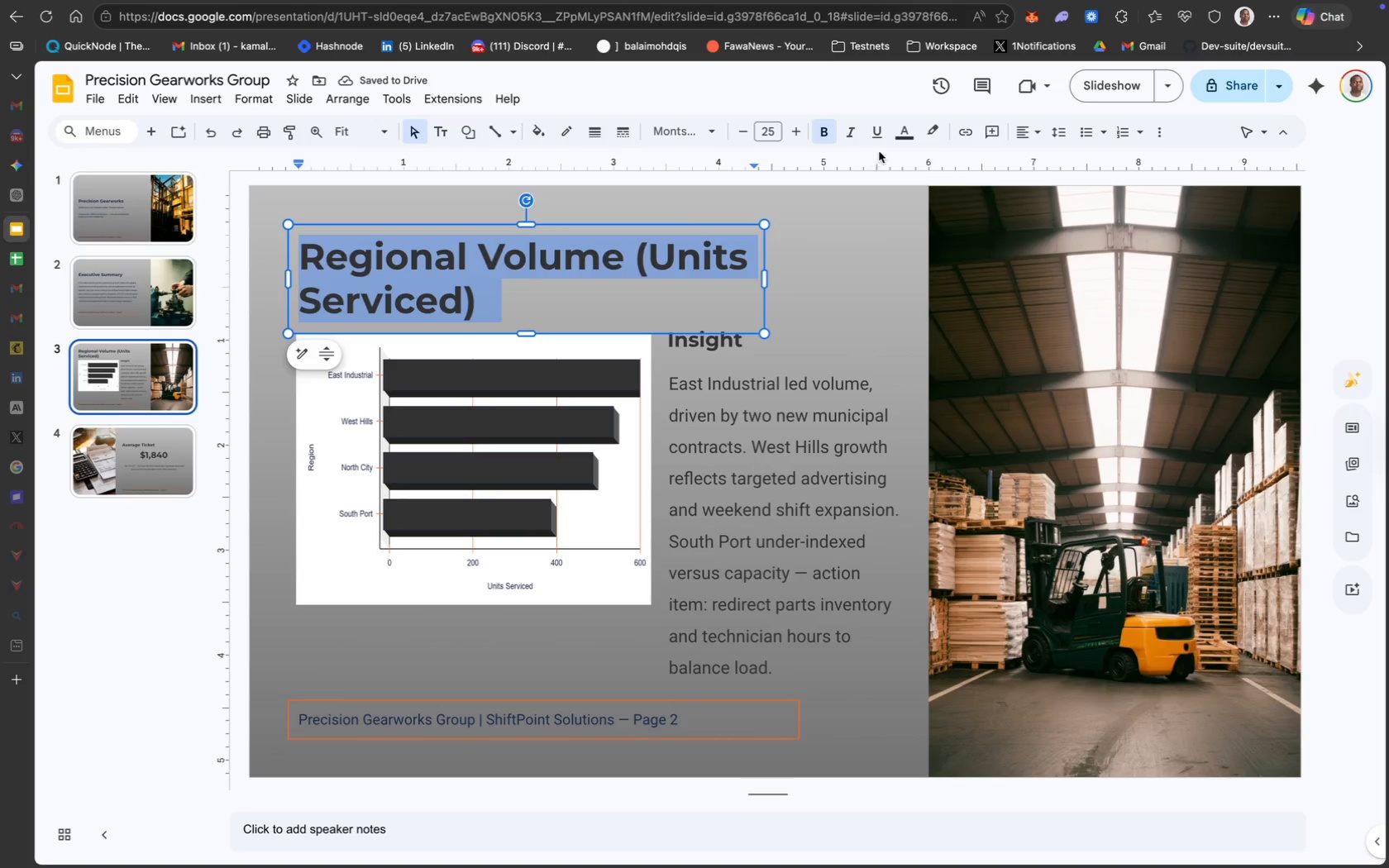 
left_click([908, 139])
 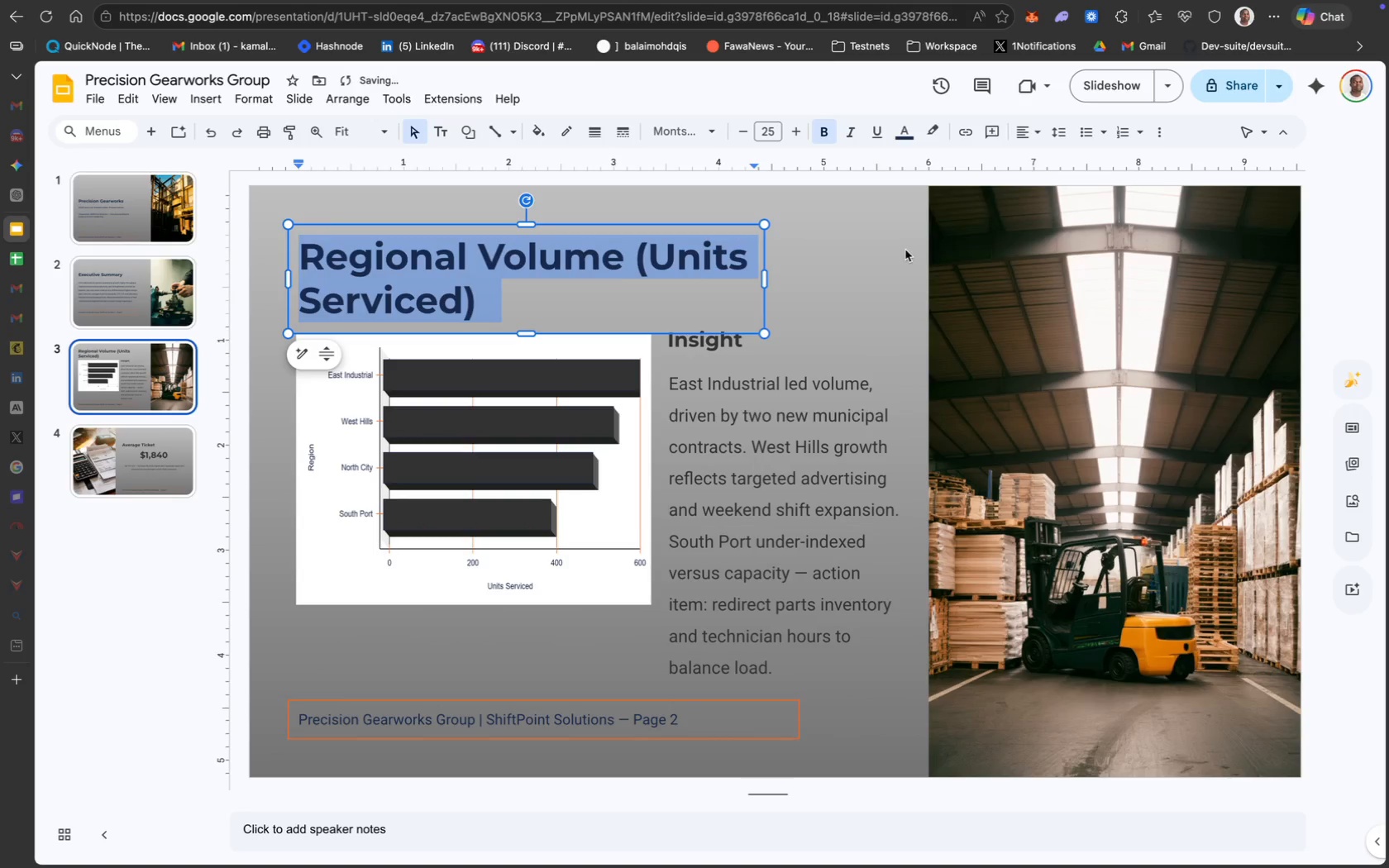 
key(Meta+CommandLeft)
 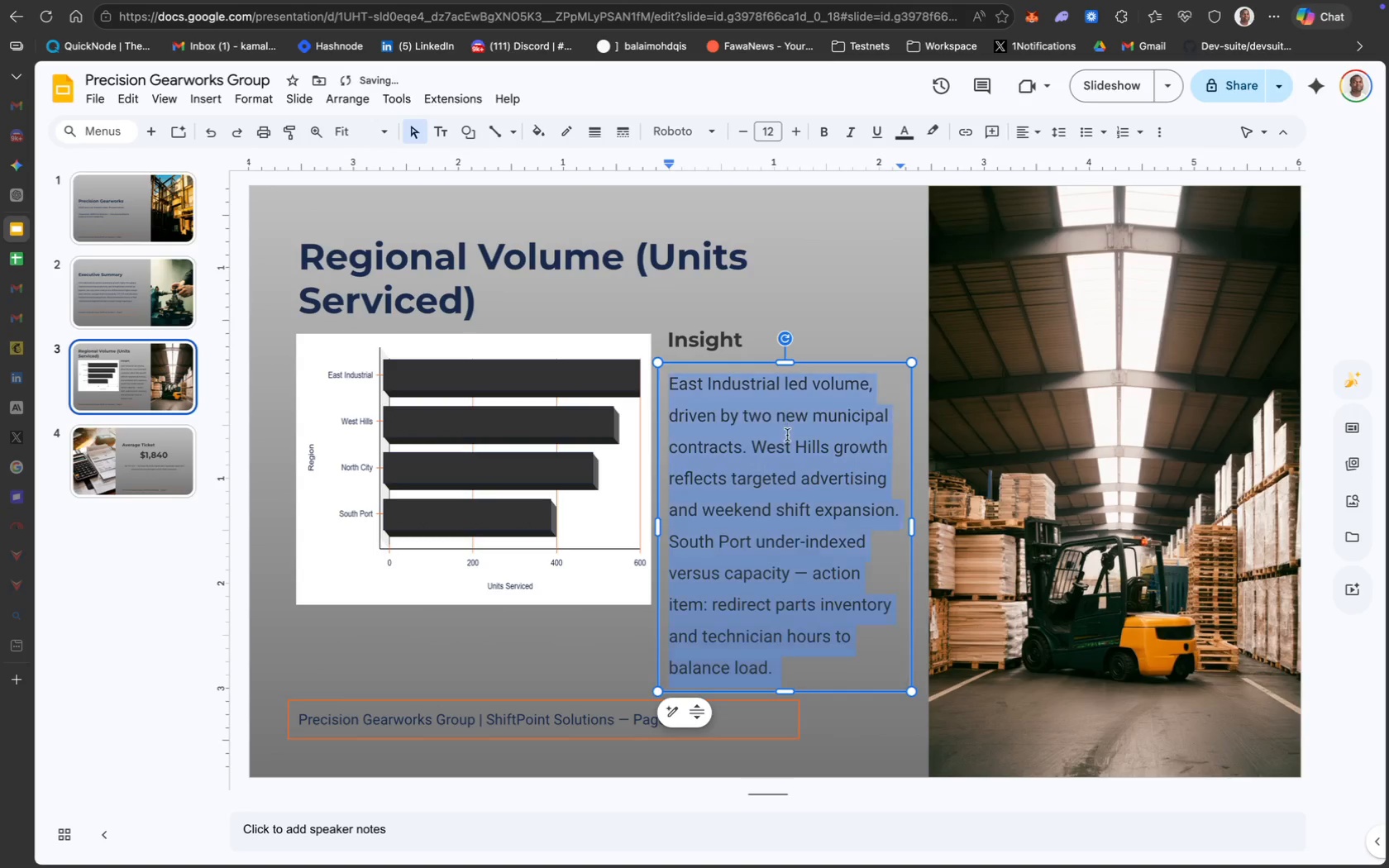 
key(Meta+A)
 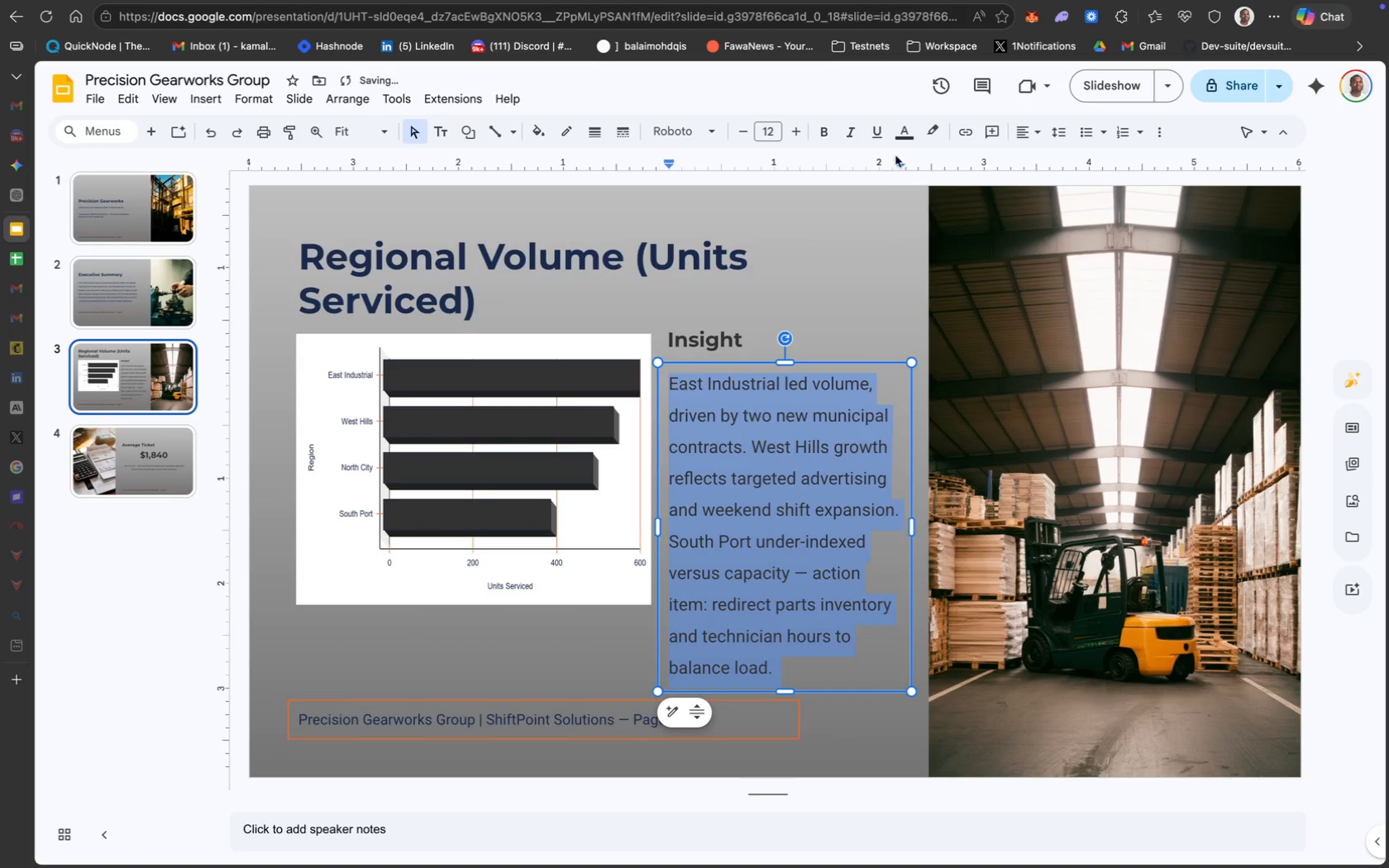 
left_click([901, 144])
 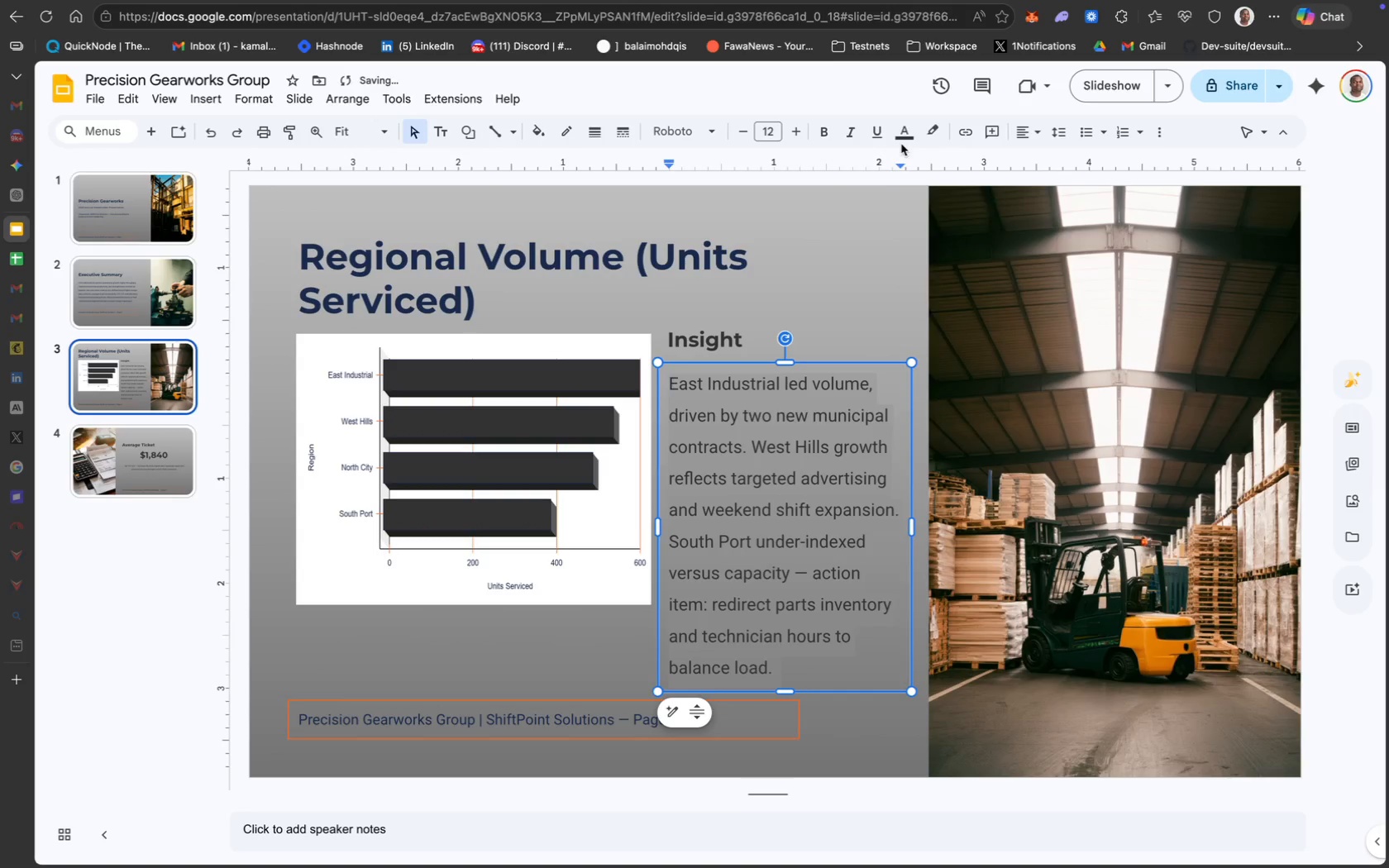 
left_click([900, 131])
 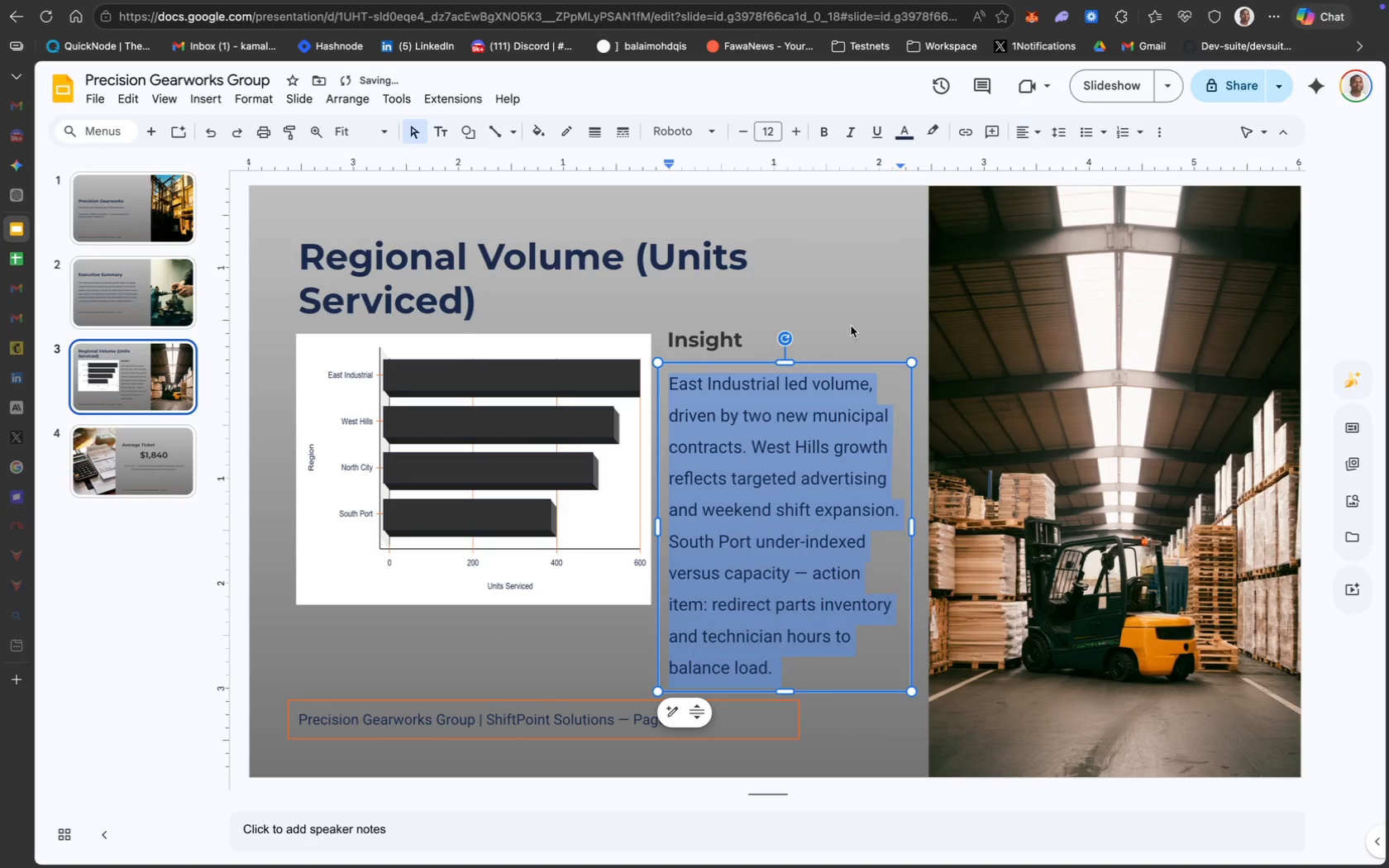 
key(Meta+CommandLeft)
 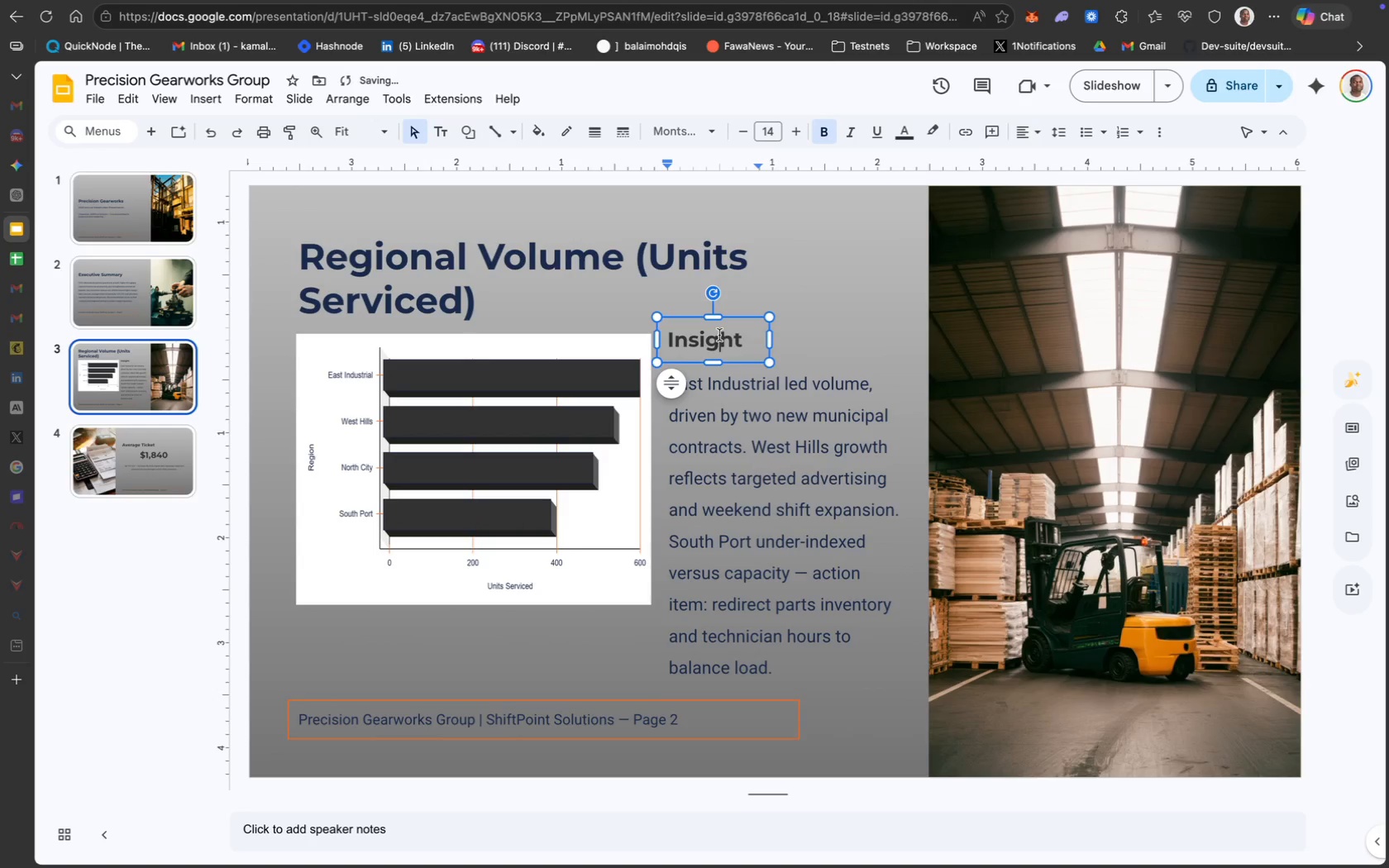 
key(Meta+A)
 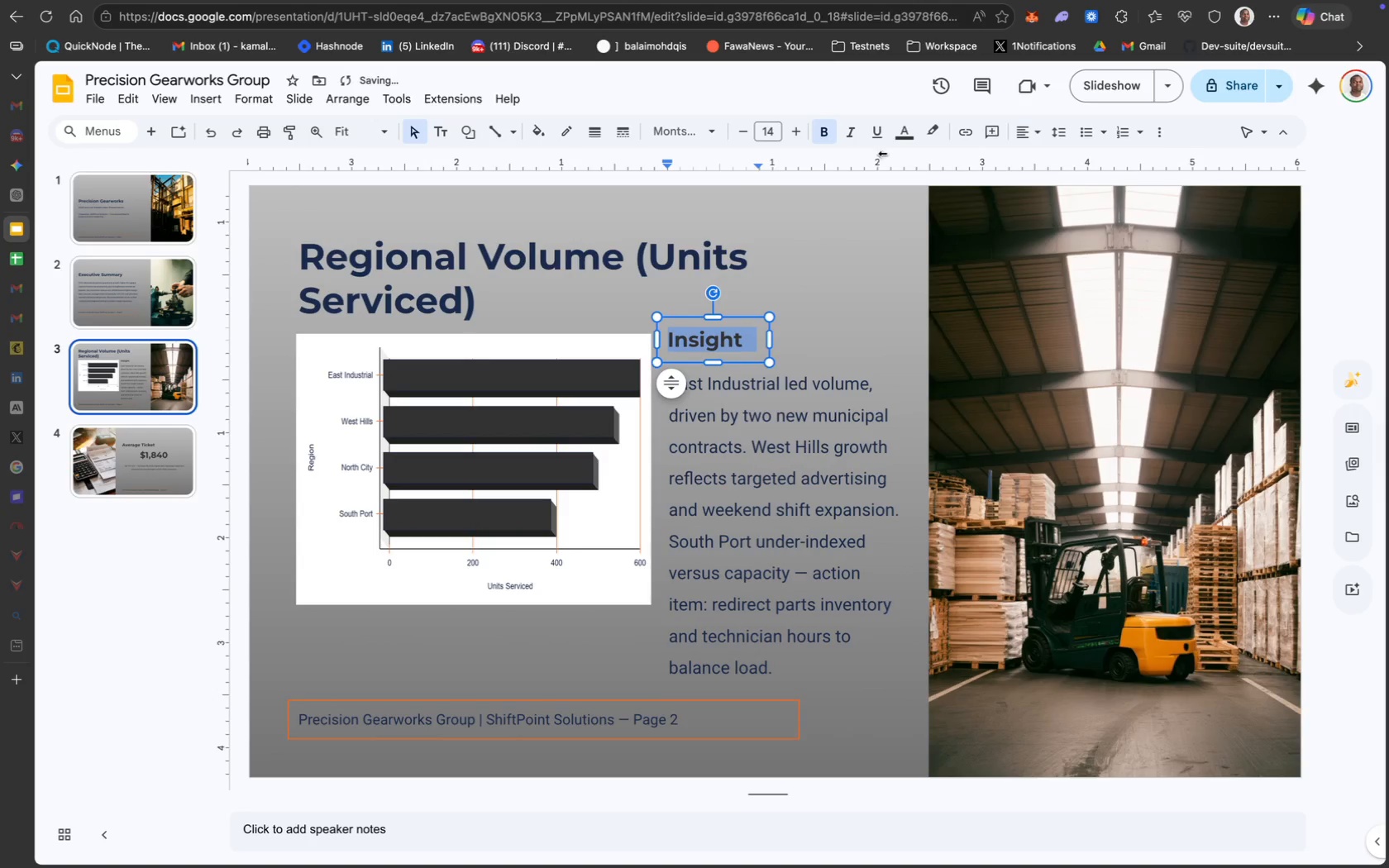 
left_click([909, 125])
 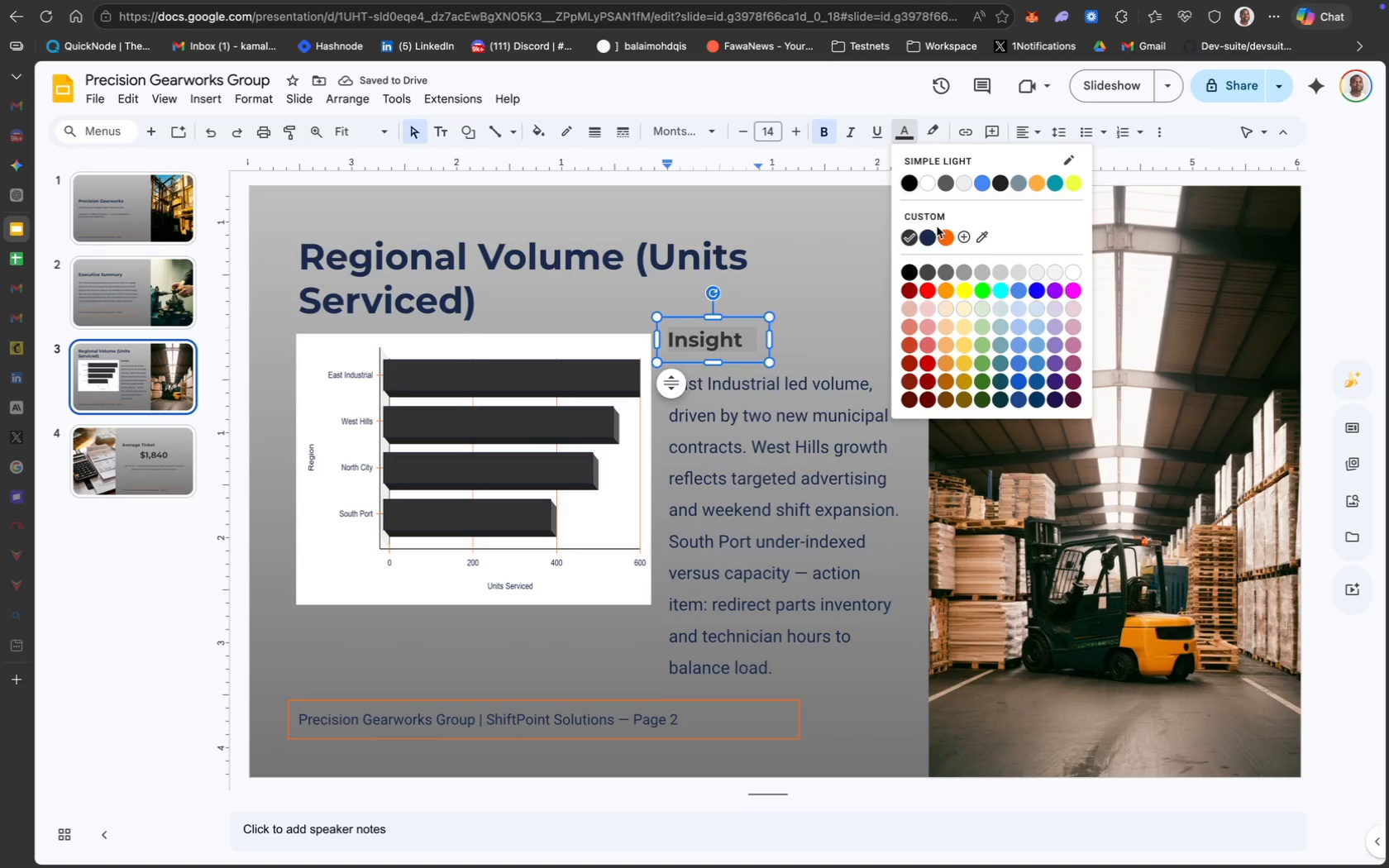 
left_click([928, 236])
 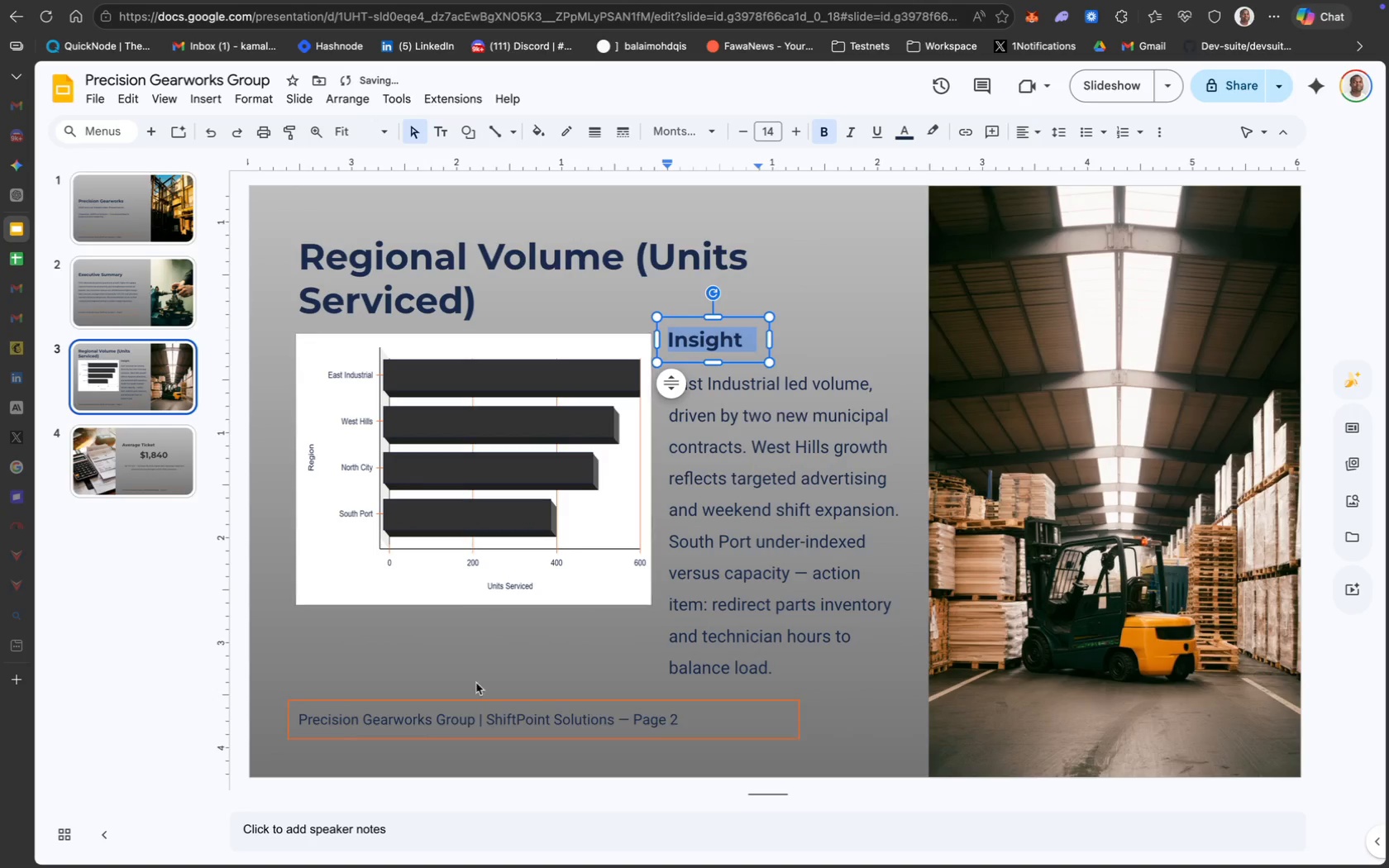 
left_click([529, 721])
 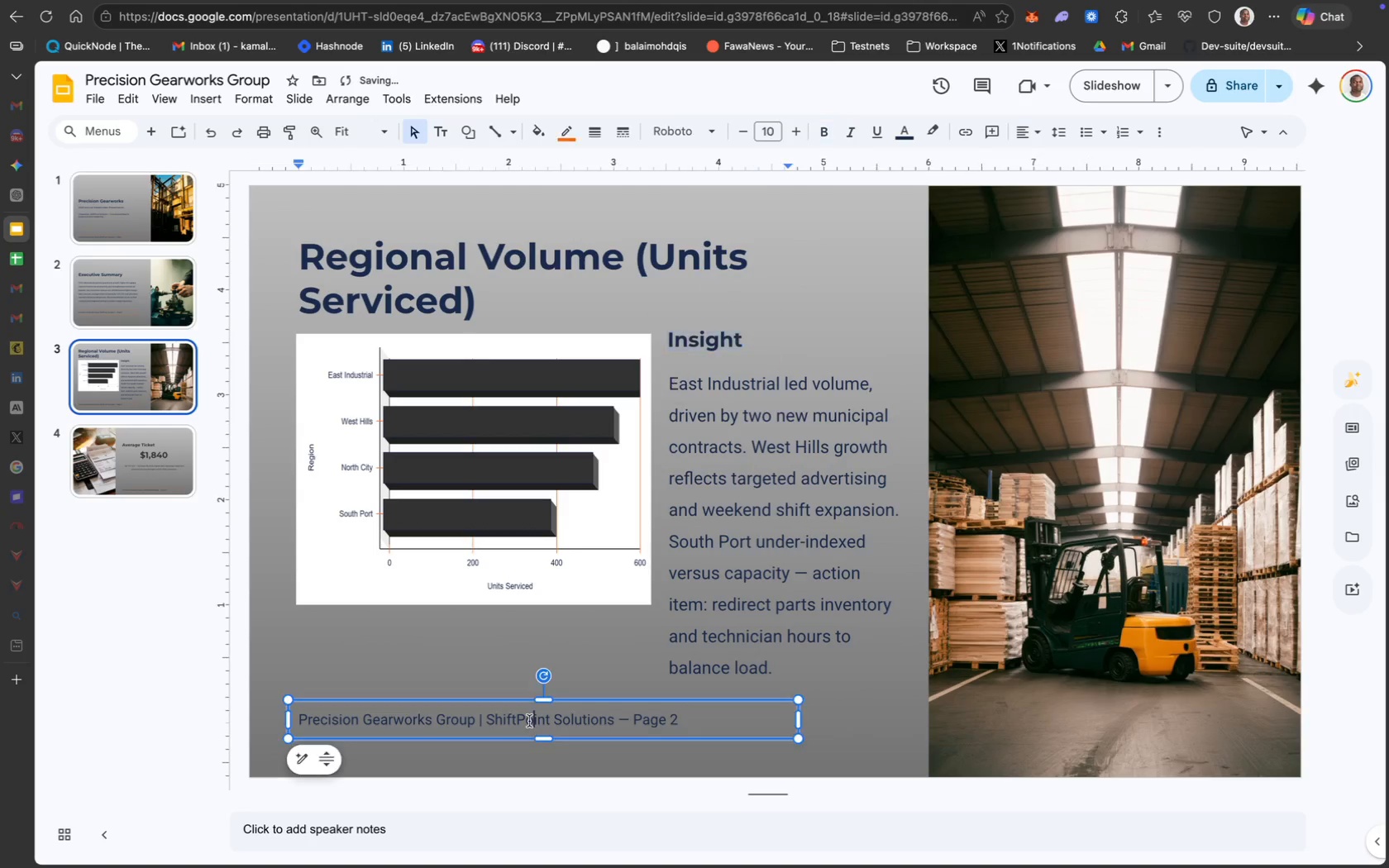 
key(Meta+CommandLeft)
 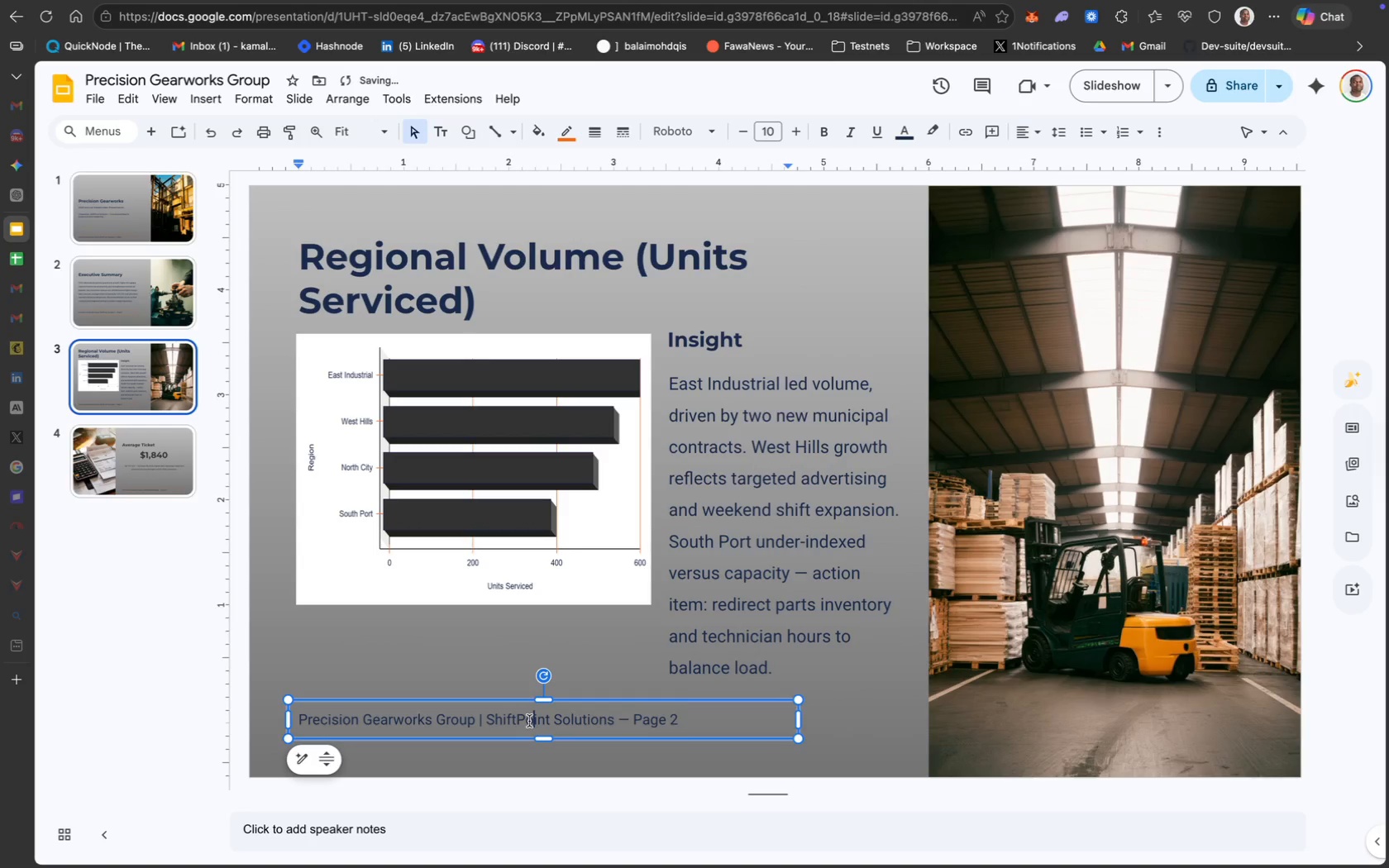 
key(Meta+A)
 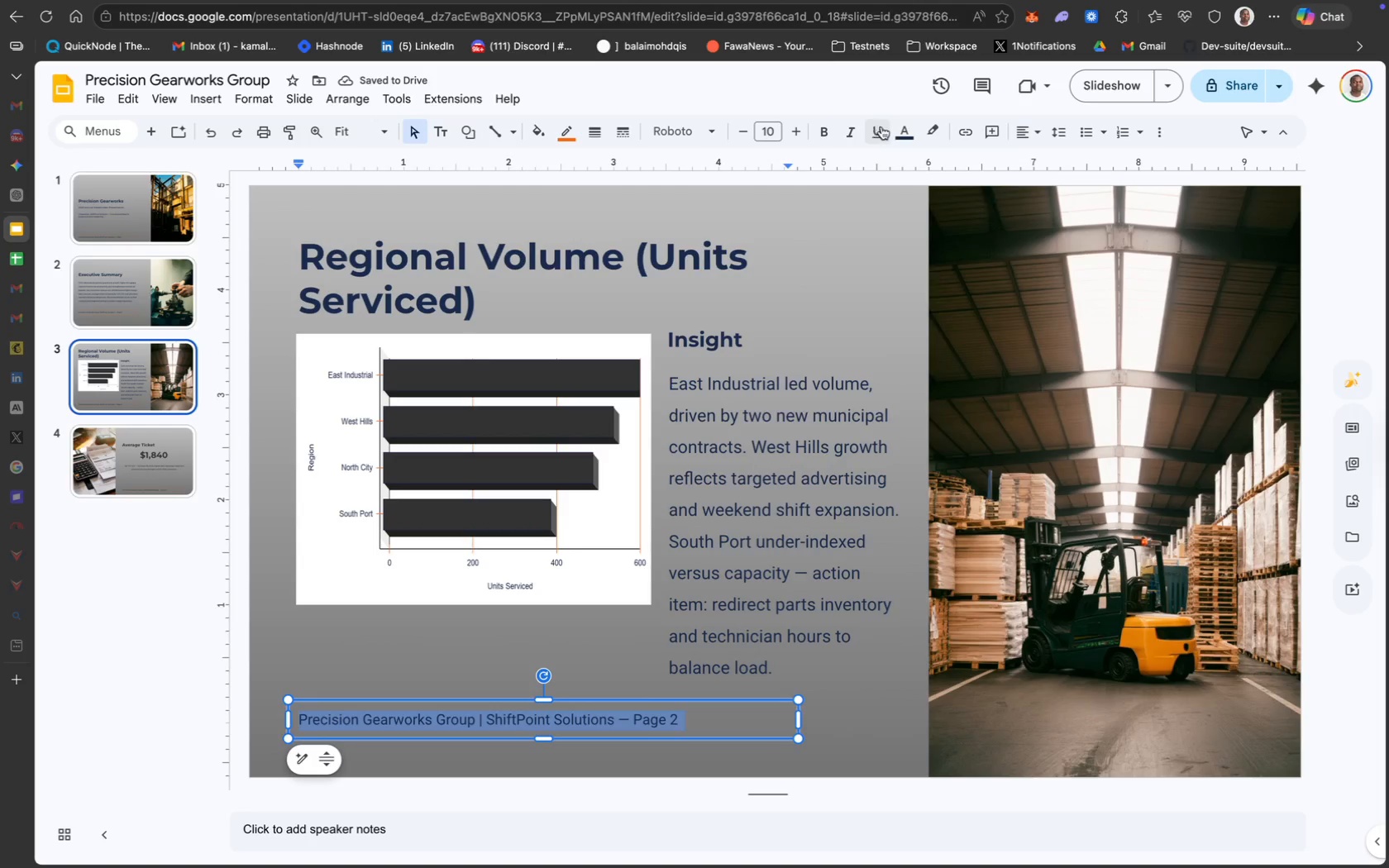 
left_click([895, 131])
 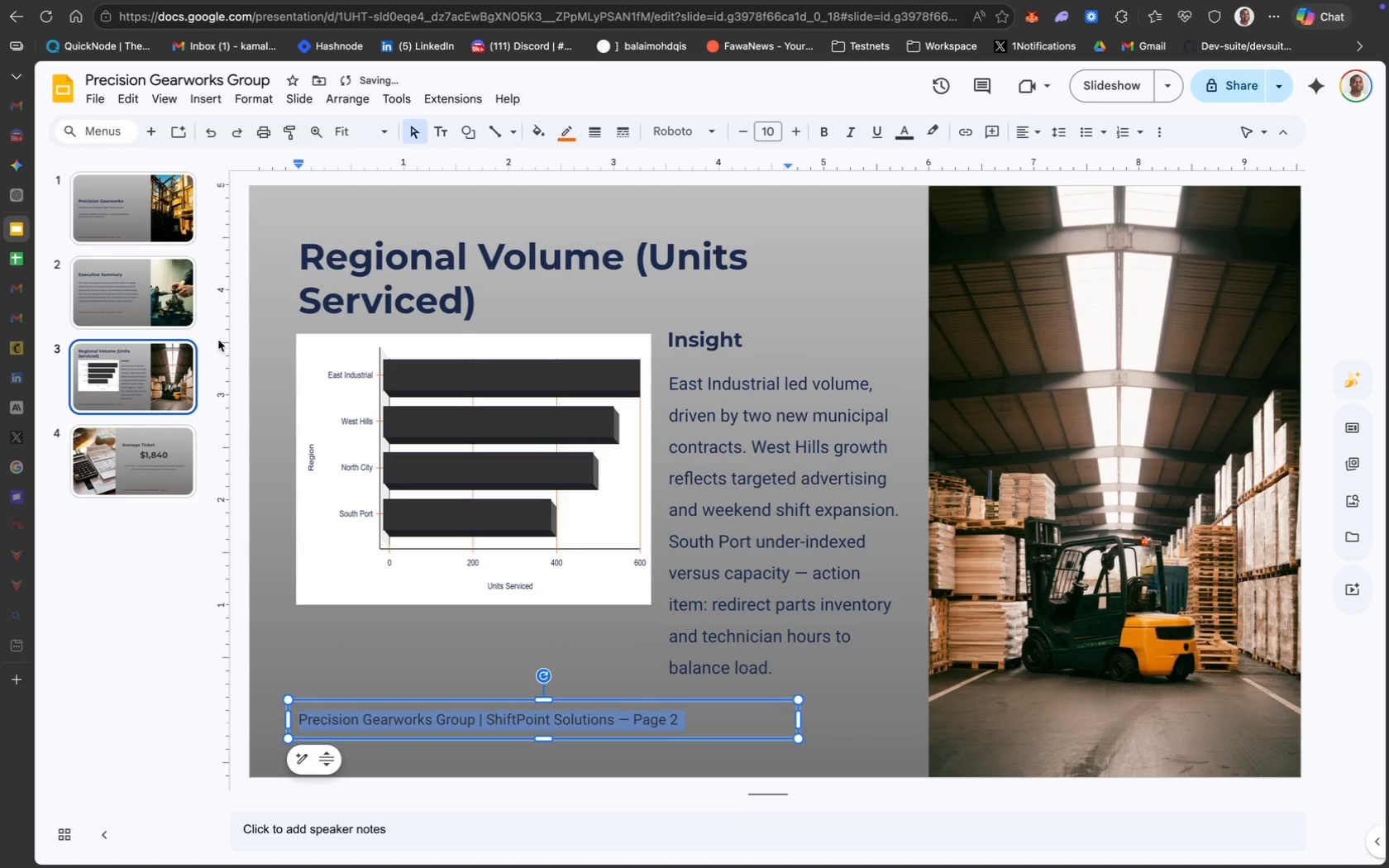 
left_click([153, 301])
 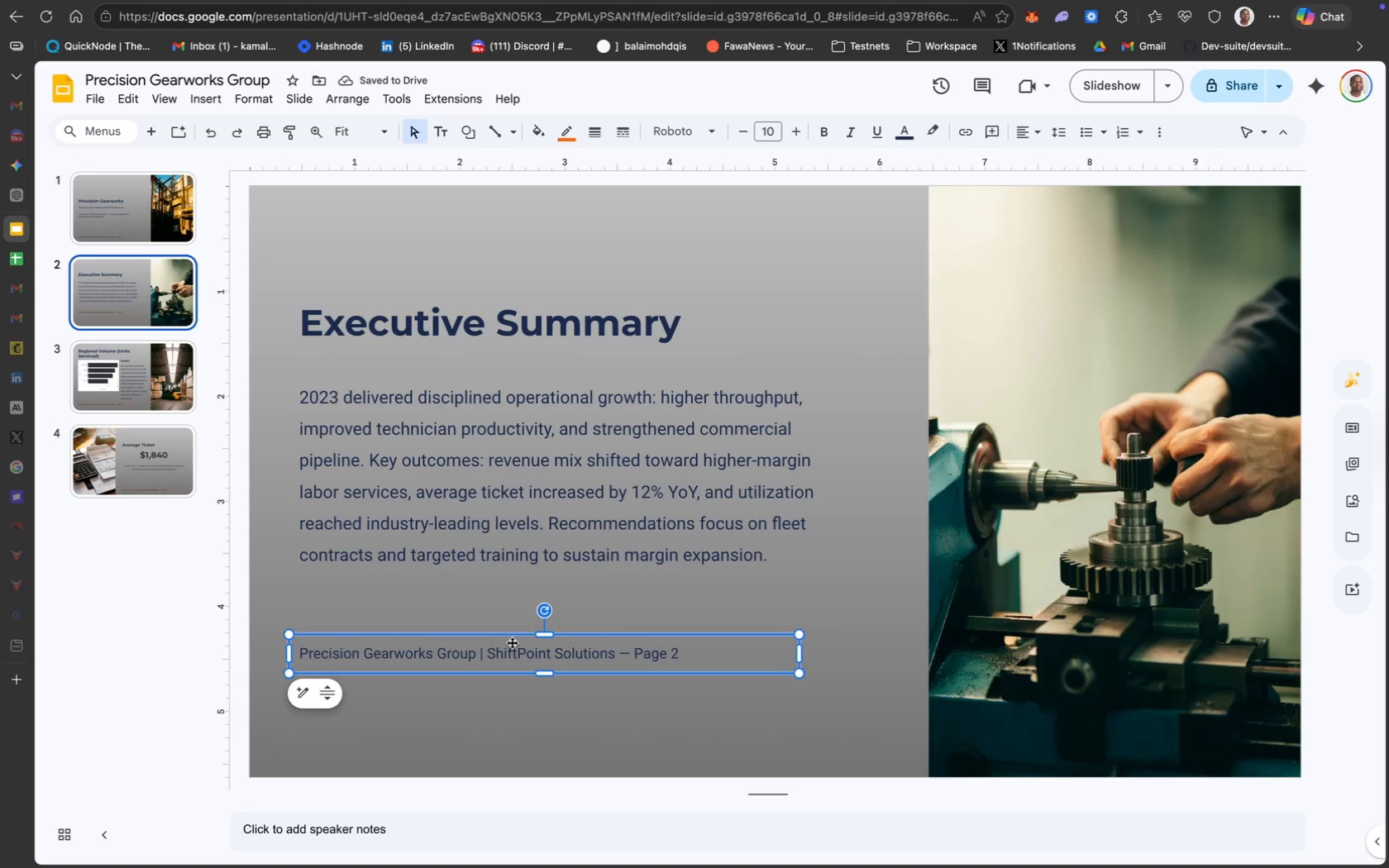 
left_click([547, 651])
 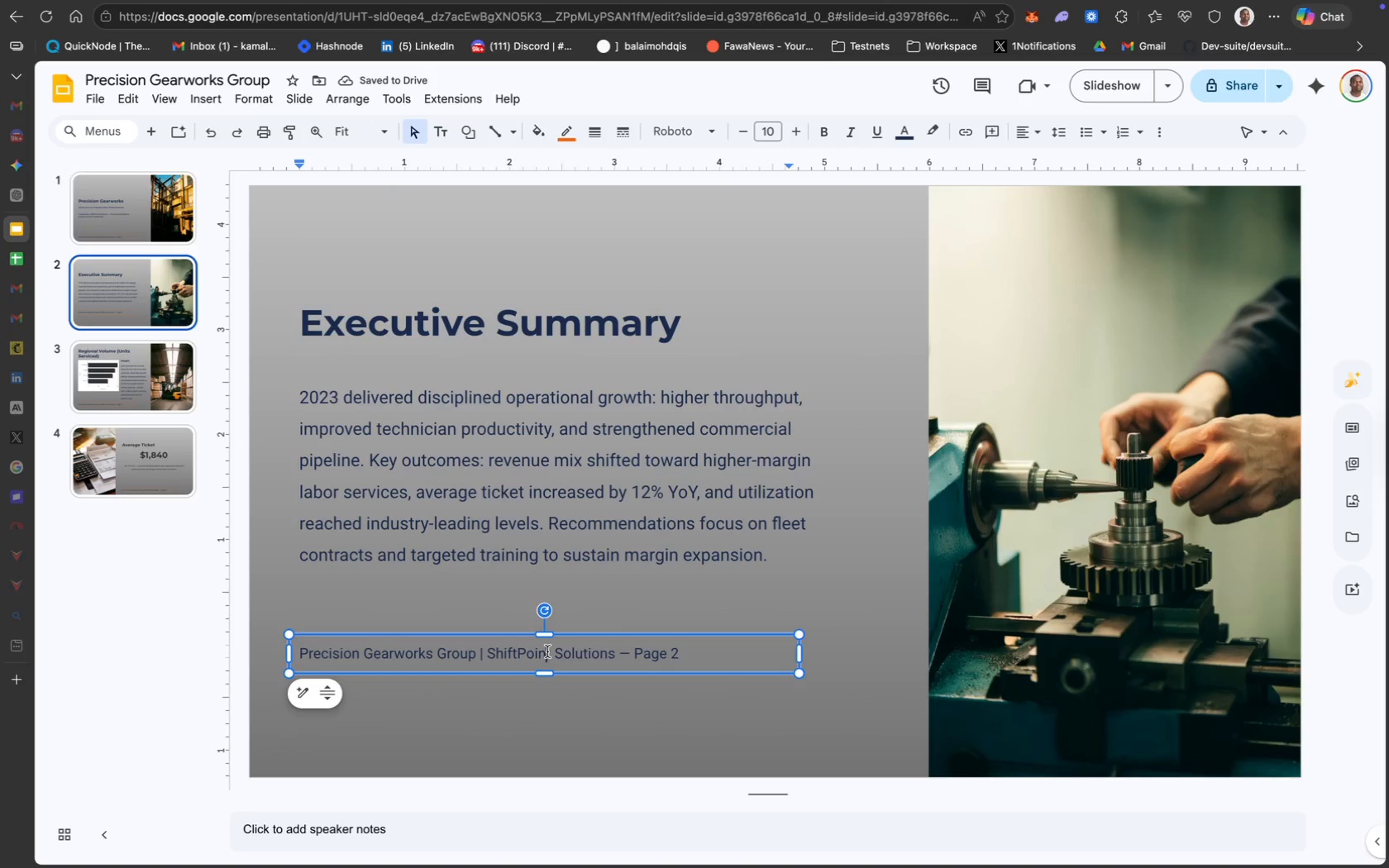 
key(Meta+CommandLeft)
 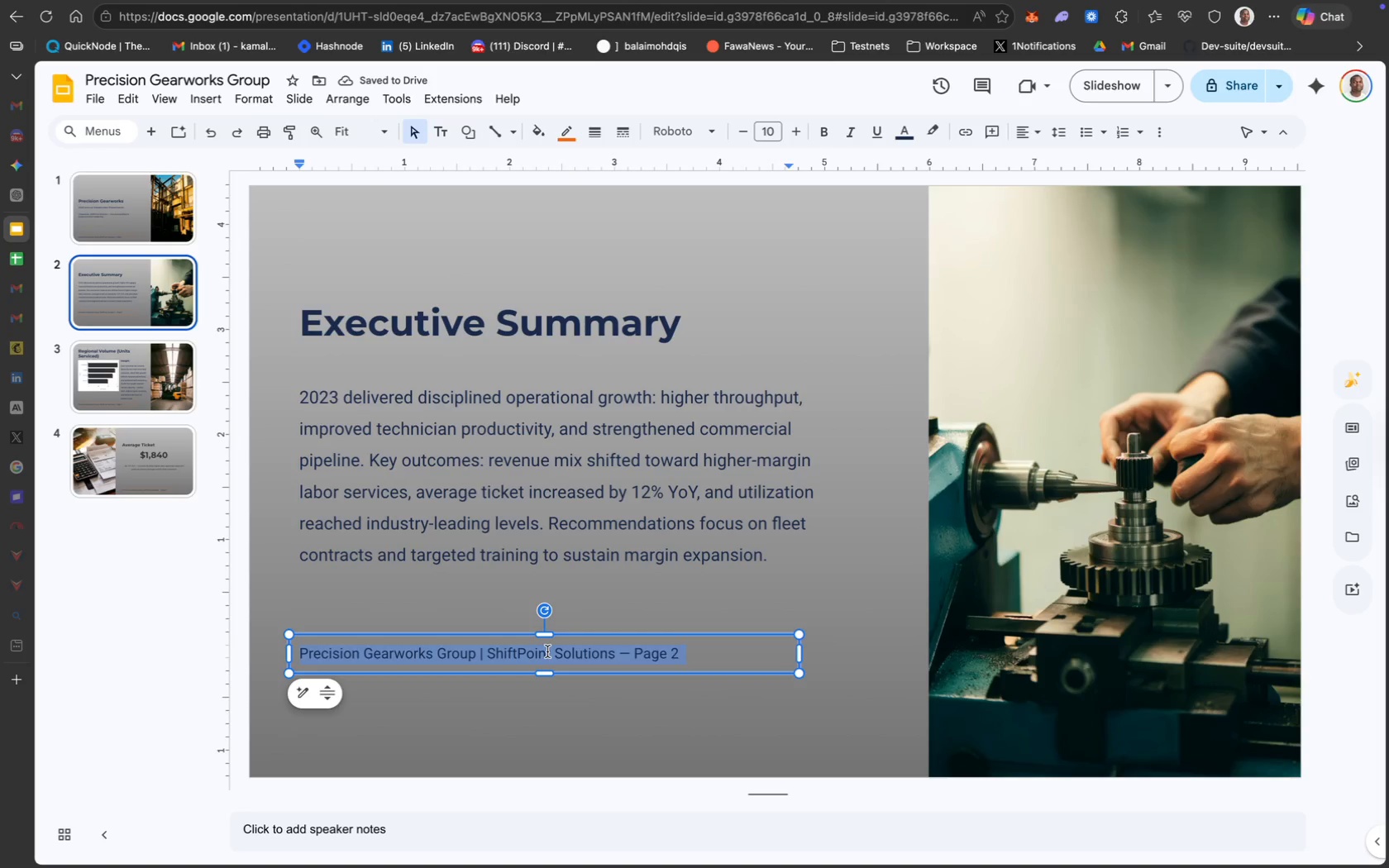 
key(Meta+A)
 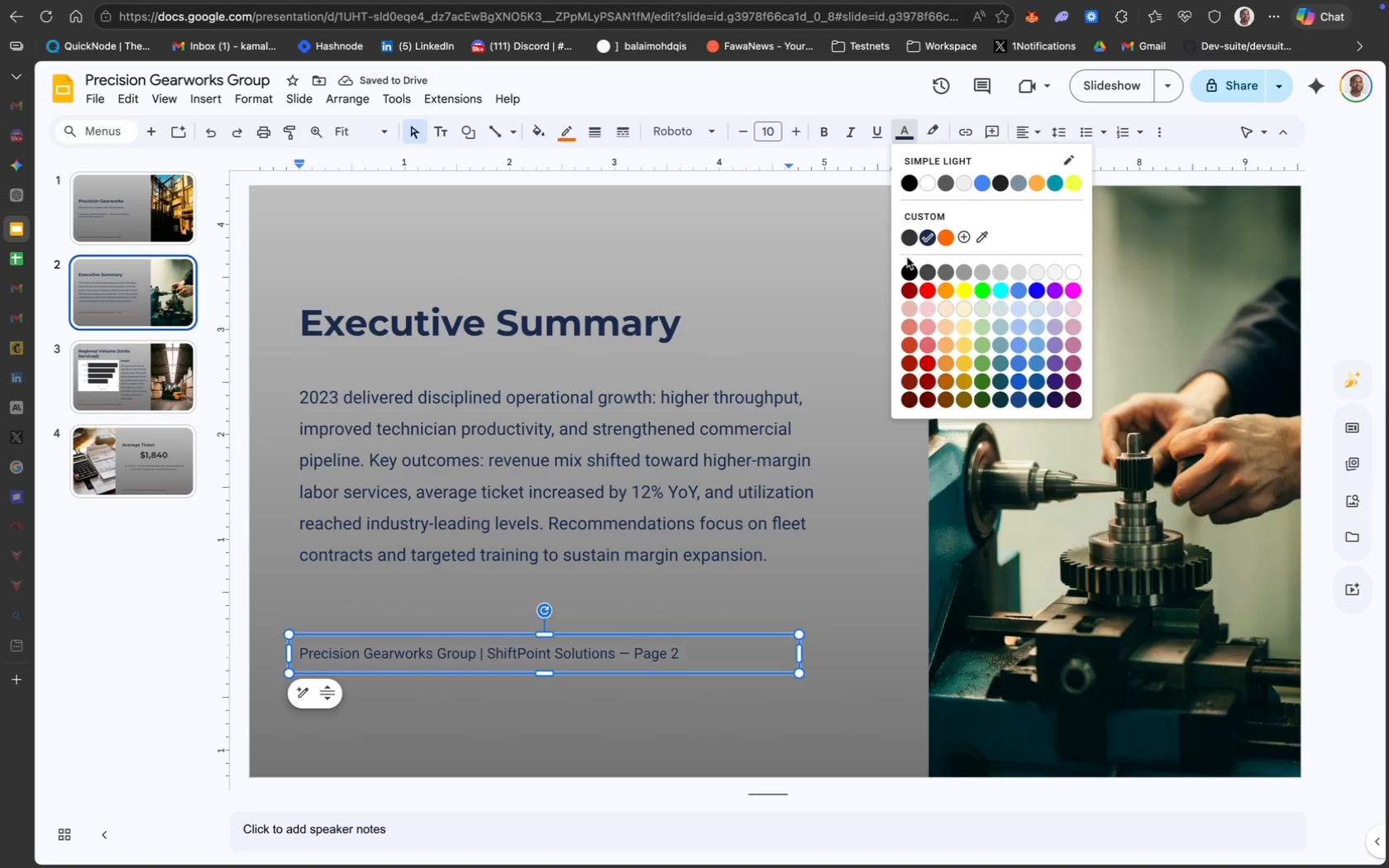 
left_click([910, 241])
 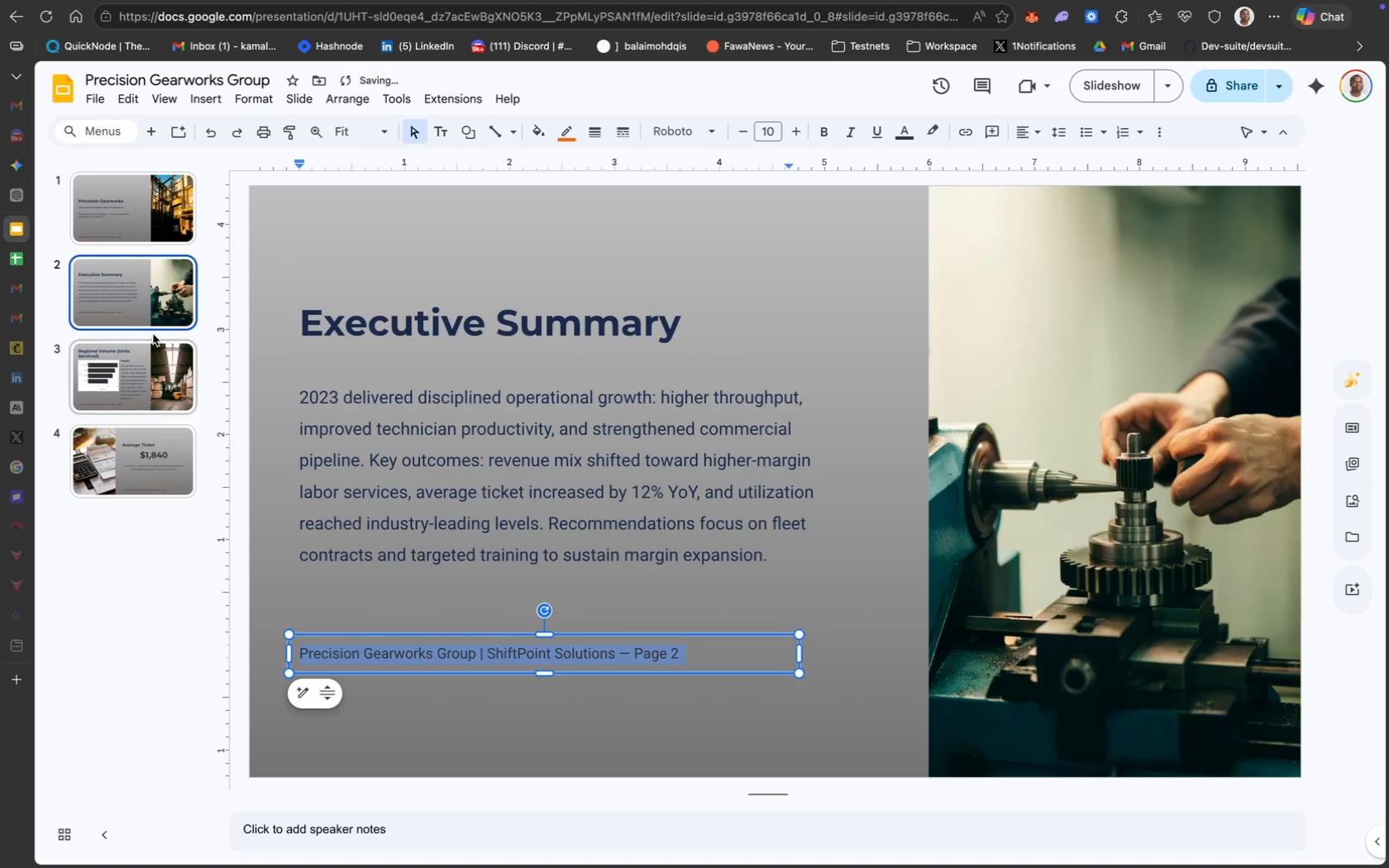 
left_click([142, 222])
 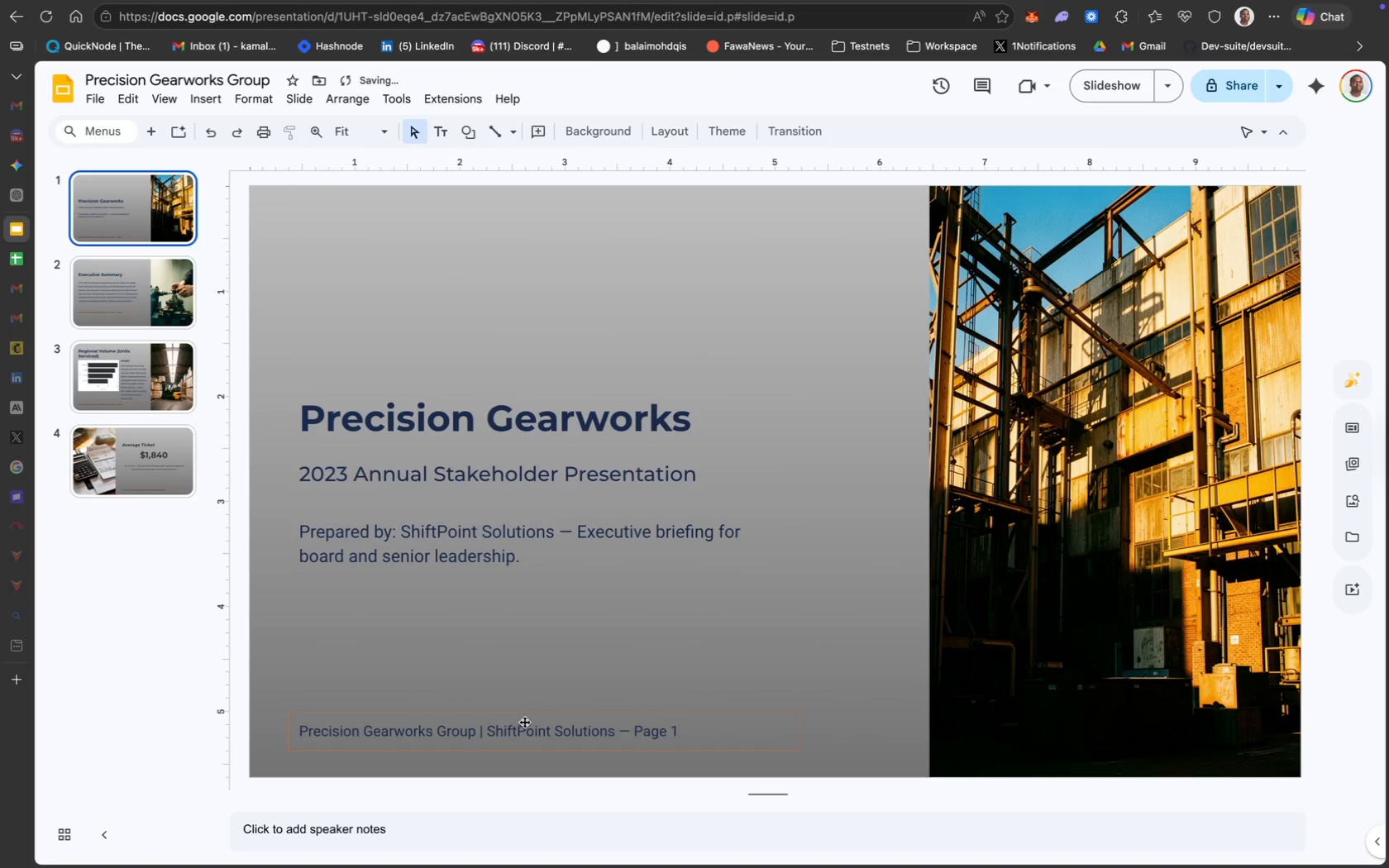 
key(Meta+CommandLeft)
 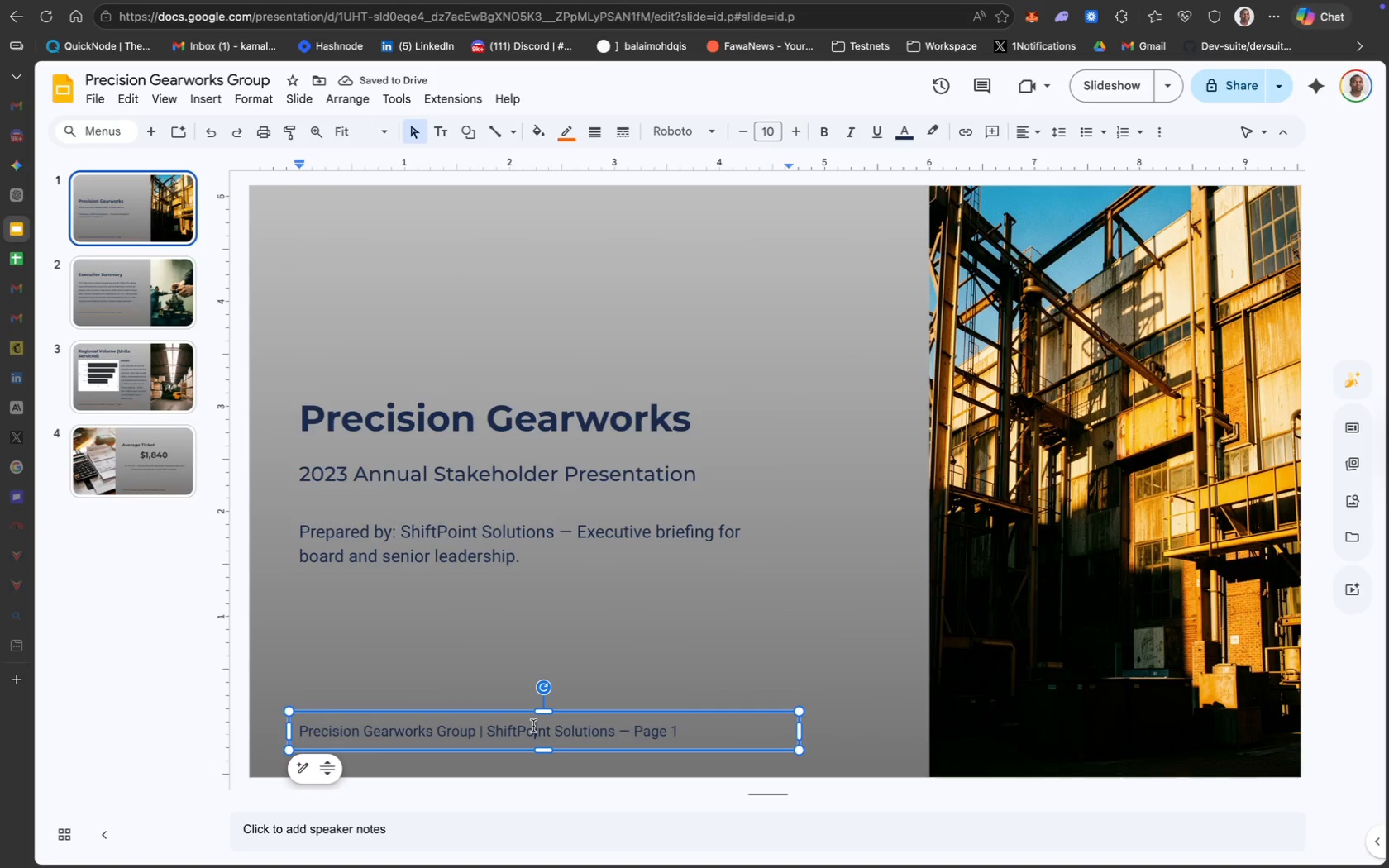 
key(Meta+A)
 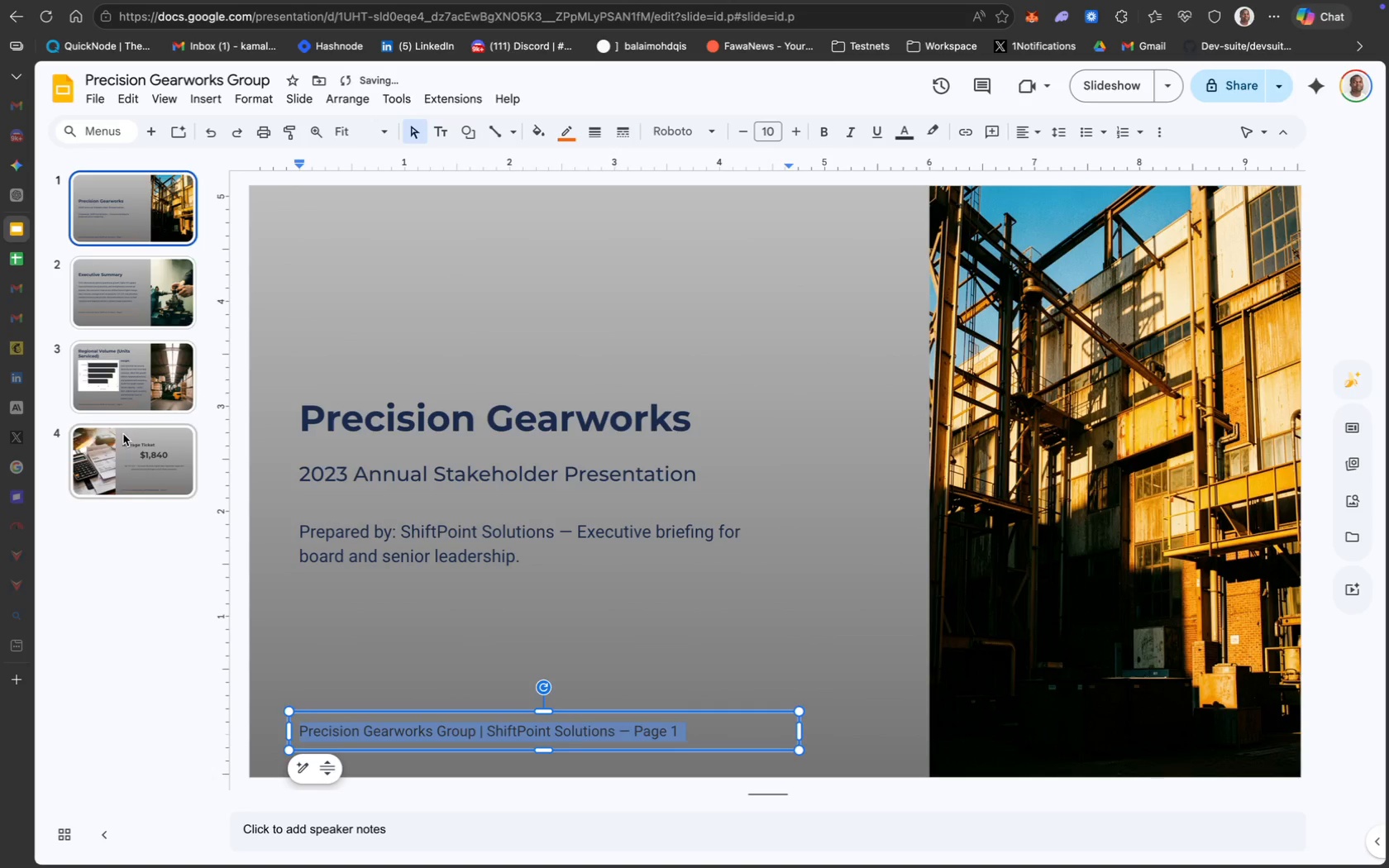 
left_click([134, 454])
 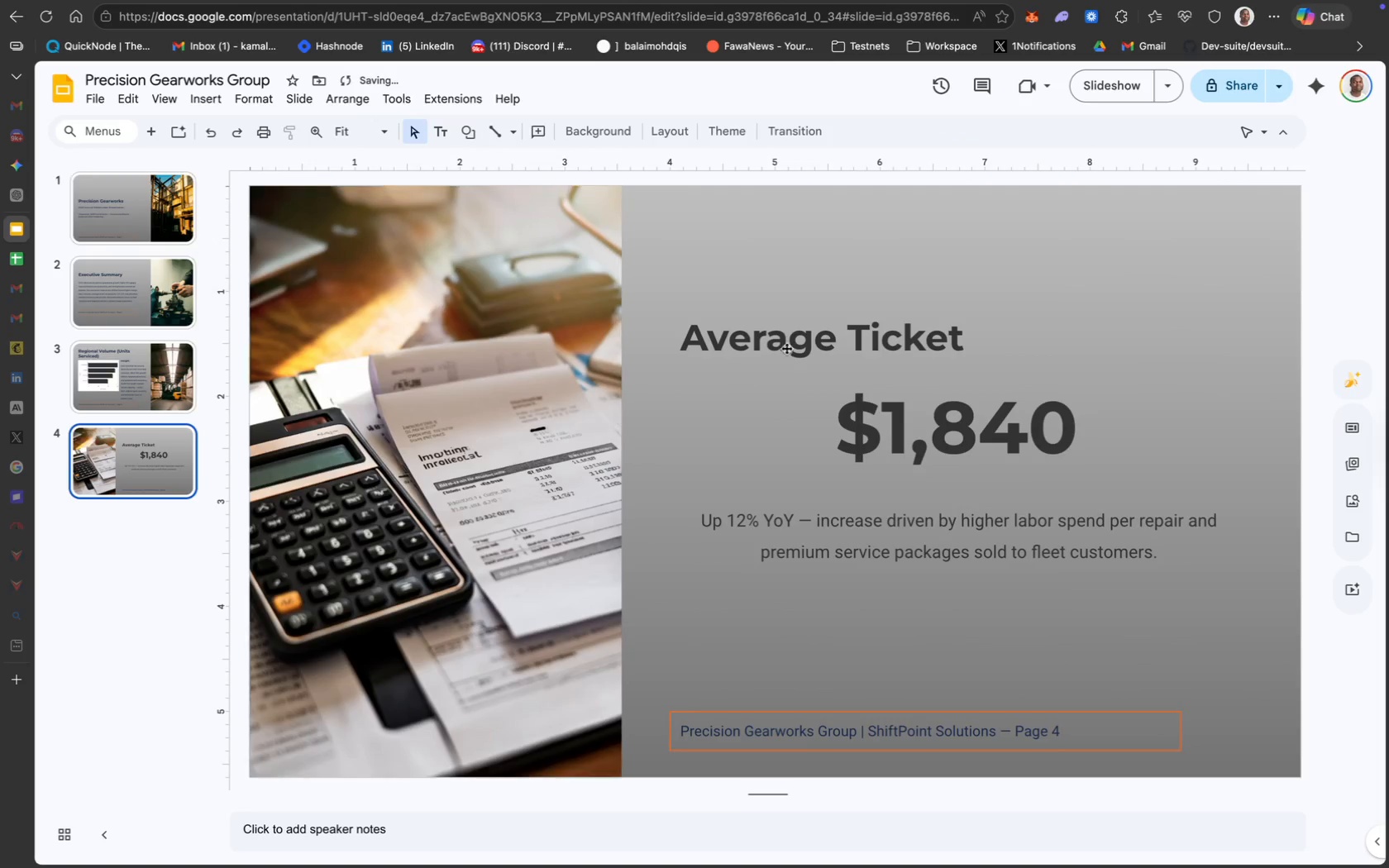 
left_click([812, 342])
 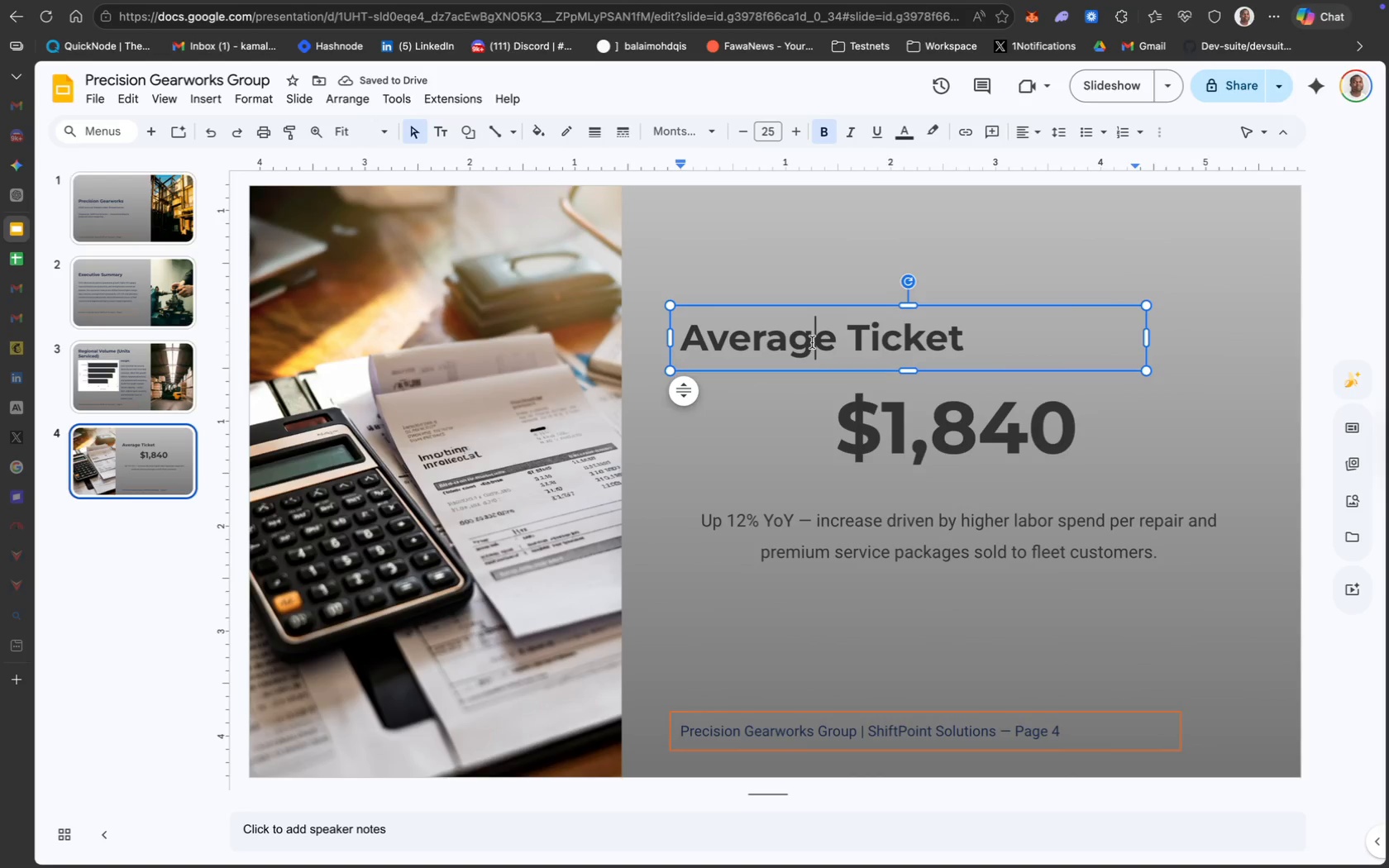 
key(Meta+CommandLeft)
 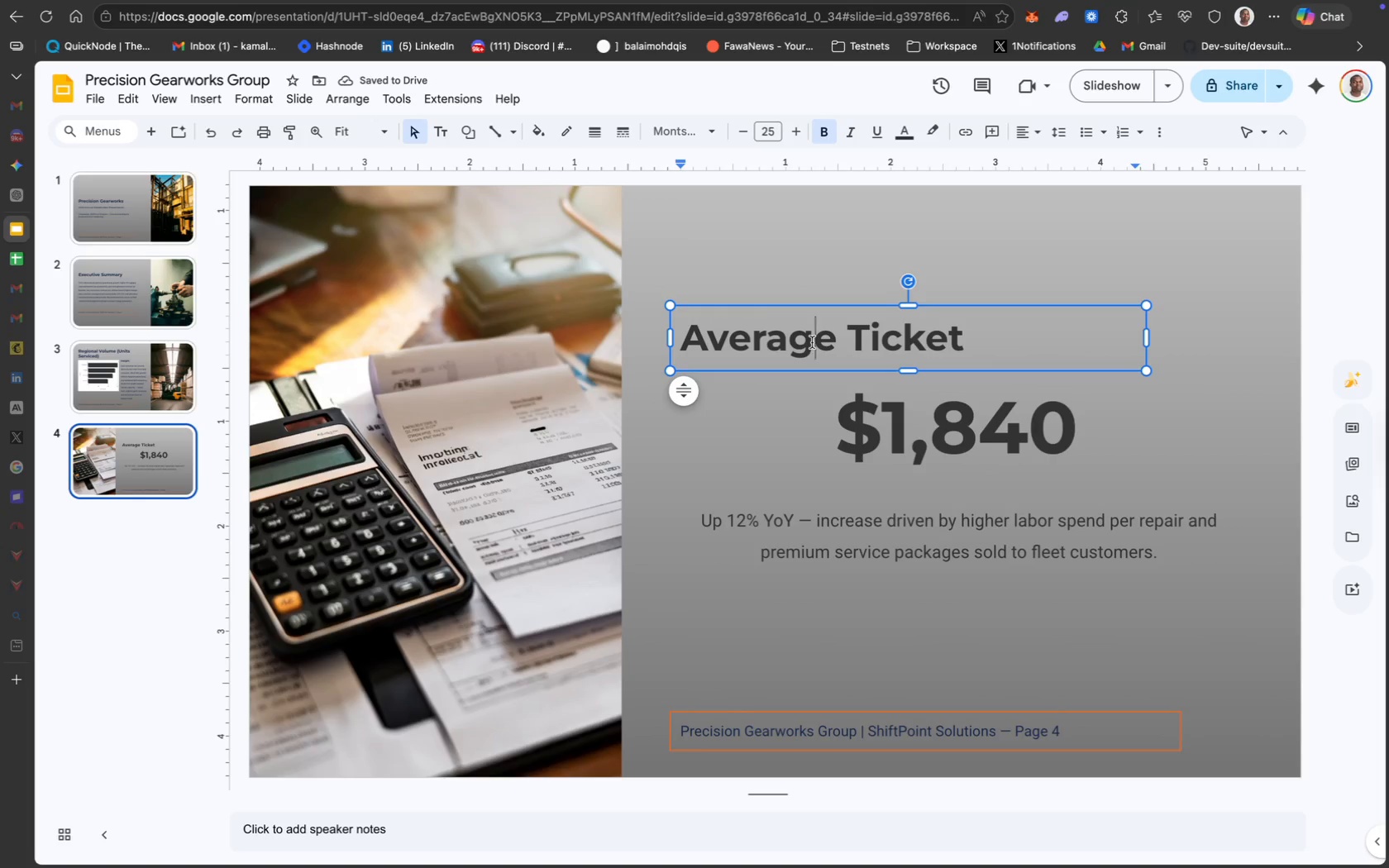 
key(Meta+A)
 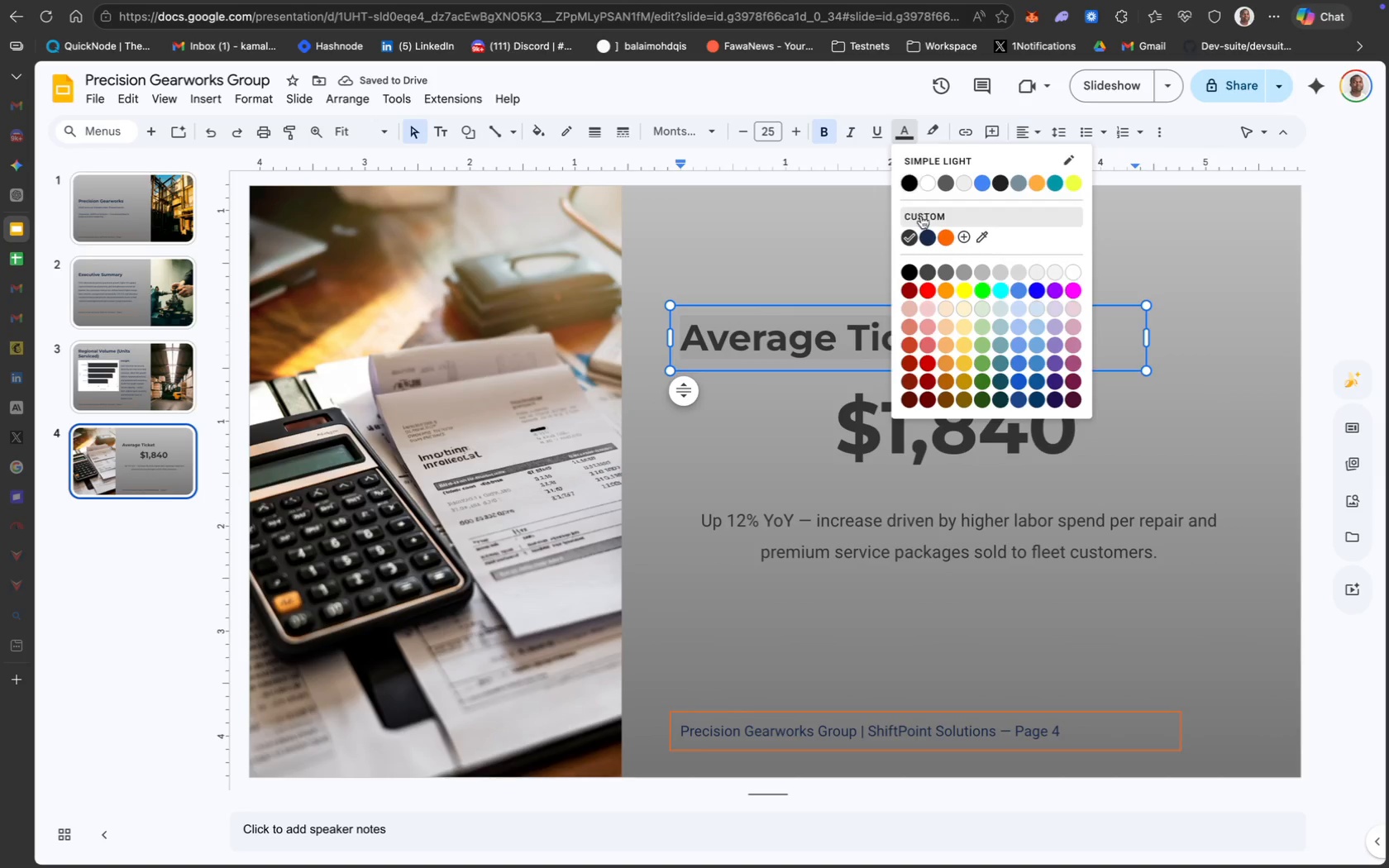 
left_click([929, 238])
 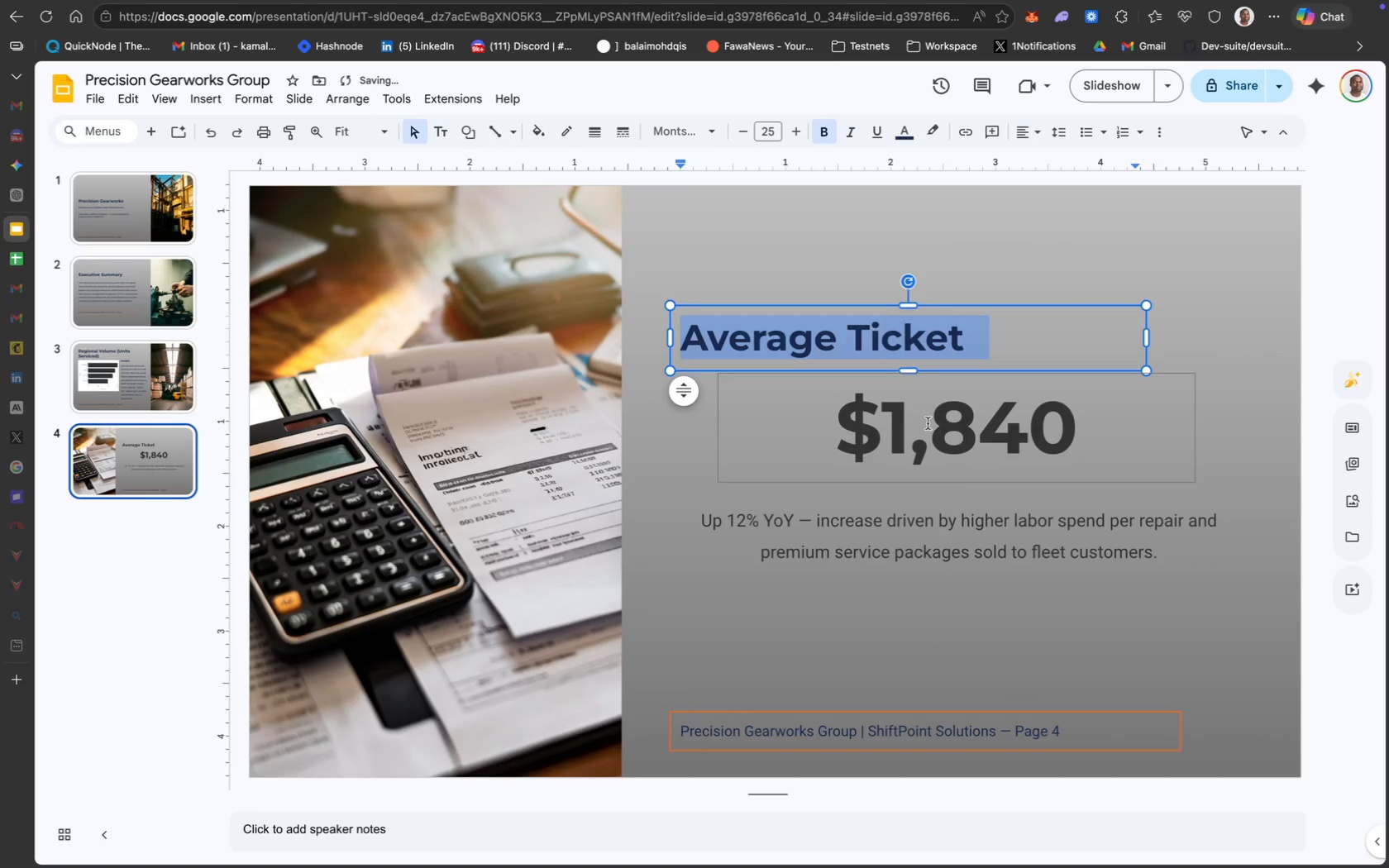 
key(Meta+CommandLeft)
 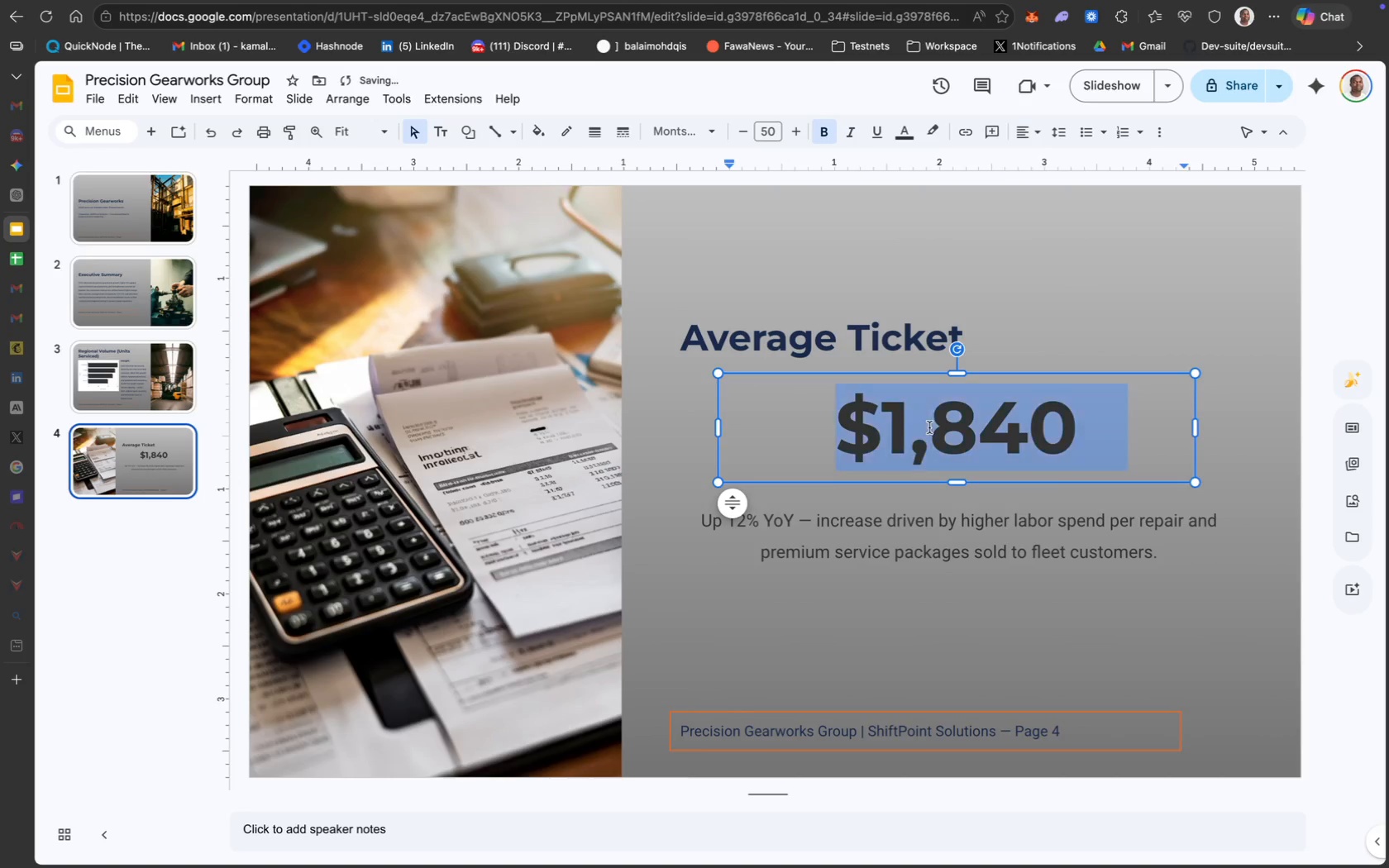 
key(Meta+A)
 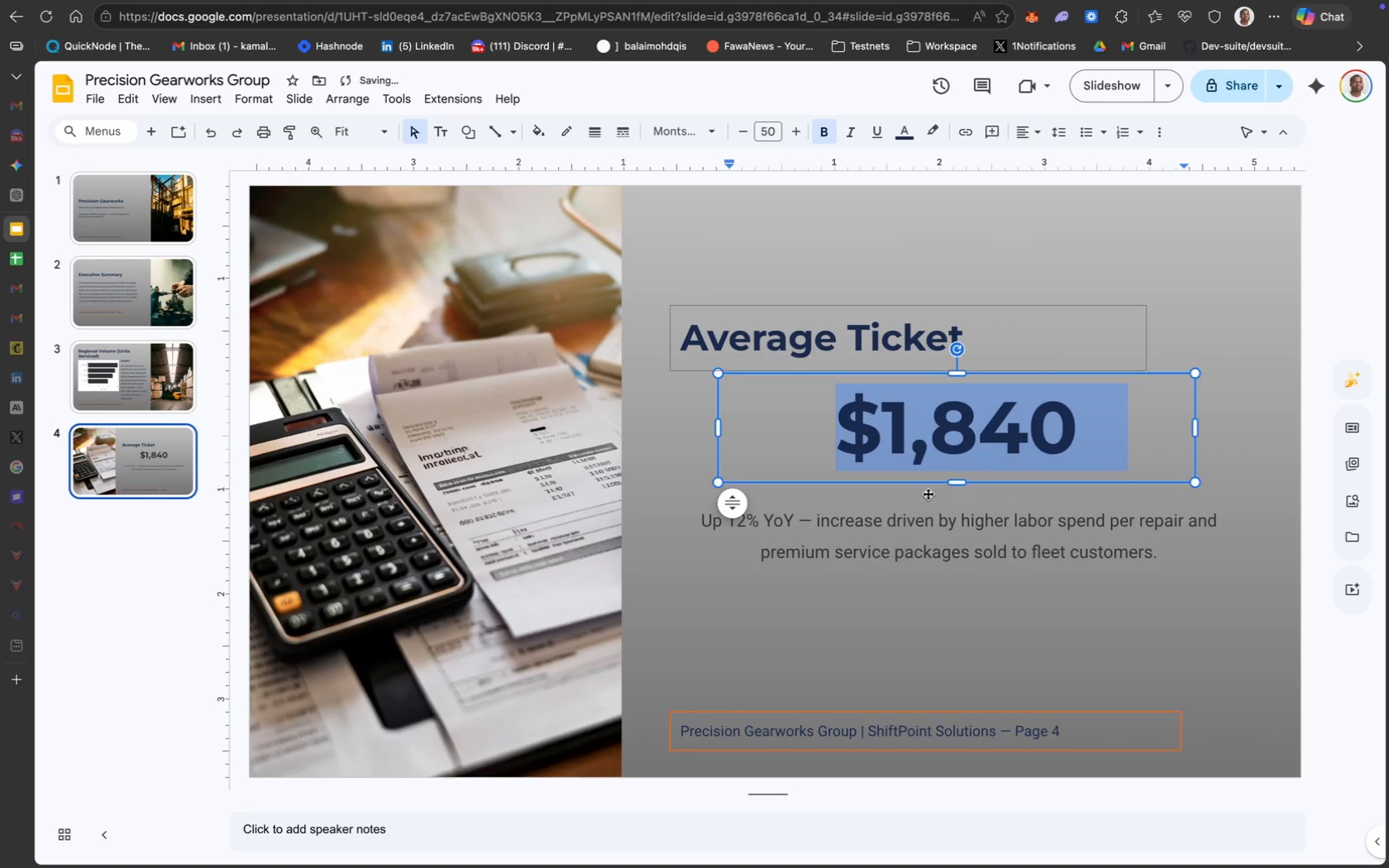 
key(Meta+CommandLeft)
 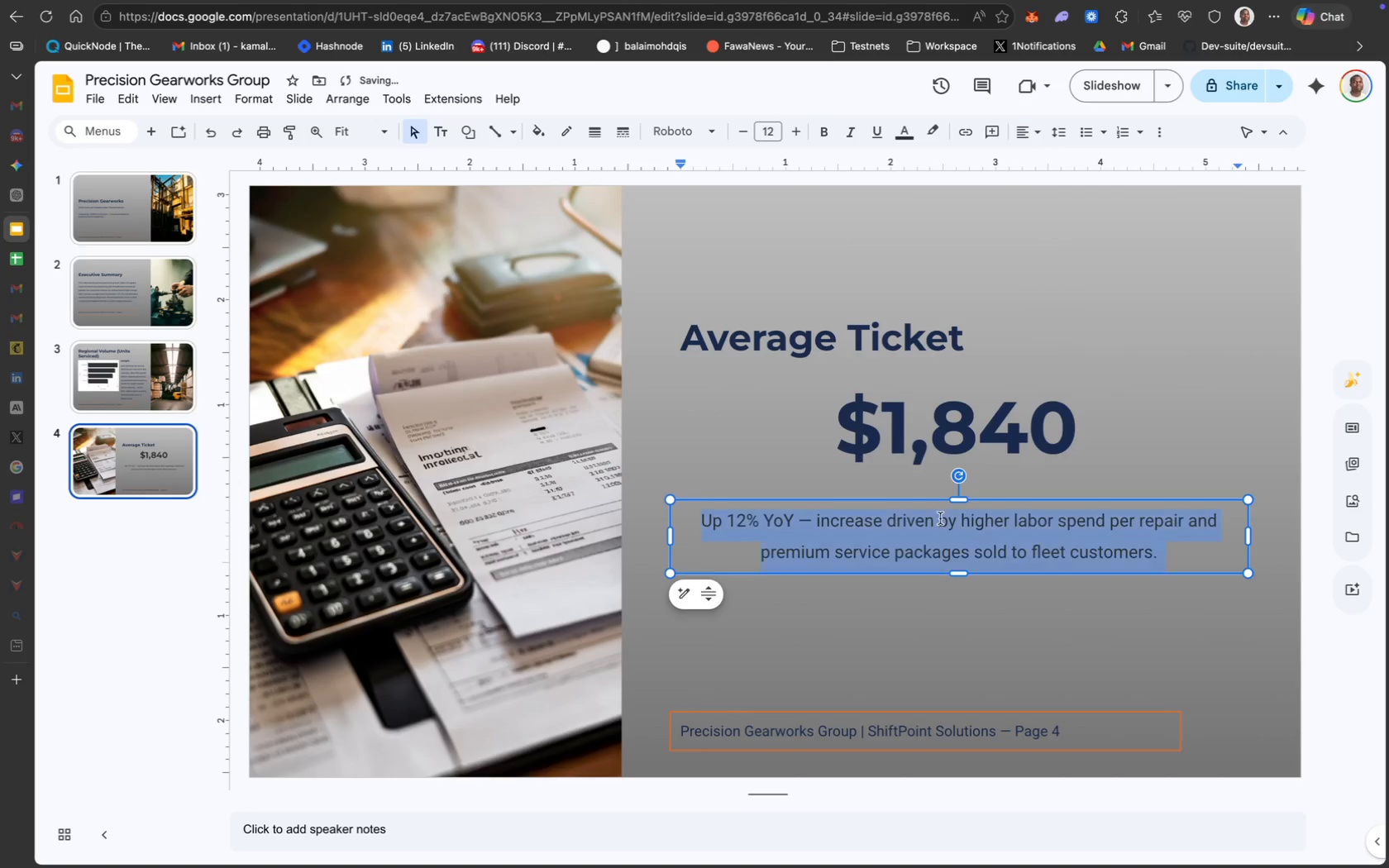 
key(Meta+A)
 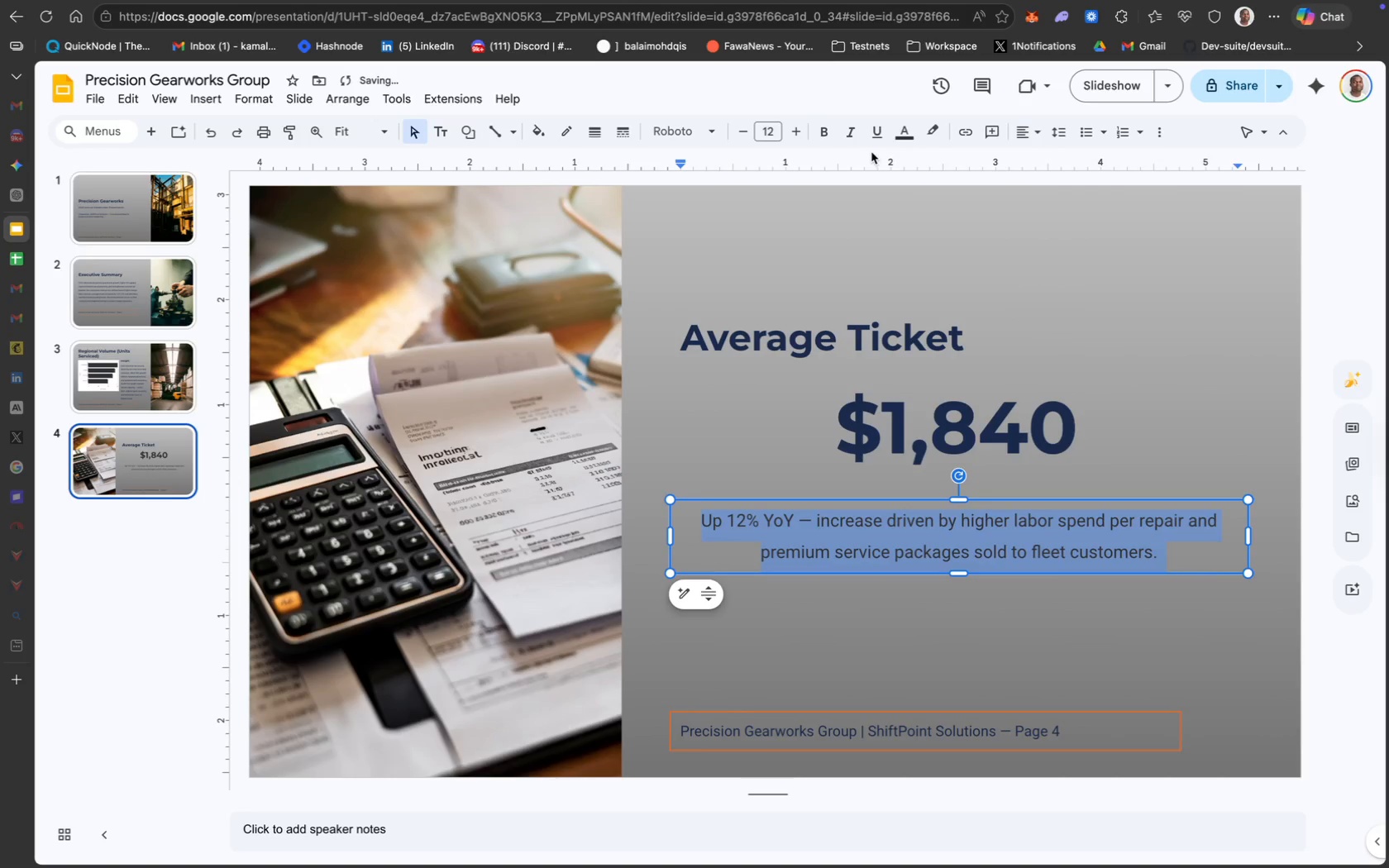 
left_click([895, 136])
 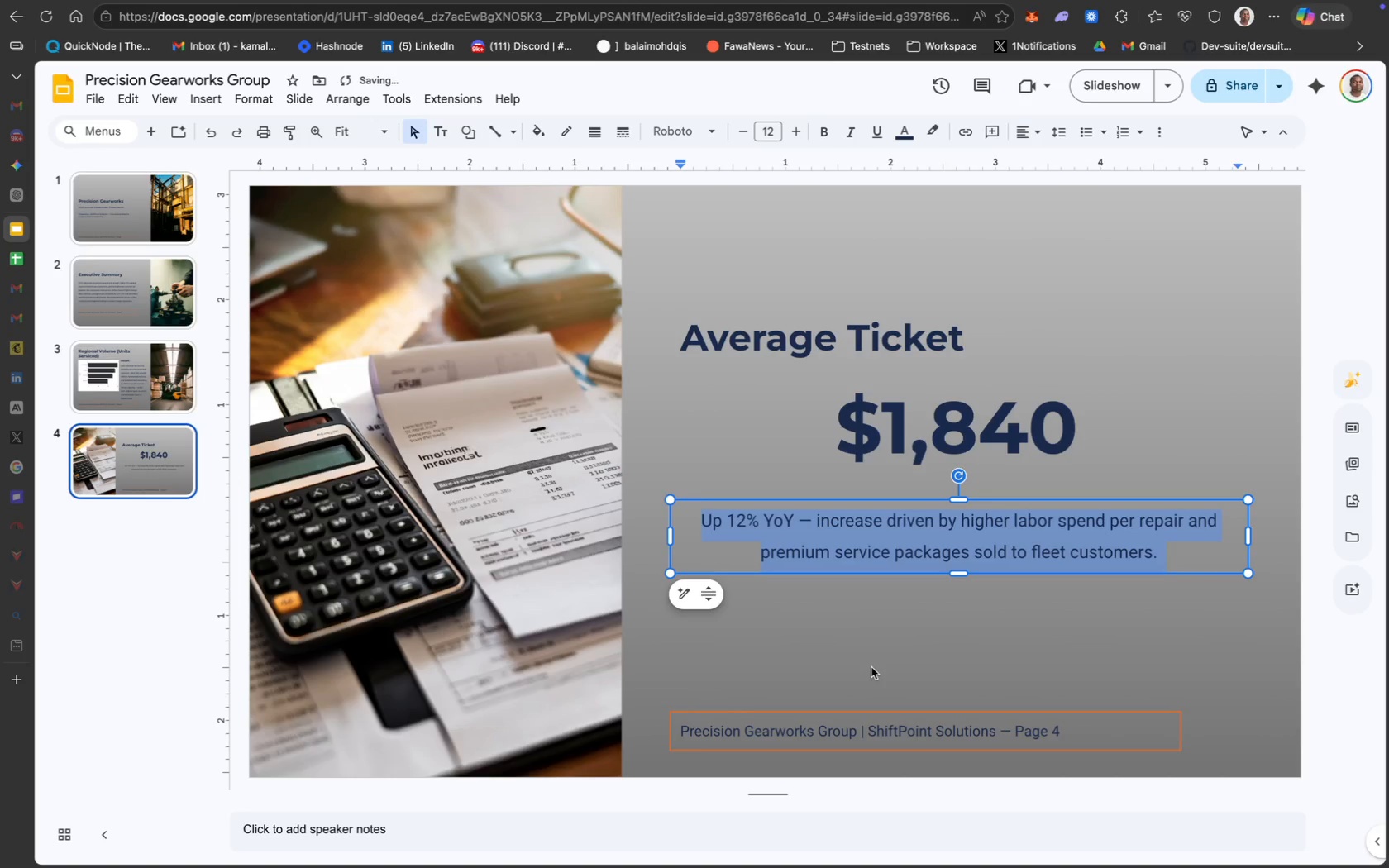 
left_click([934, 723])
 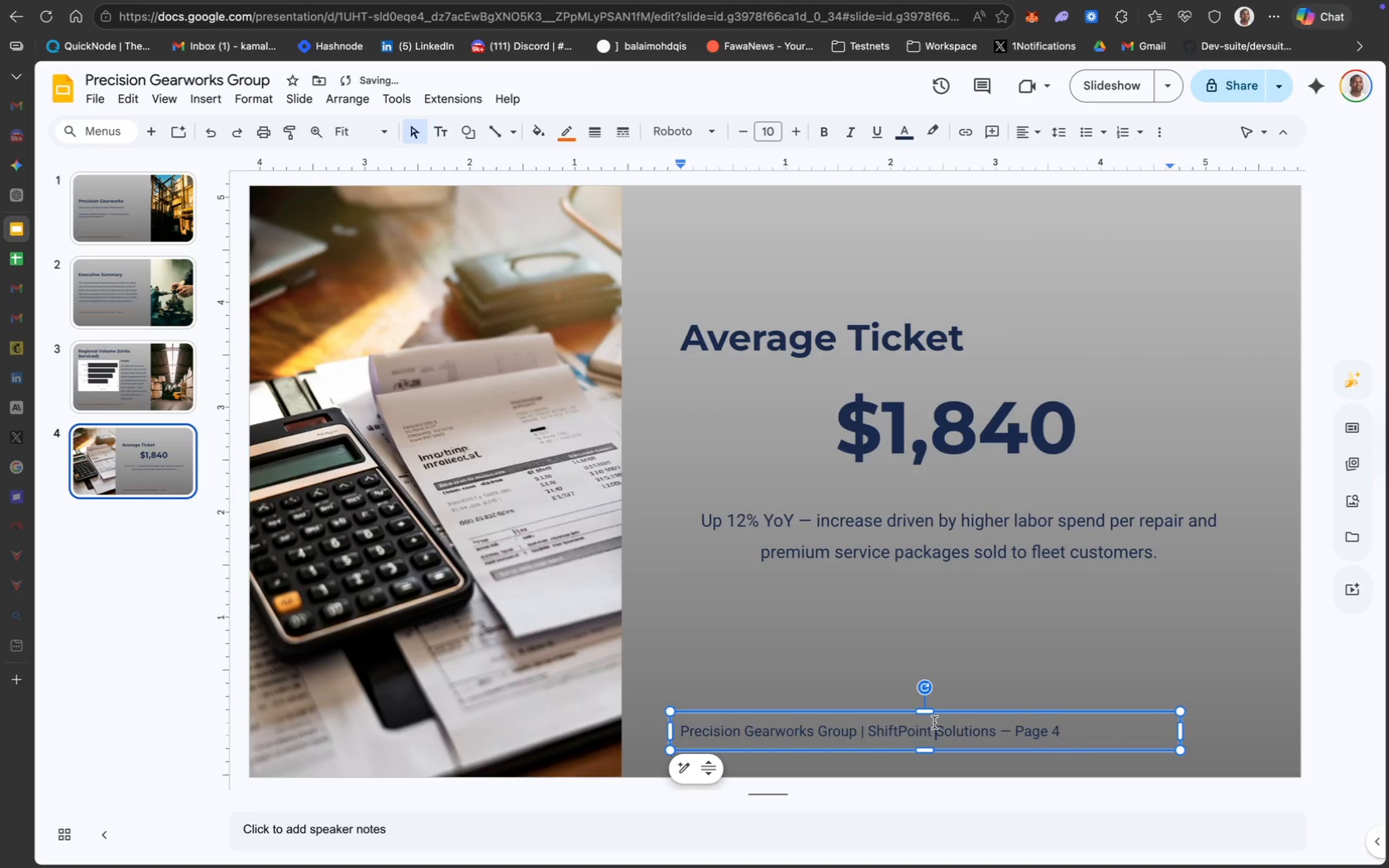 
key(Meta+CommandLeft)
 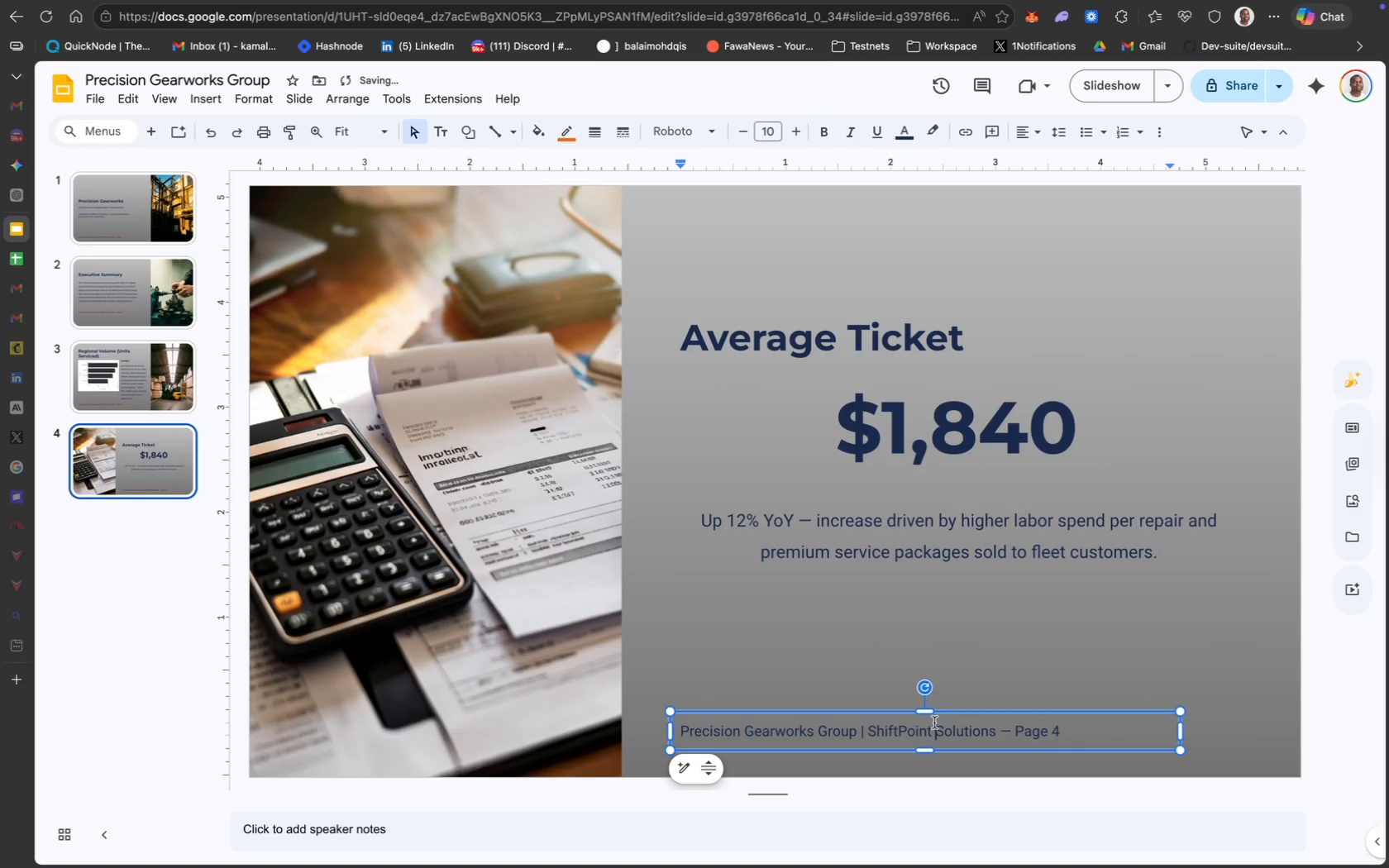 
key(Meta+A)
 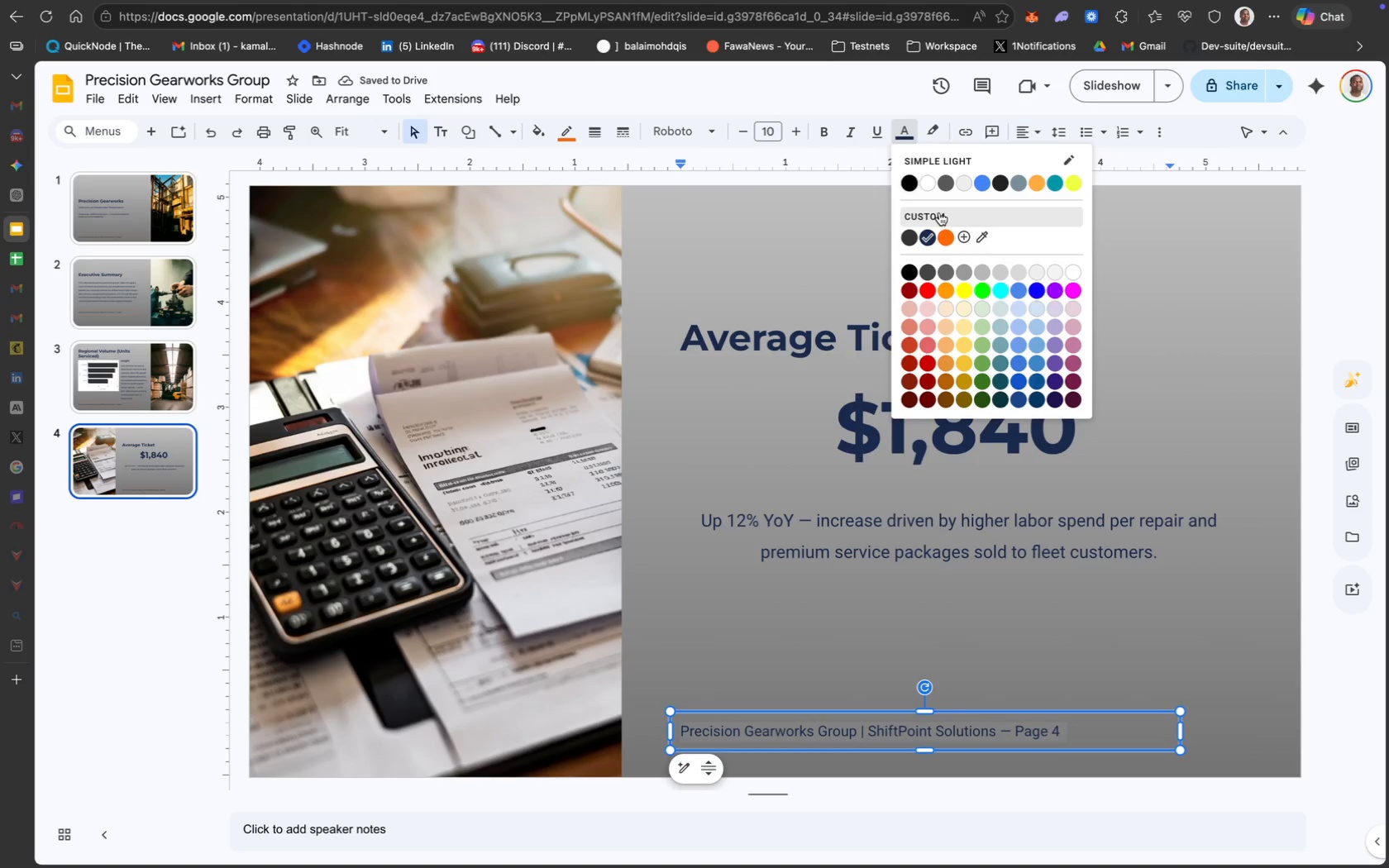 
left_click([914, 241])
 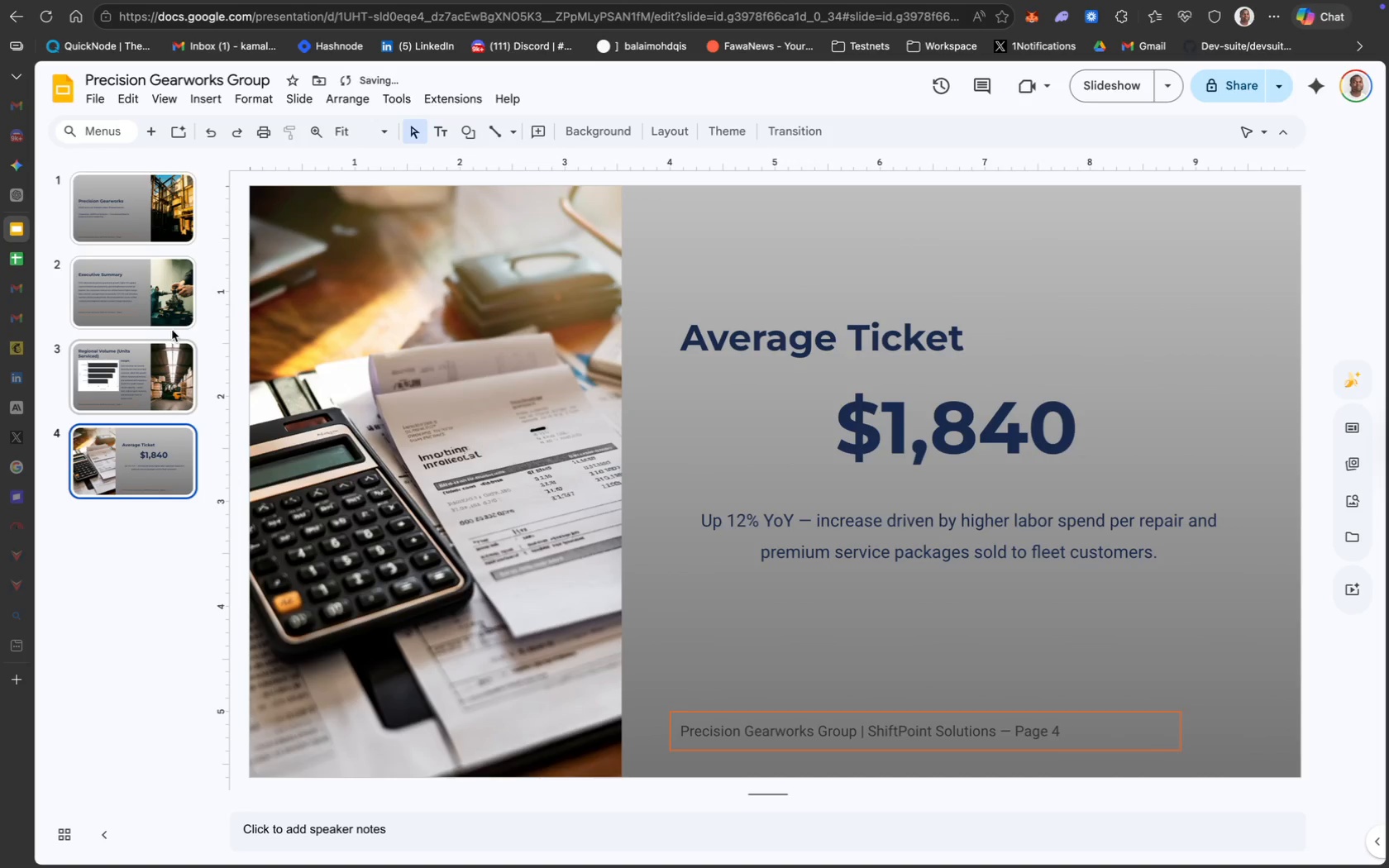 
left_click([141, 405])
 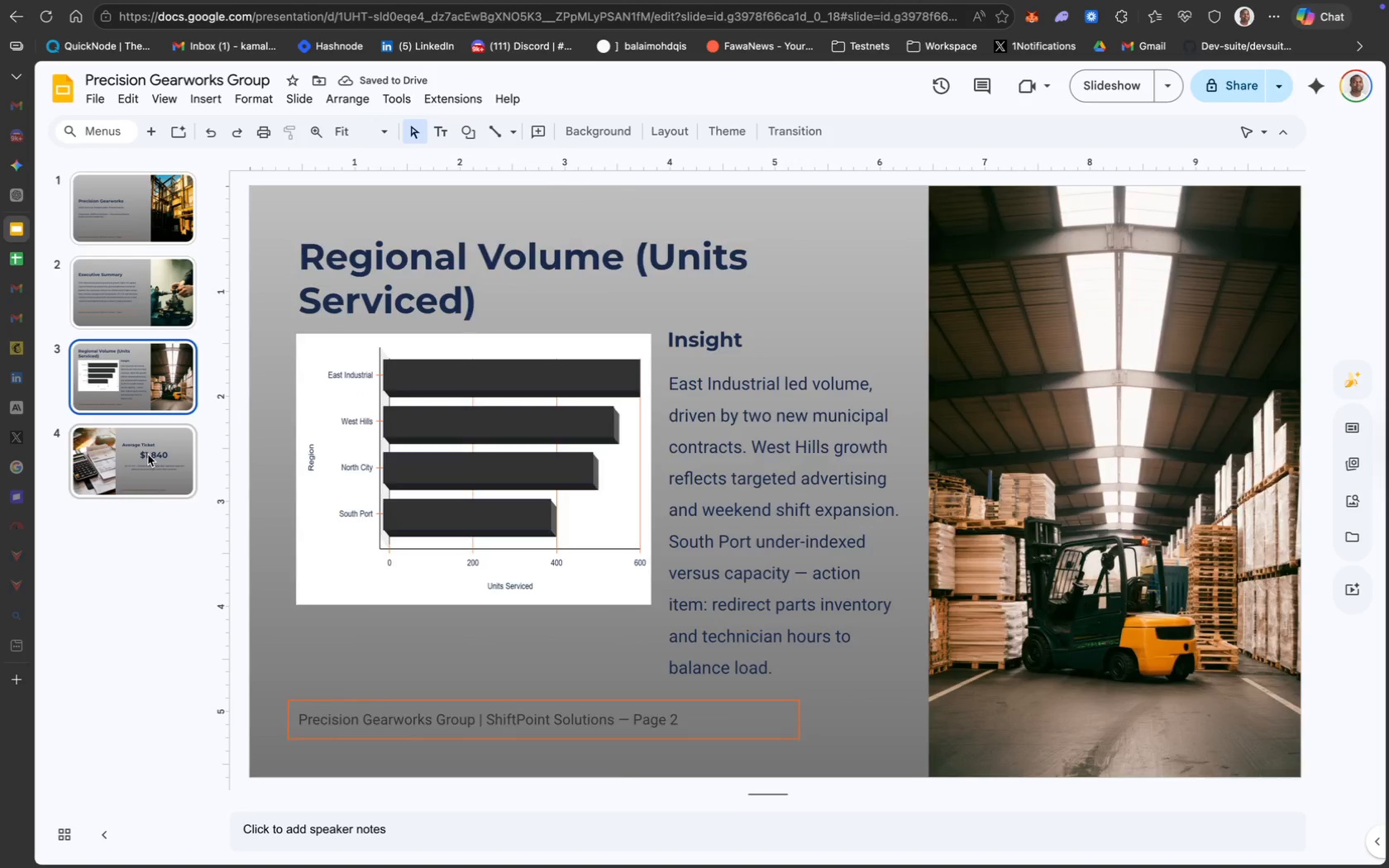 
left_click([149, 458])
 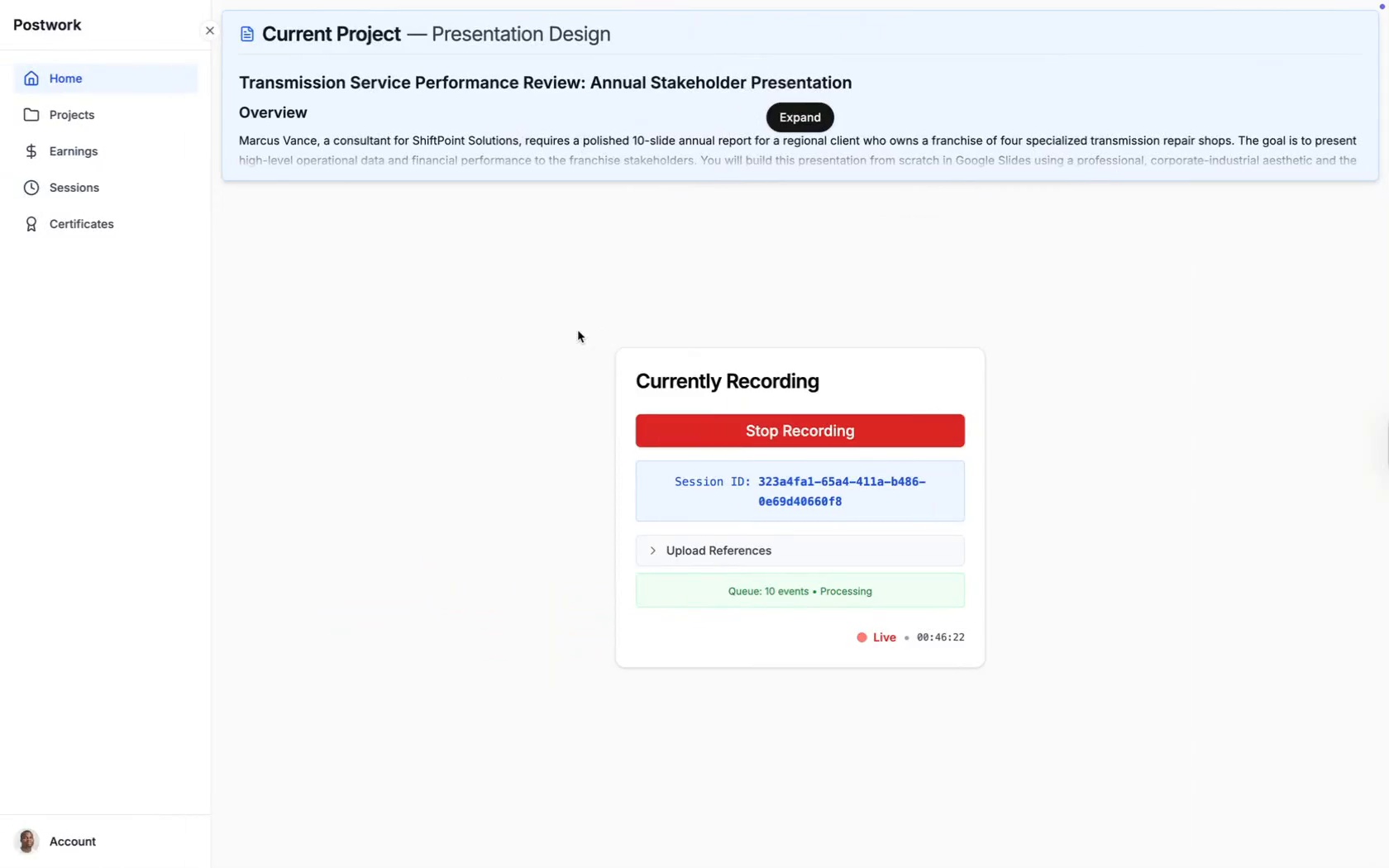 
wait(5.63)
 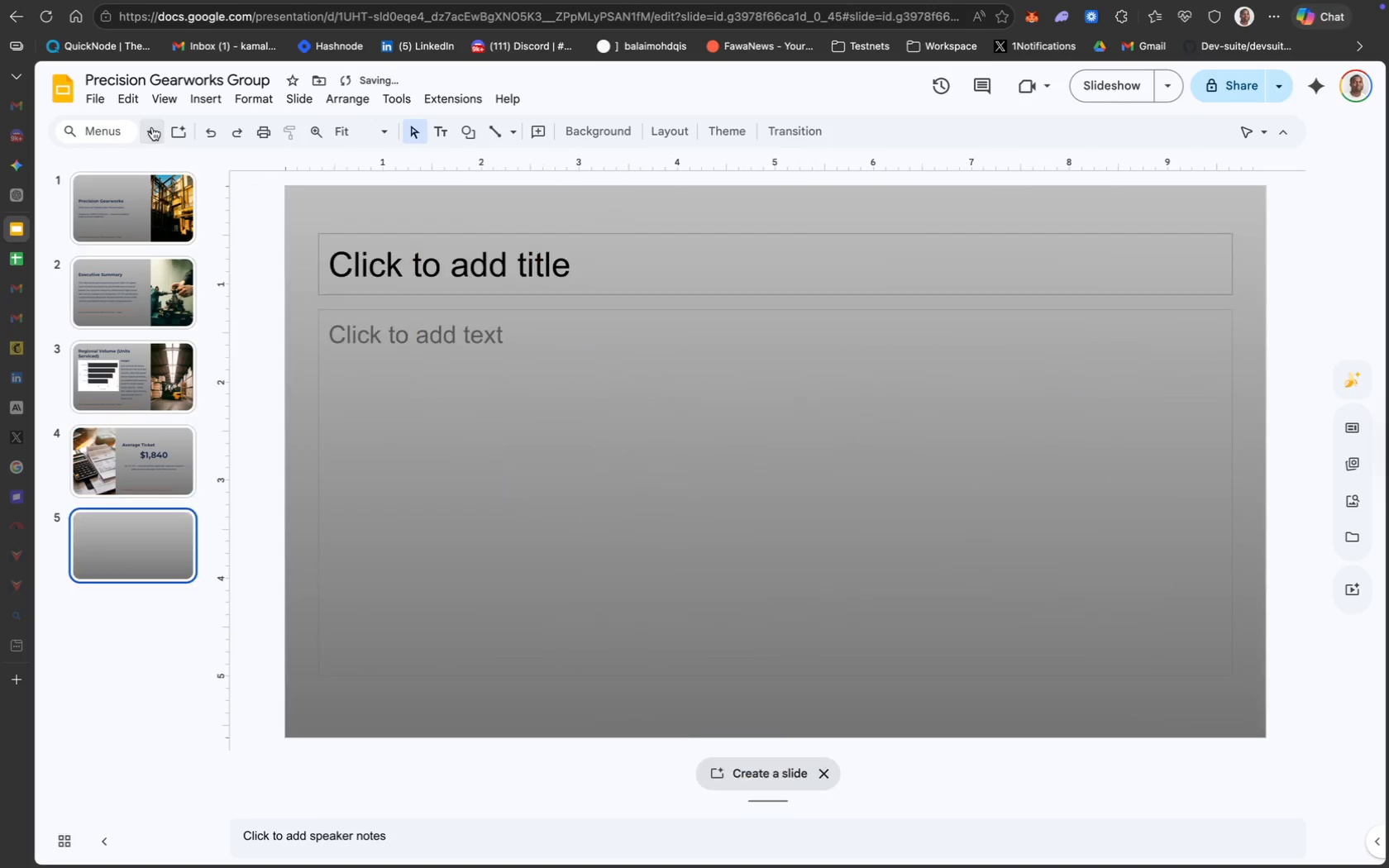 
left_click([671, 237])
 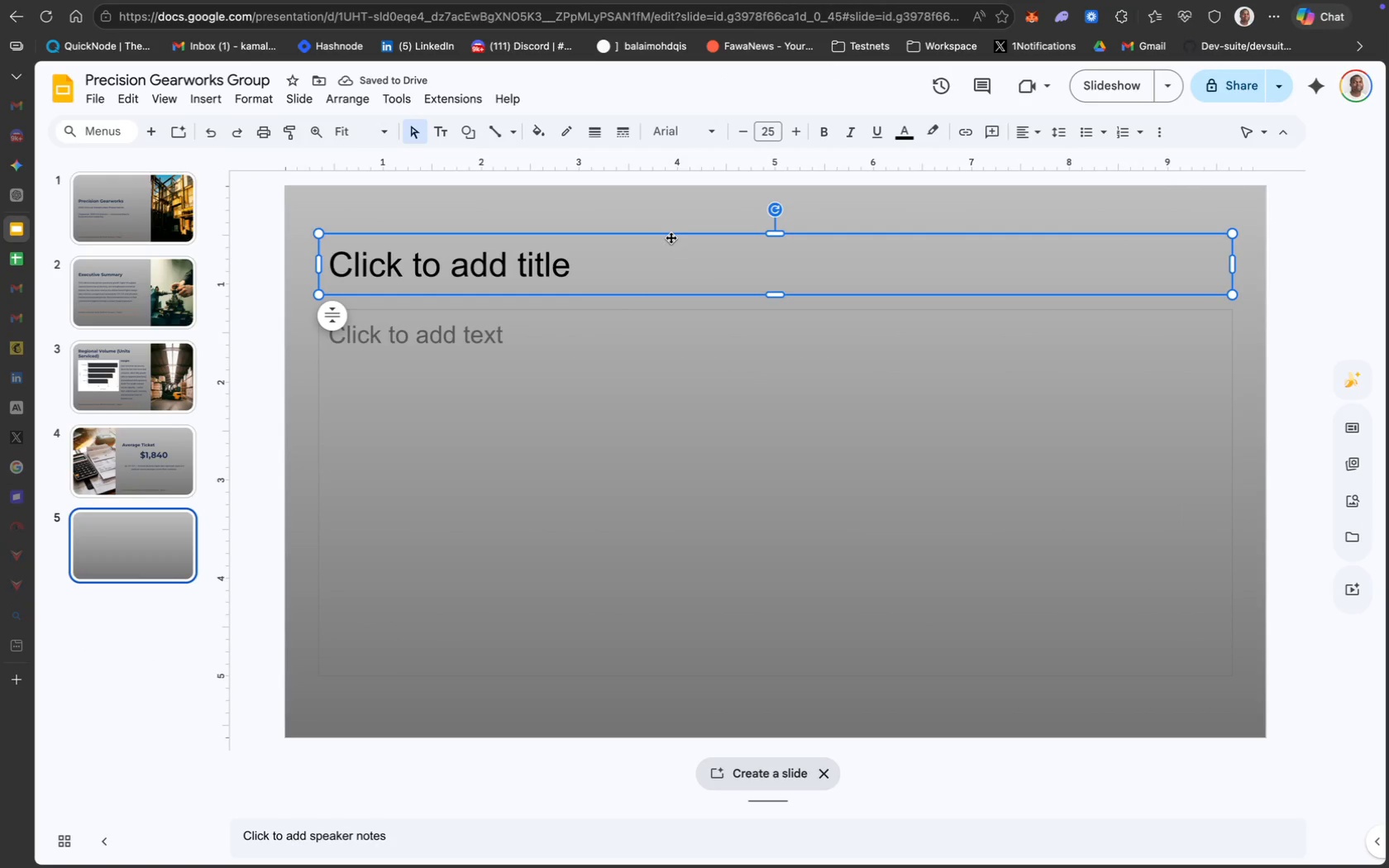 
right_click([671, 237])
 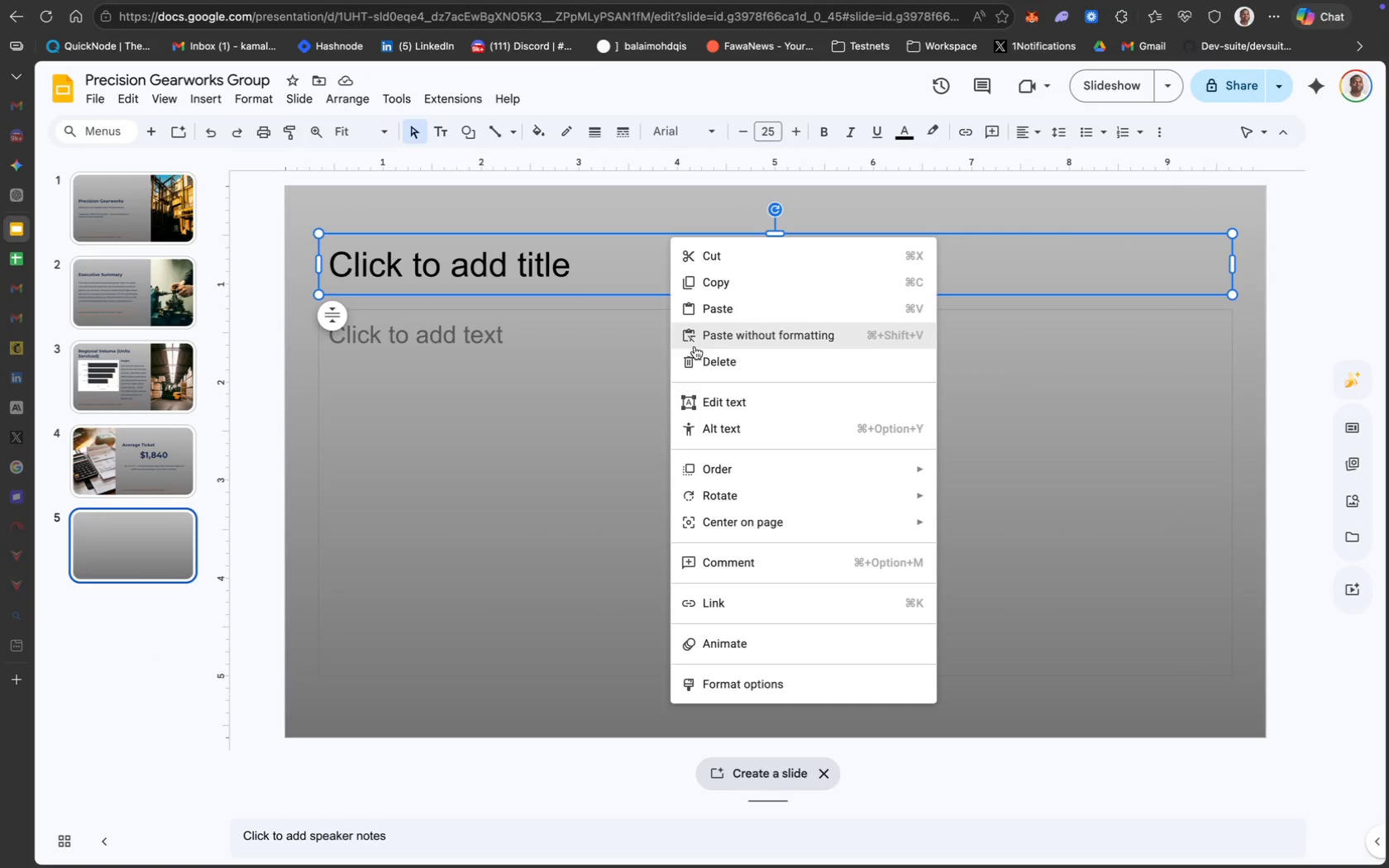 
left_click([714, 360])
 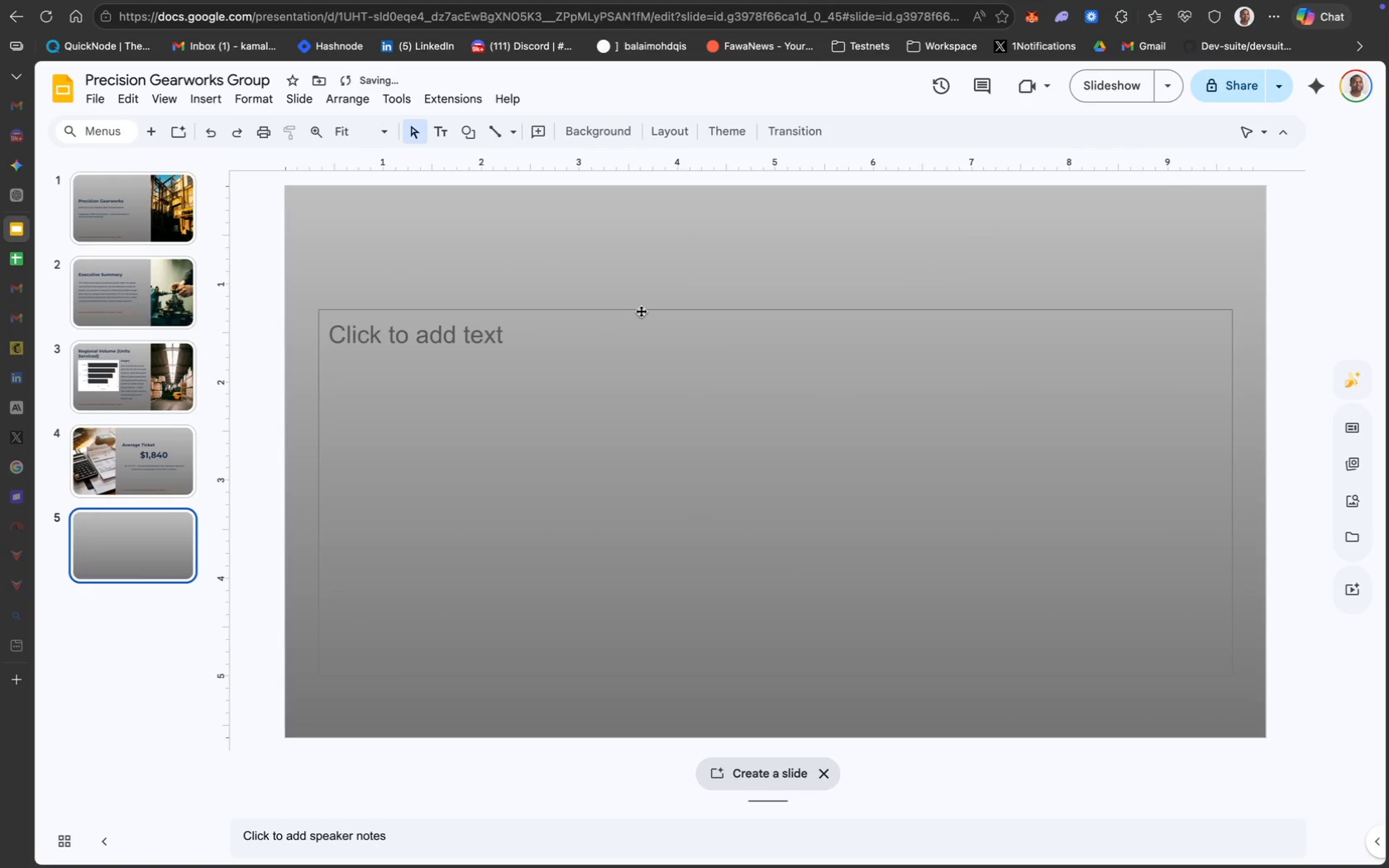 
right_click([641, 311])
 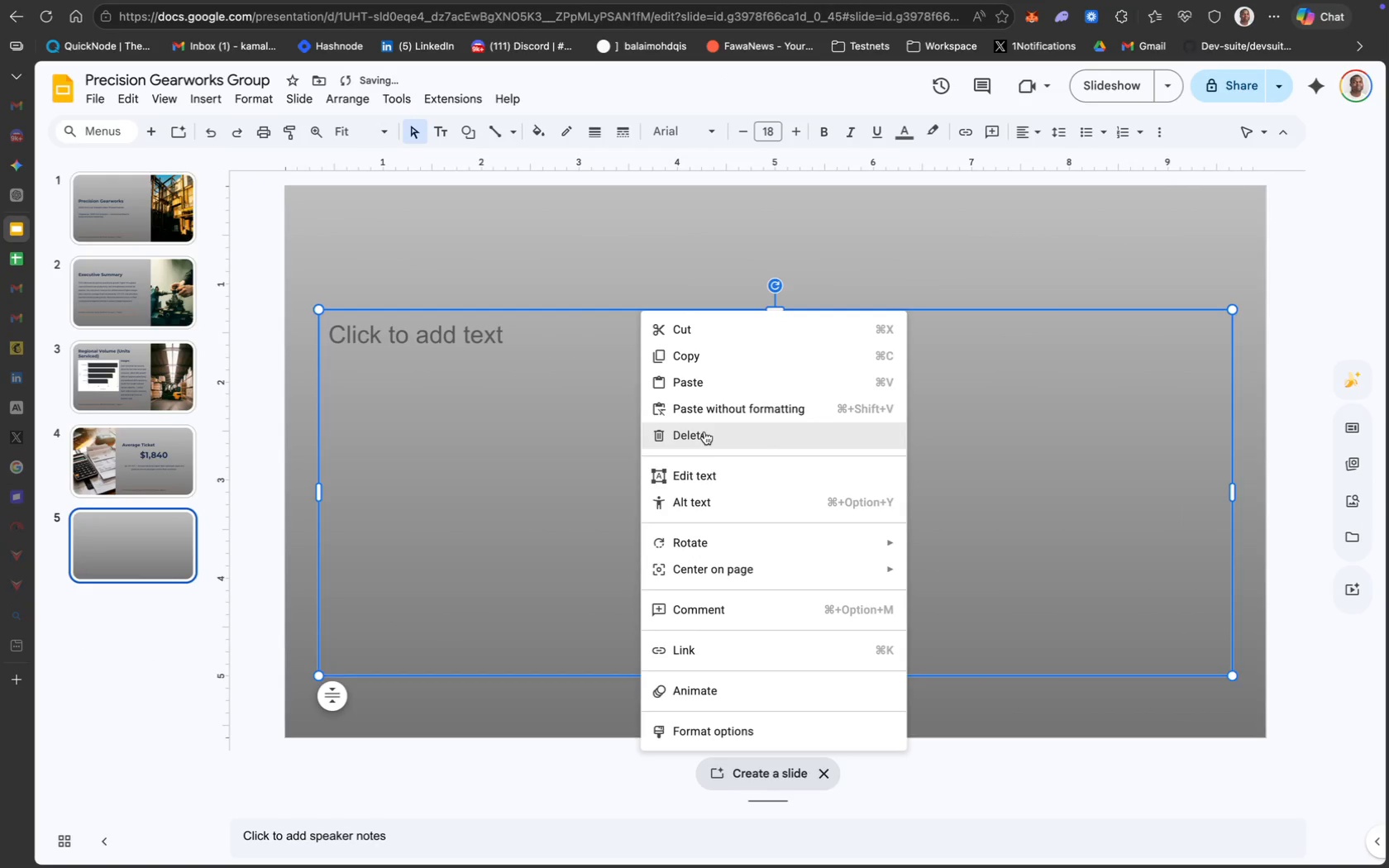 
left_click([708, 436])
 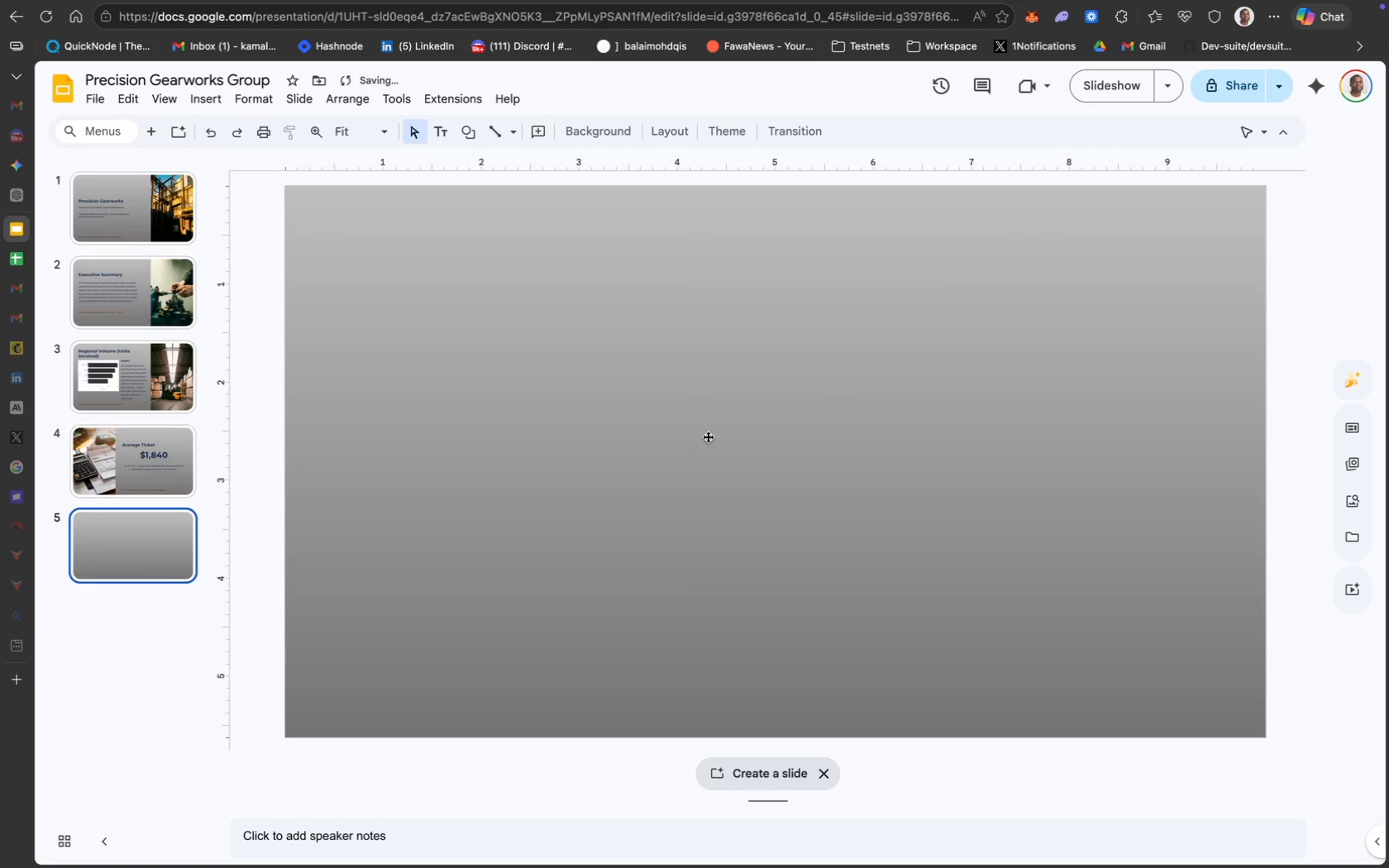 
key(CapsLock)
 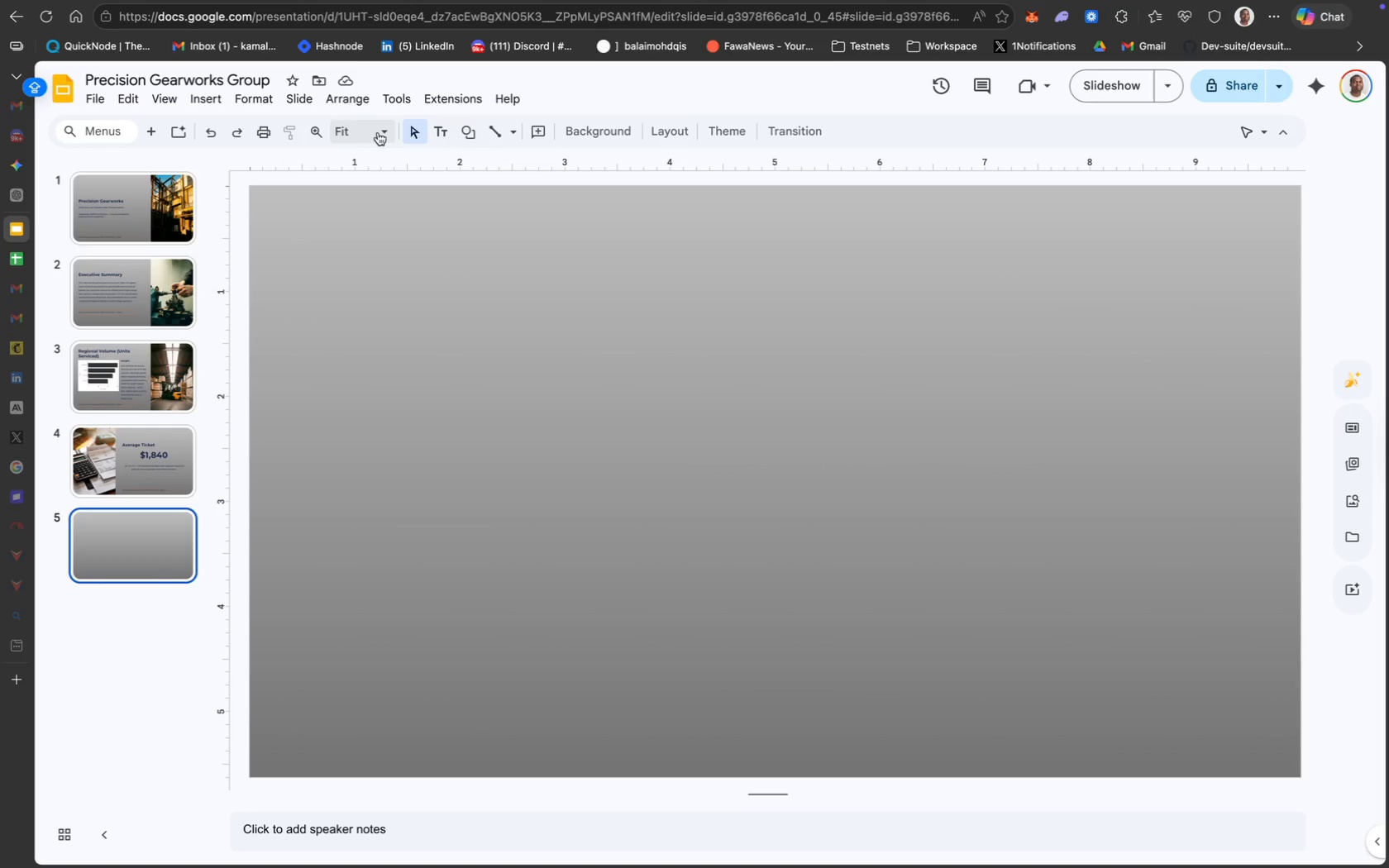 
wait(20.46)
 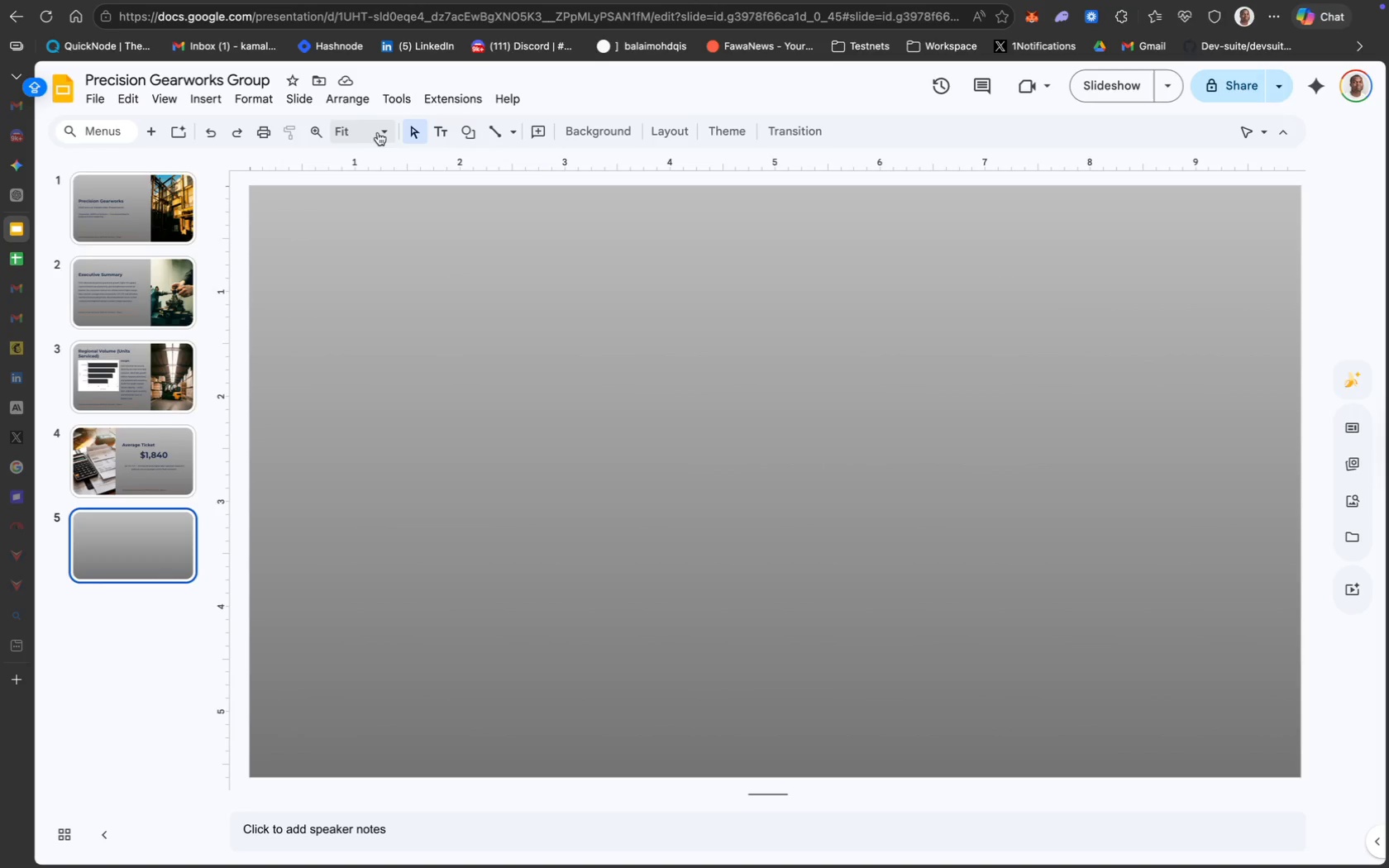 
left_click([624, 460])
 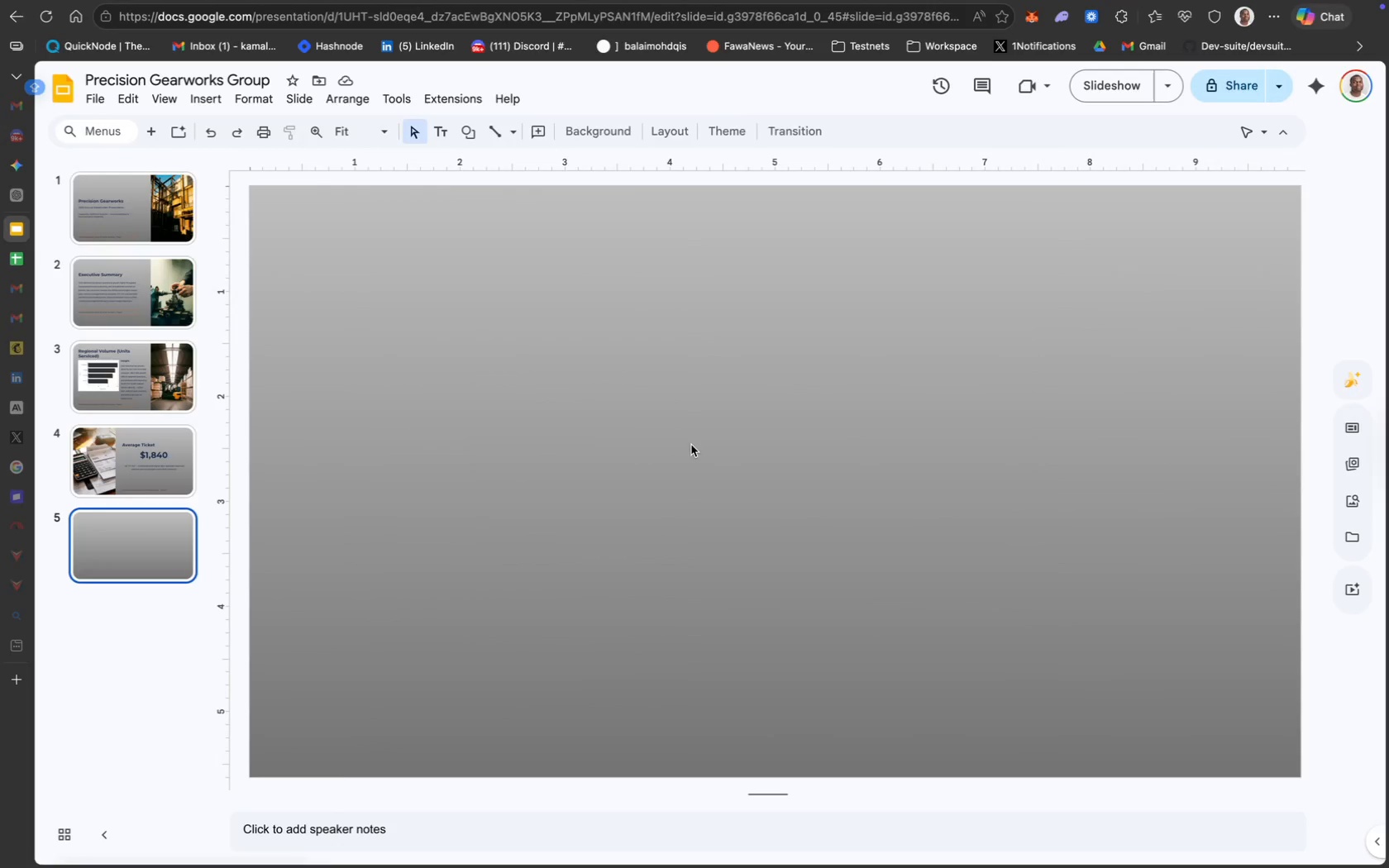 
left_click_drag(start_coordinate=[532, 414], to_coordinate=[1024, 423])
 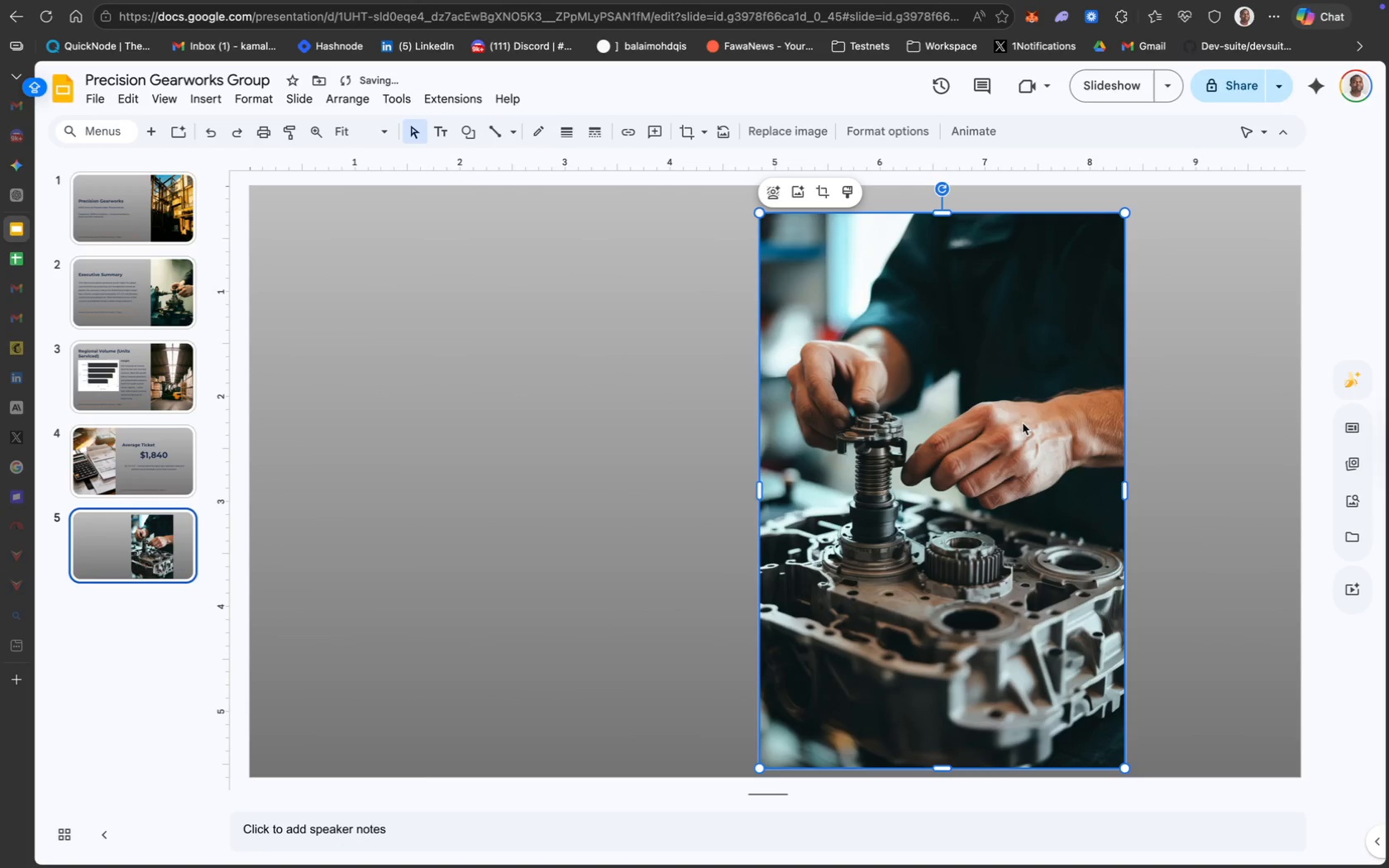 
left_click_drag(start_coordinate=[987, 408], to_coordinate=[1162, 382])
 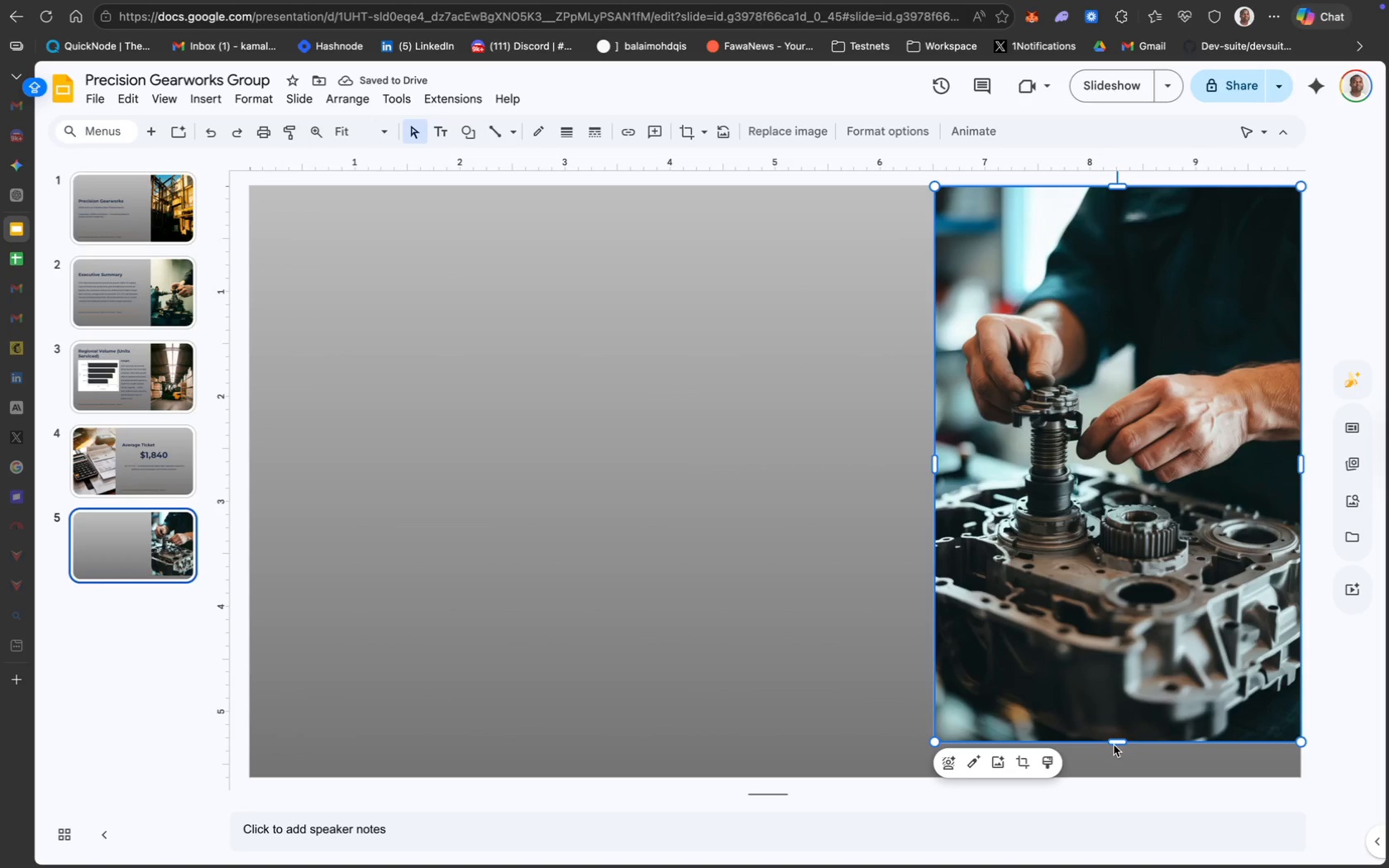 
left_click_drag(start_coordinate=[1115, 742], to_coordinate=[1115, 775])
 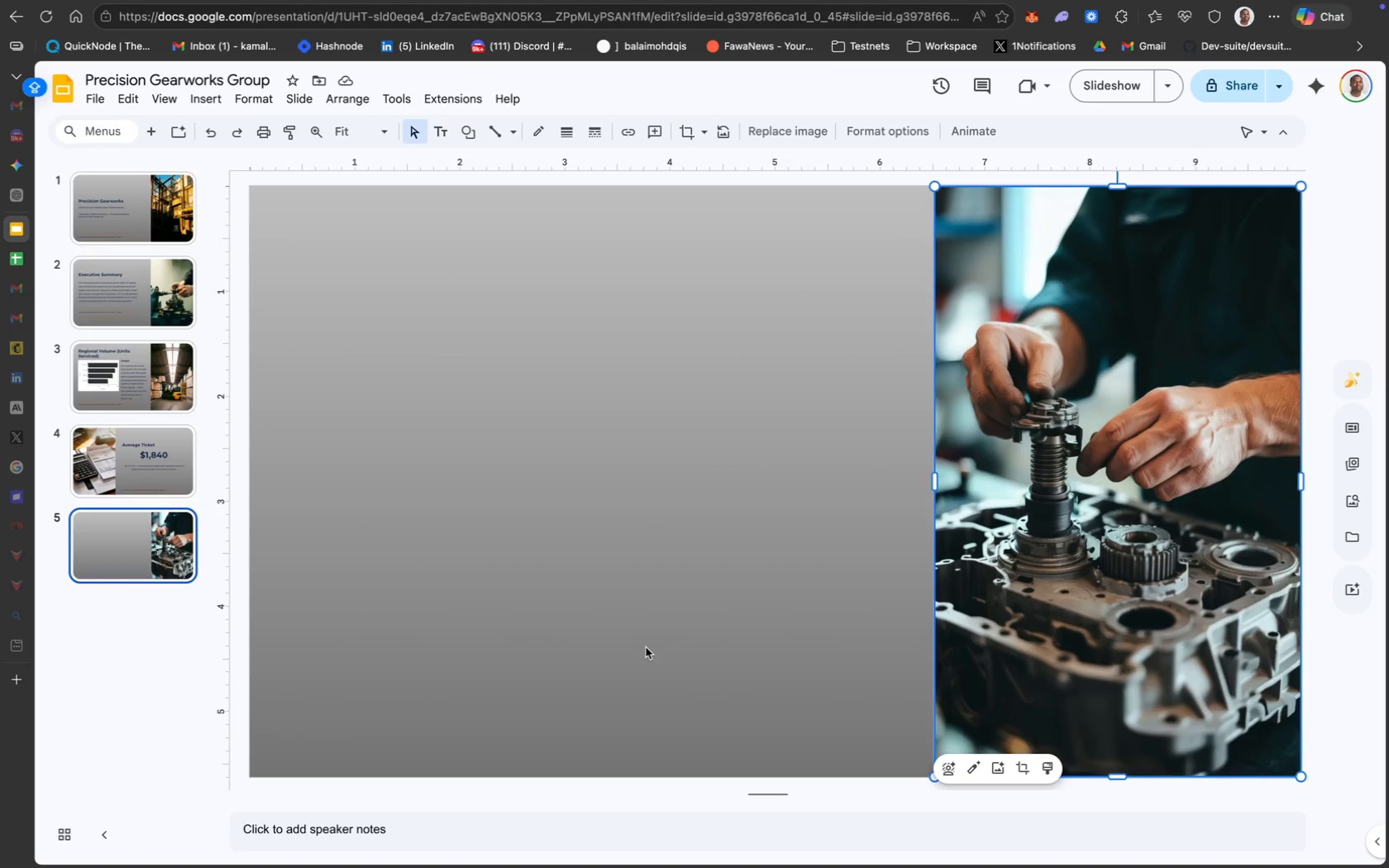 
wait(12.77)
 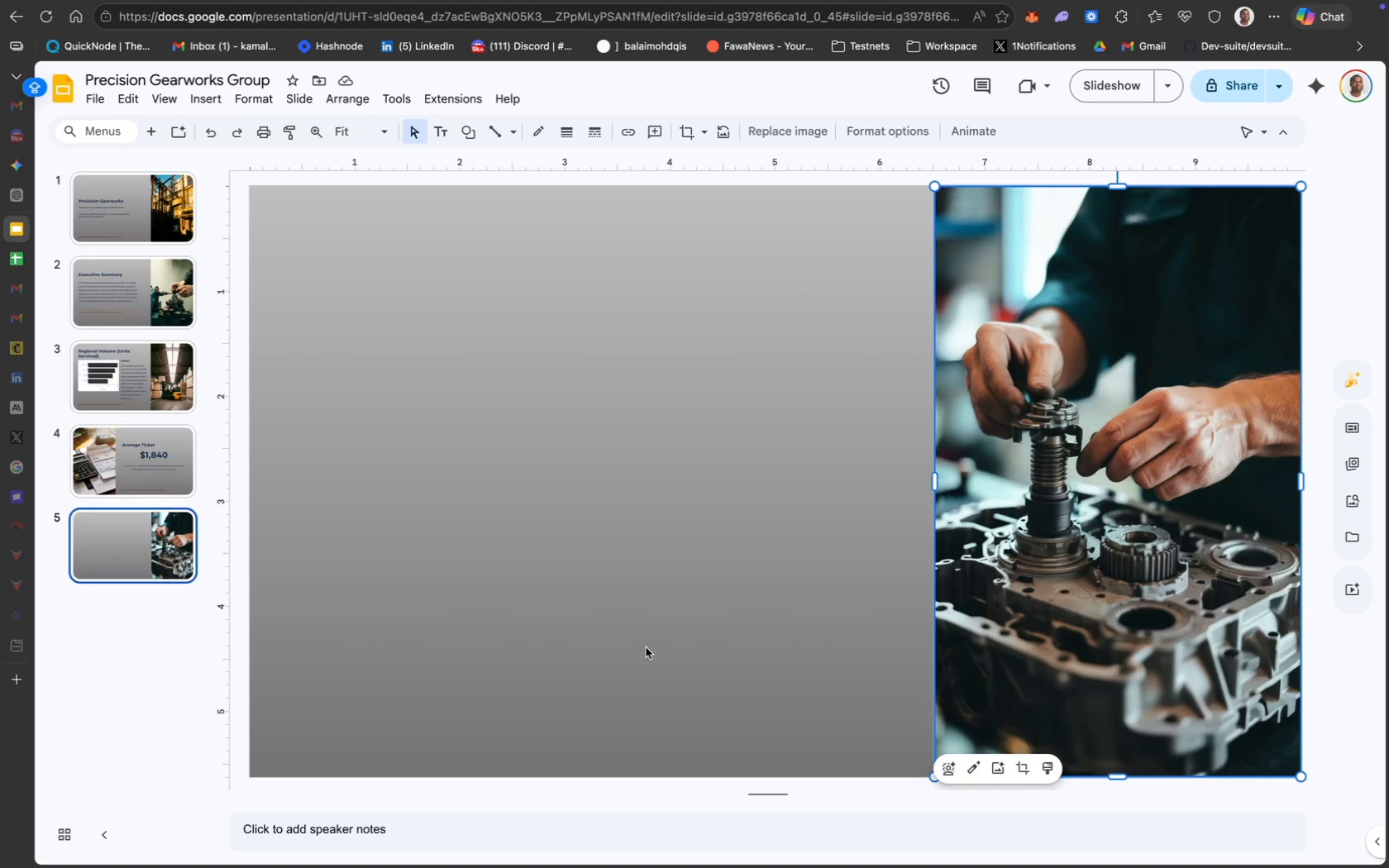 
left_click([533, 469])
 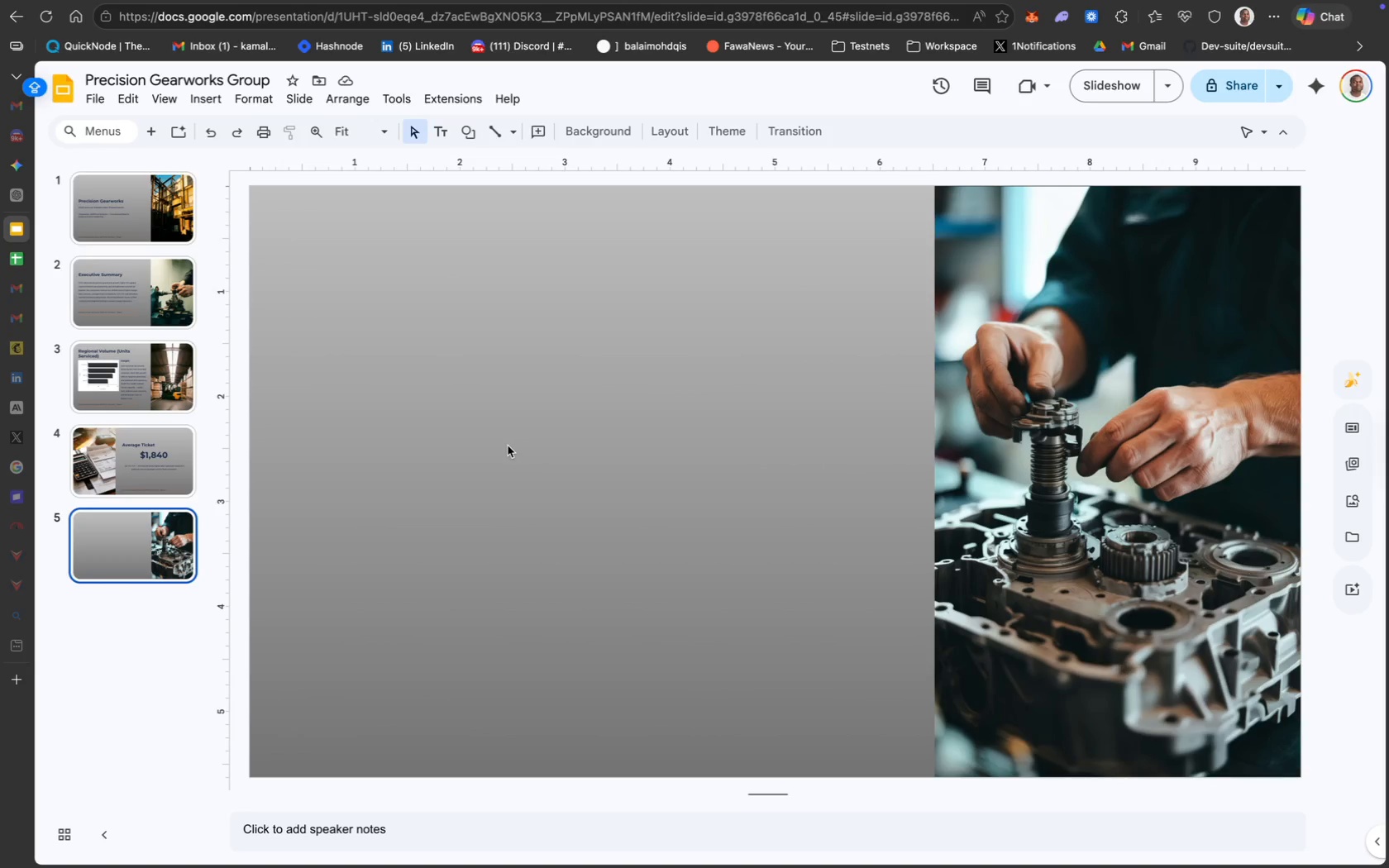 
wait(8.19)
 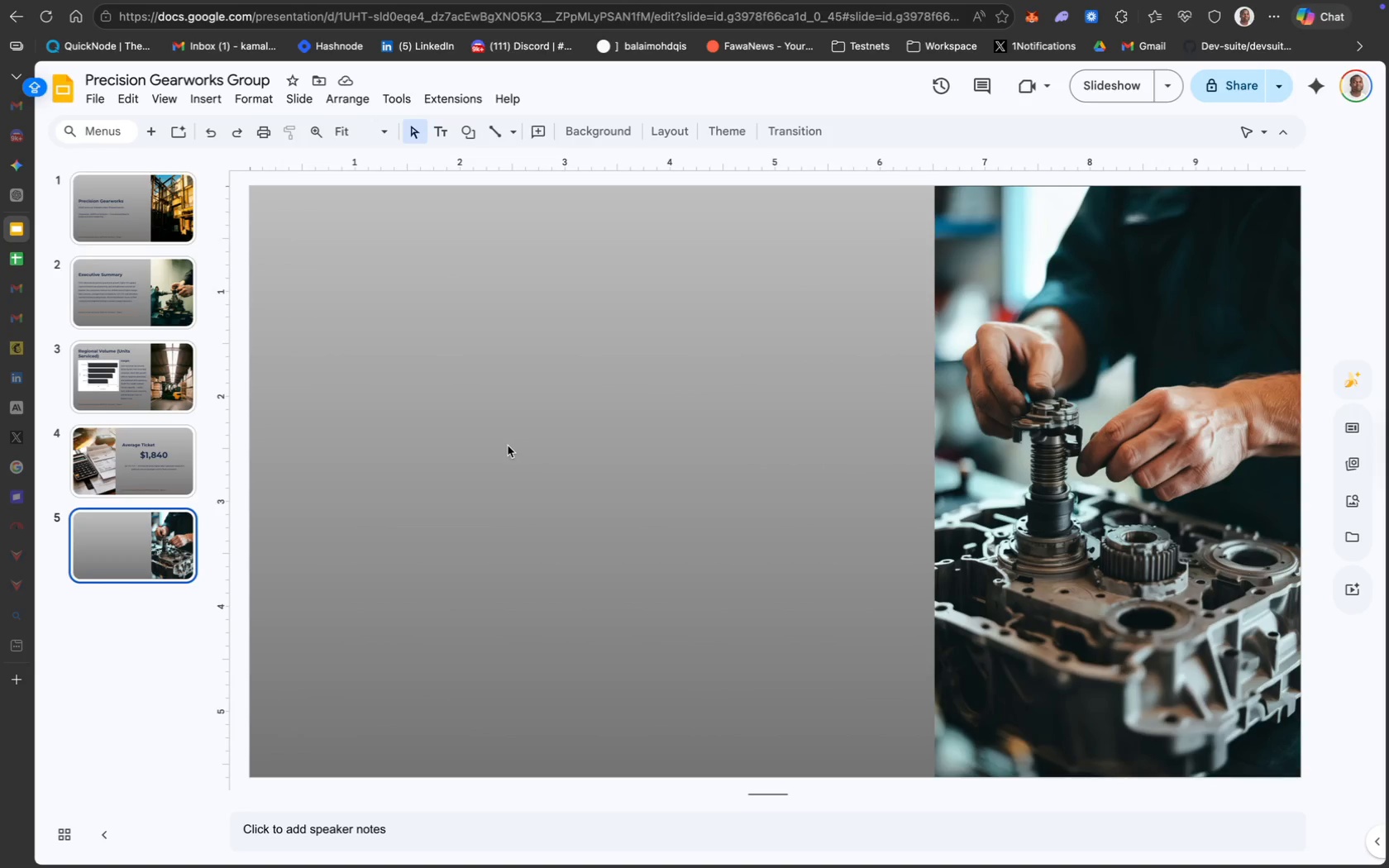 
left_click([442, 126])
 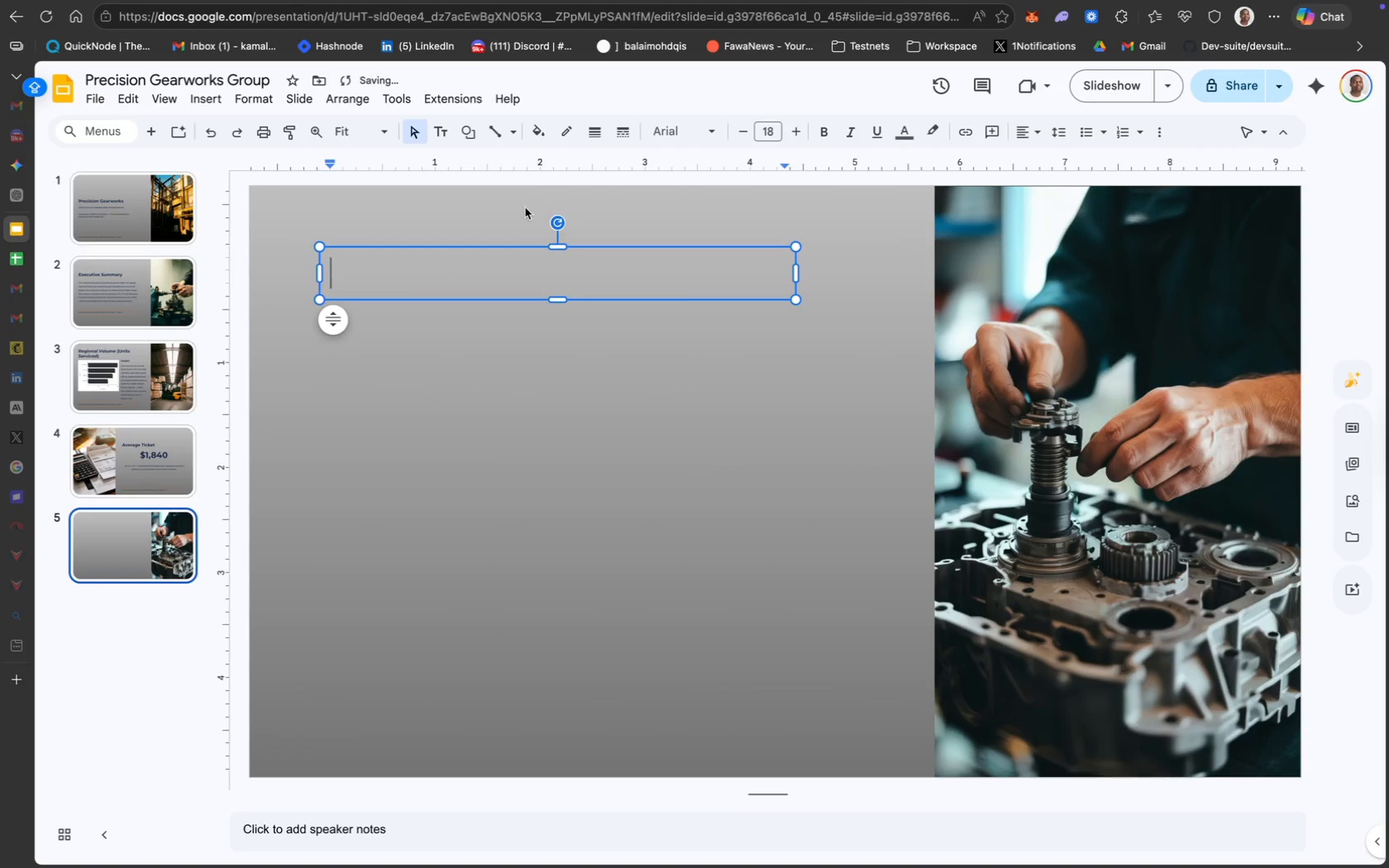 
left_click_drag(start_coordinate=[471, 246], to_coordinate=[441, 238])
 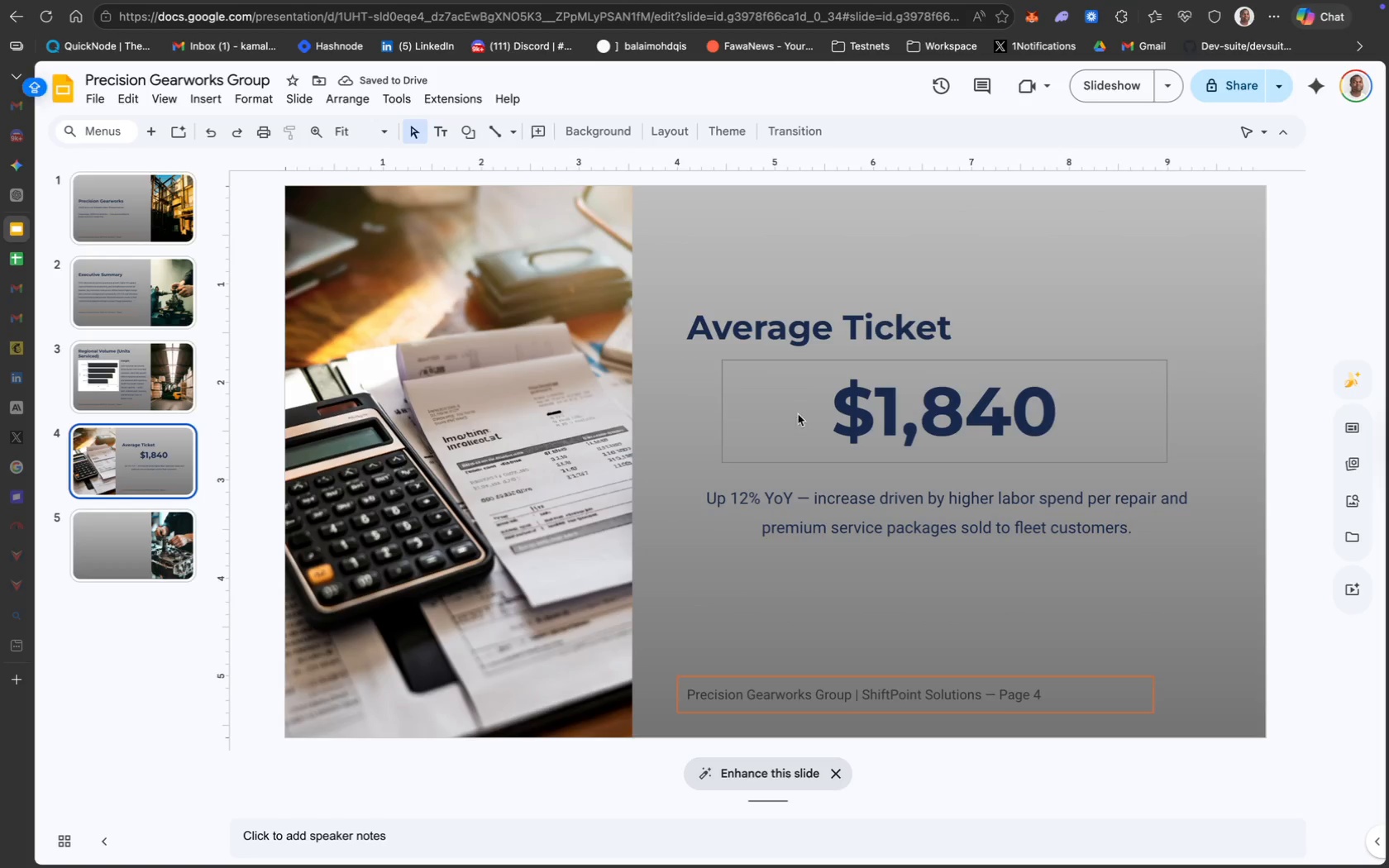 
left_click_drag(start_coordinate=[641, 280], to_coordinate=[1115, 715])
 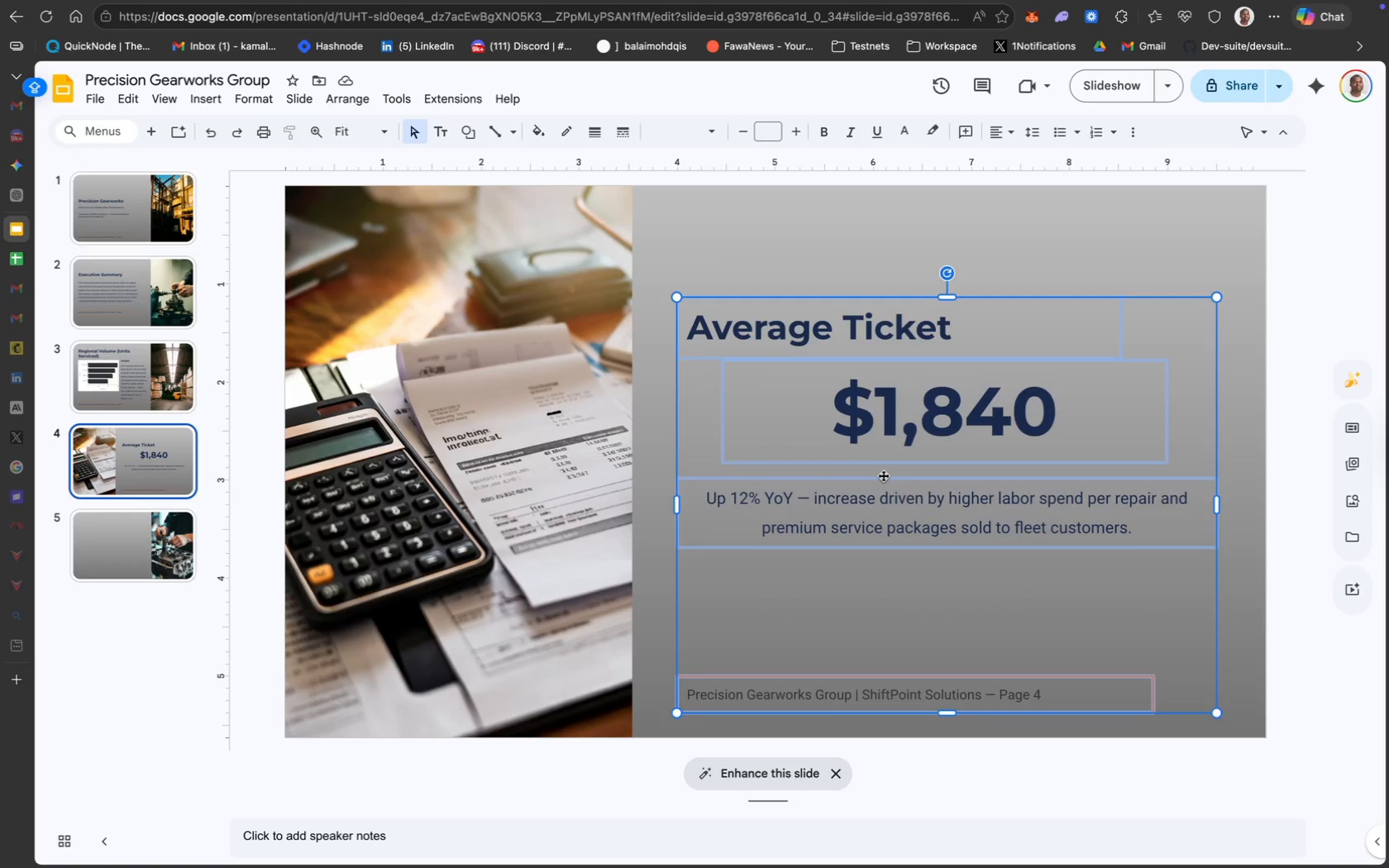 
left_click_drag(start_coordinate=[883, 477], to_coordinate=[881, 431])
 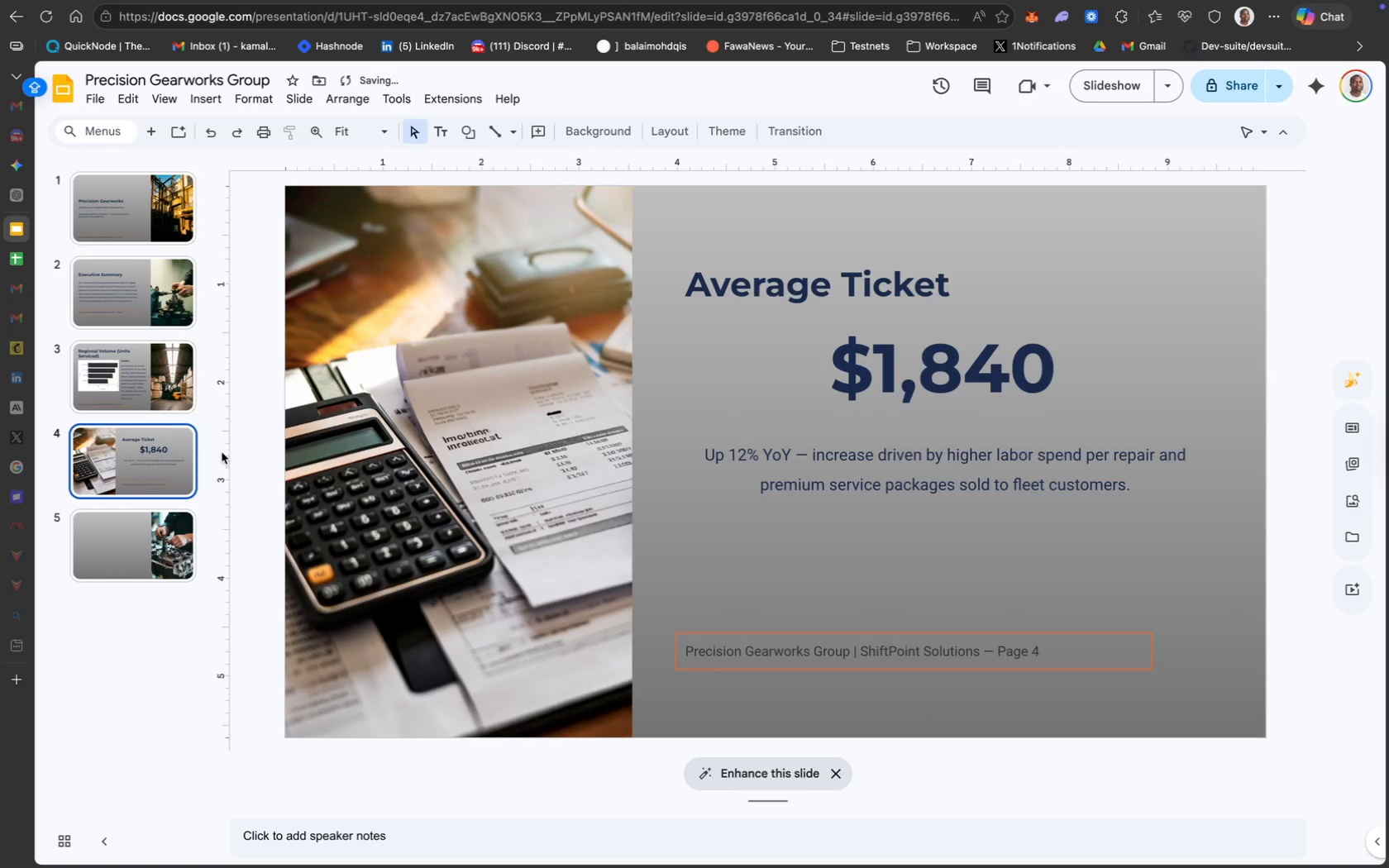 
left_click([145, 379])
 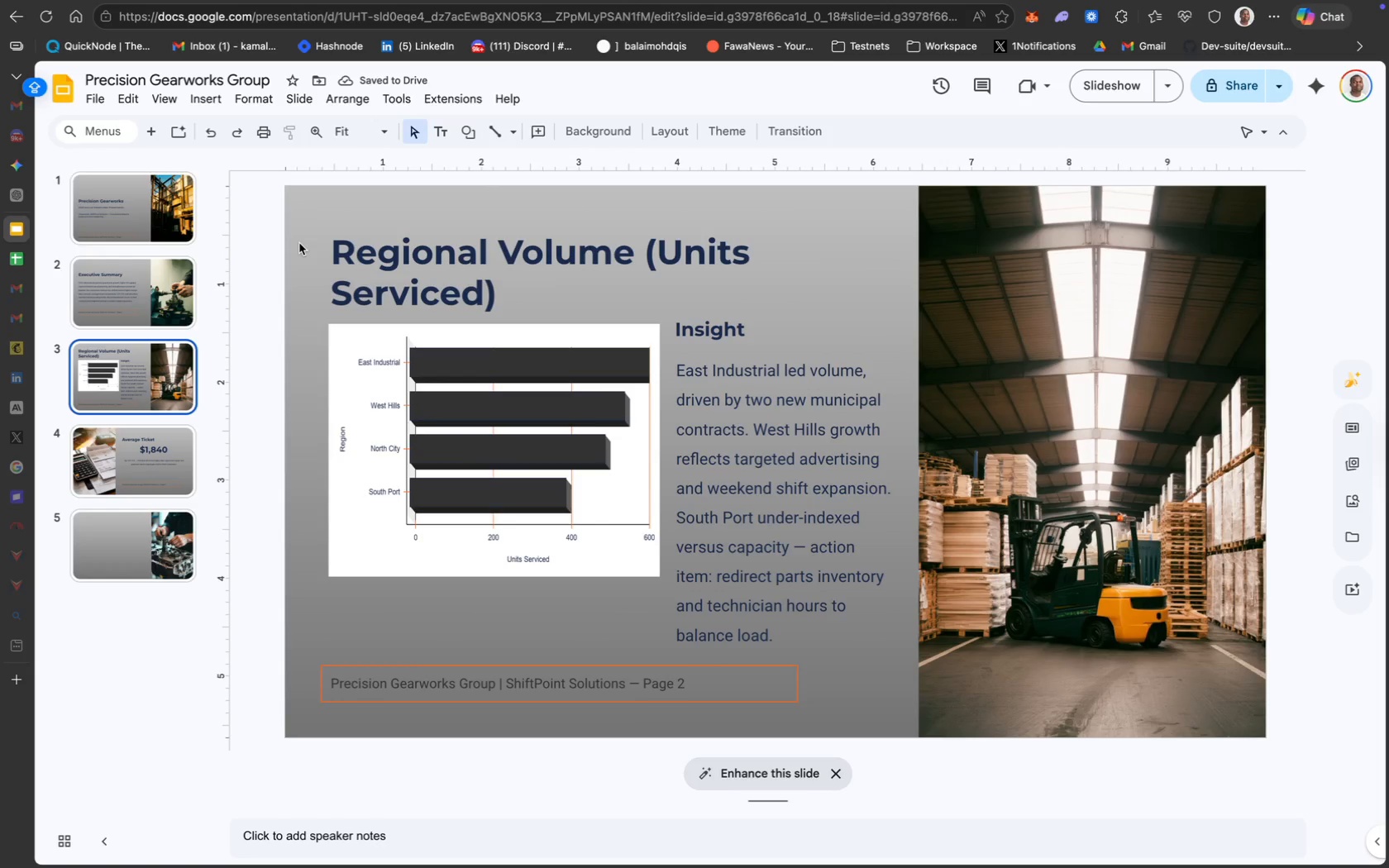 
left_click_drag(start_coordinate=[305, 215], to_coordinate=[775, 689])
 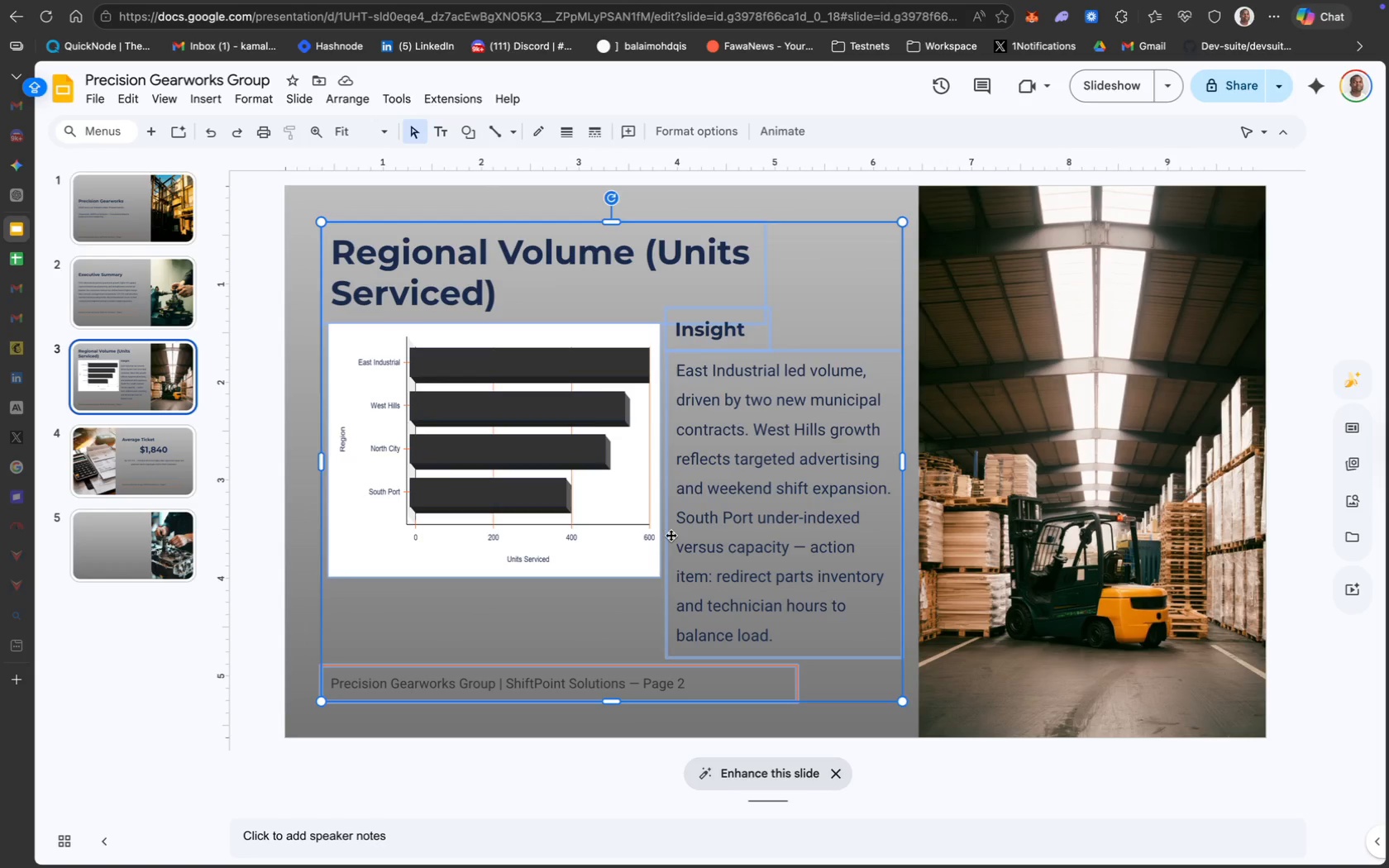 
left_click_drag(start_coordinate=[669, 534], to_coordinate=[657, 532])
 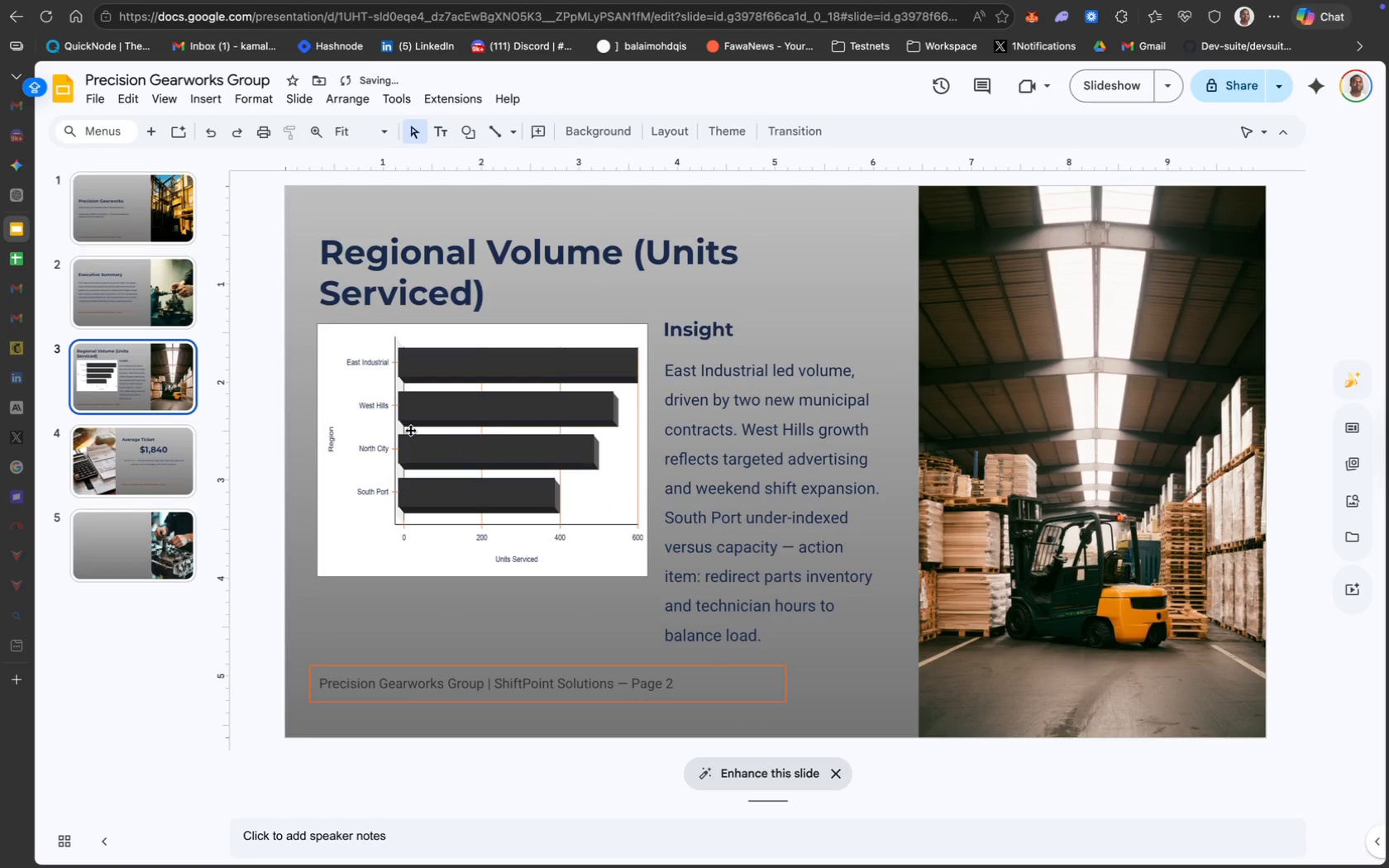 
left_click([153, 439])
 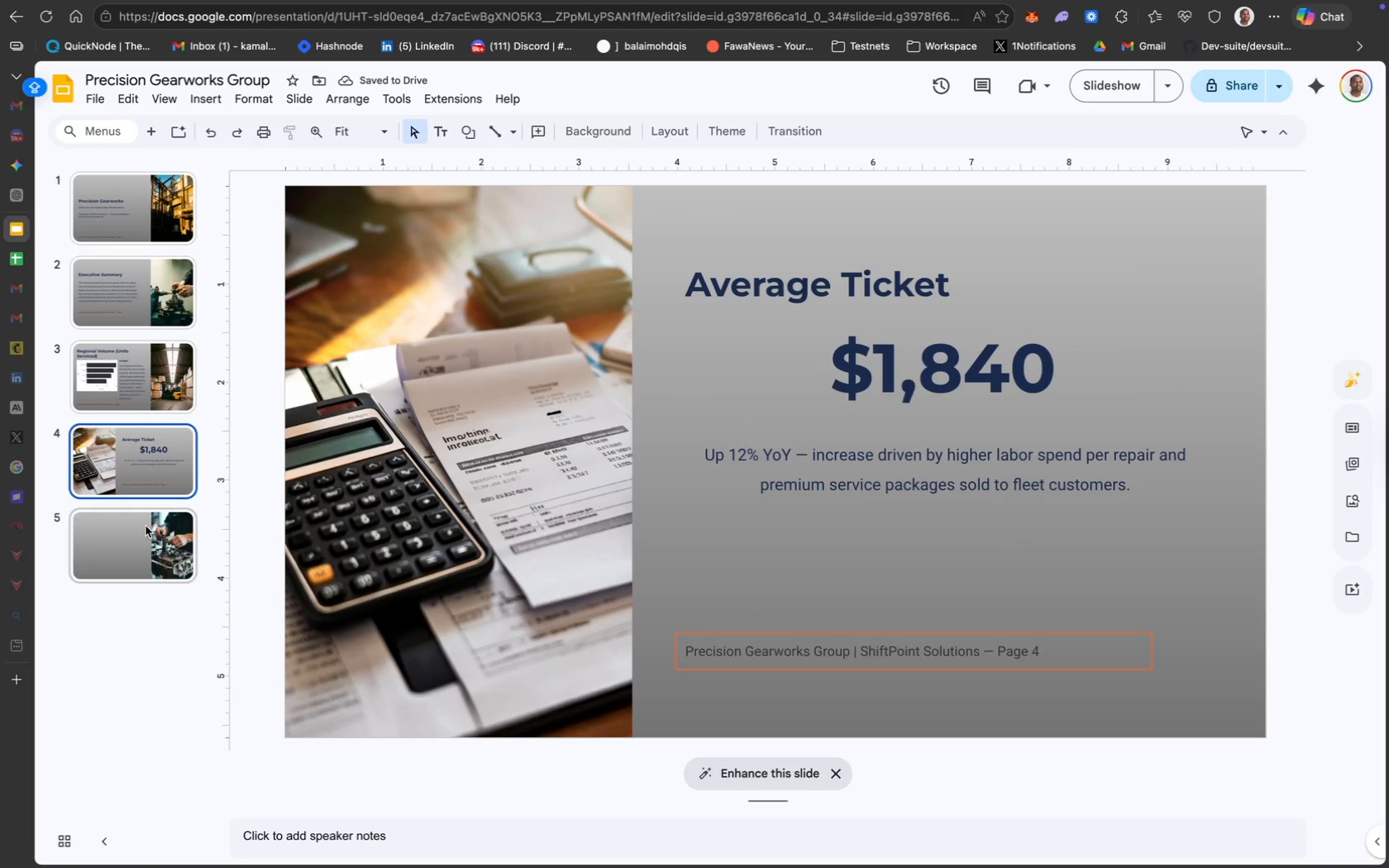 
left_click([127, 362])
 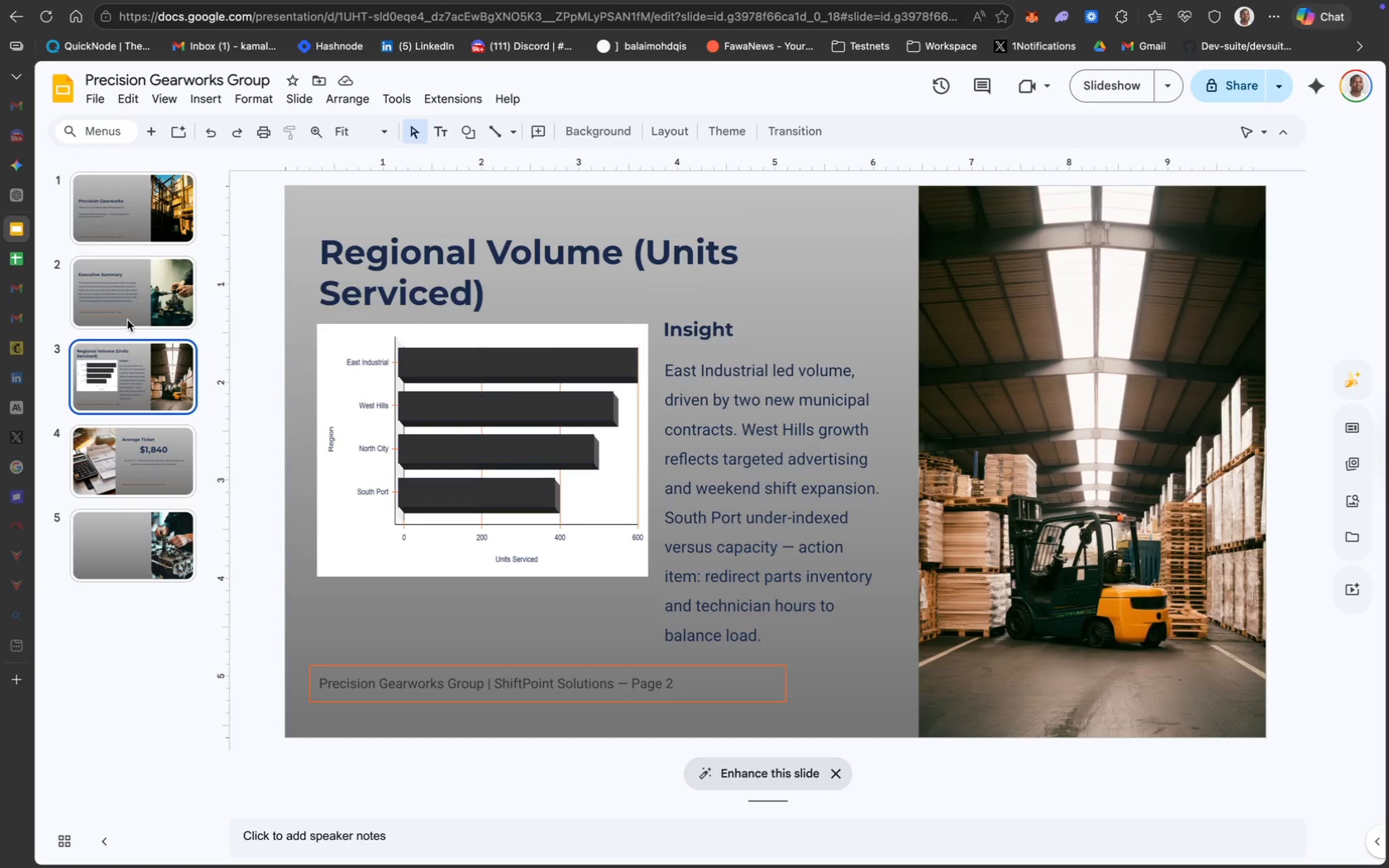 
left_click([127, 298])
 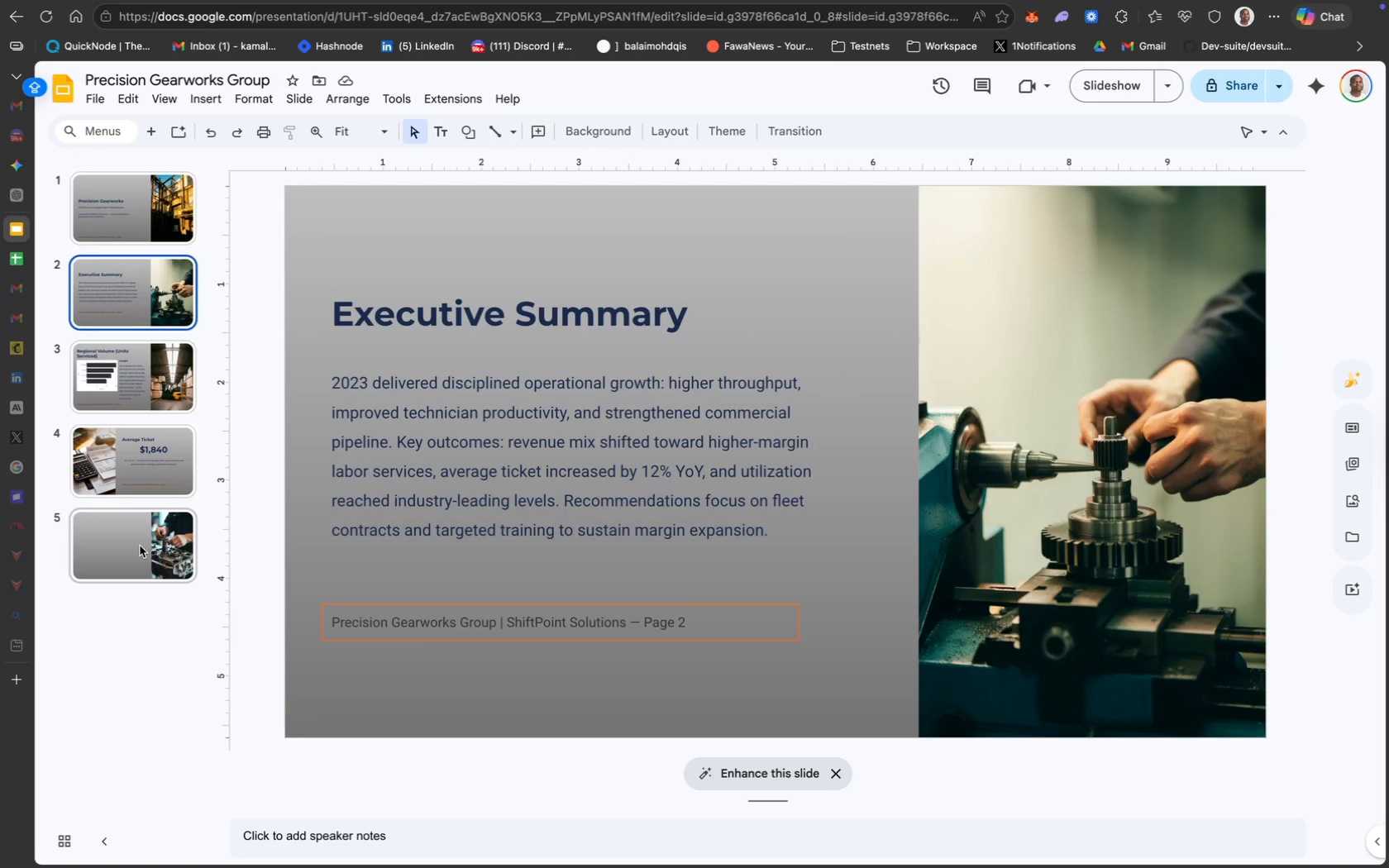 
left_click([140, 546])
 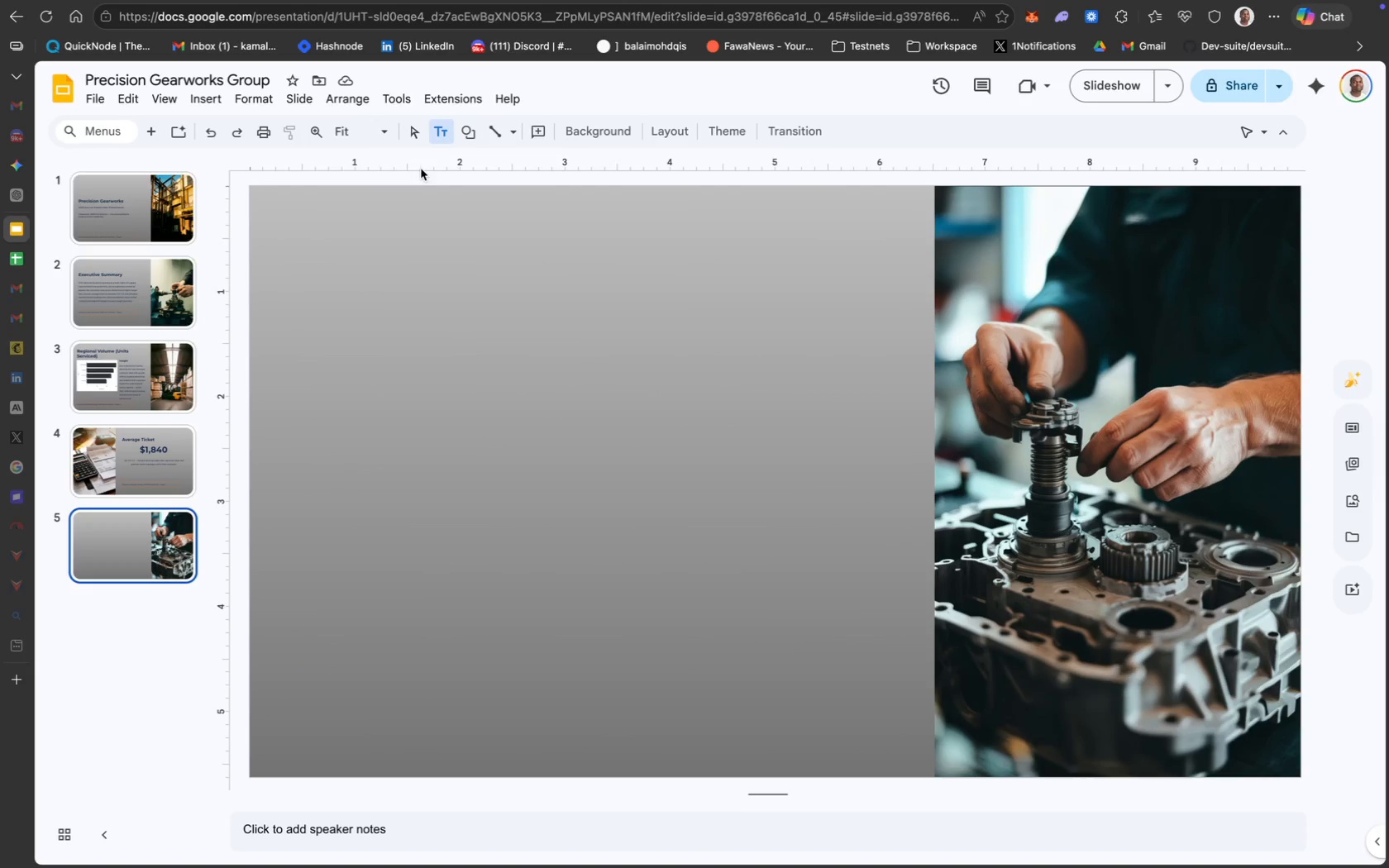 
wait(5.8)
 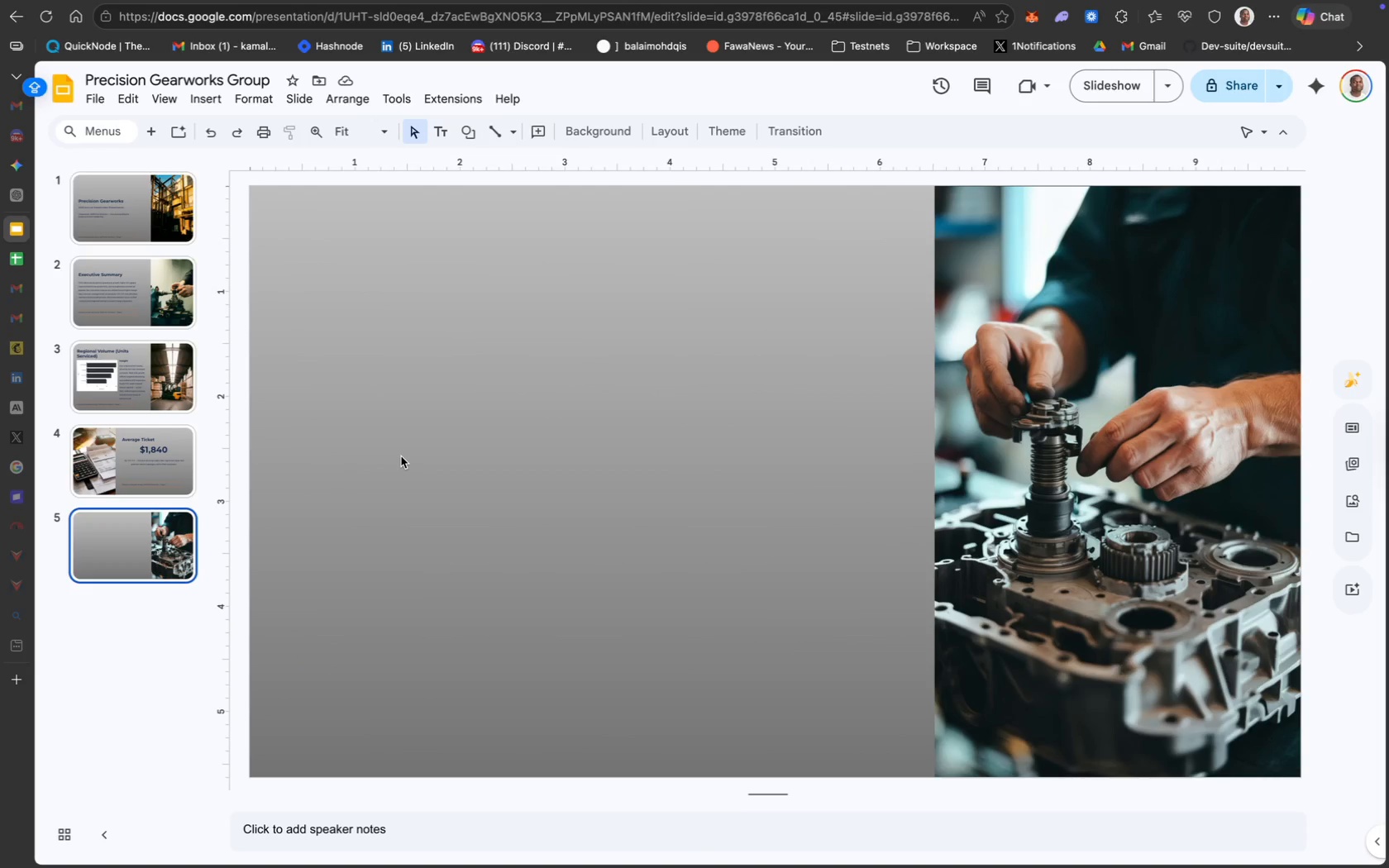 
left_click_drag(start_coordinate=[389, 255], to_coordinate=[348, 389])
 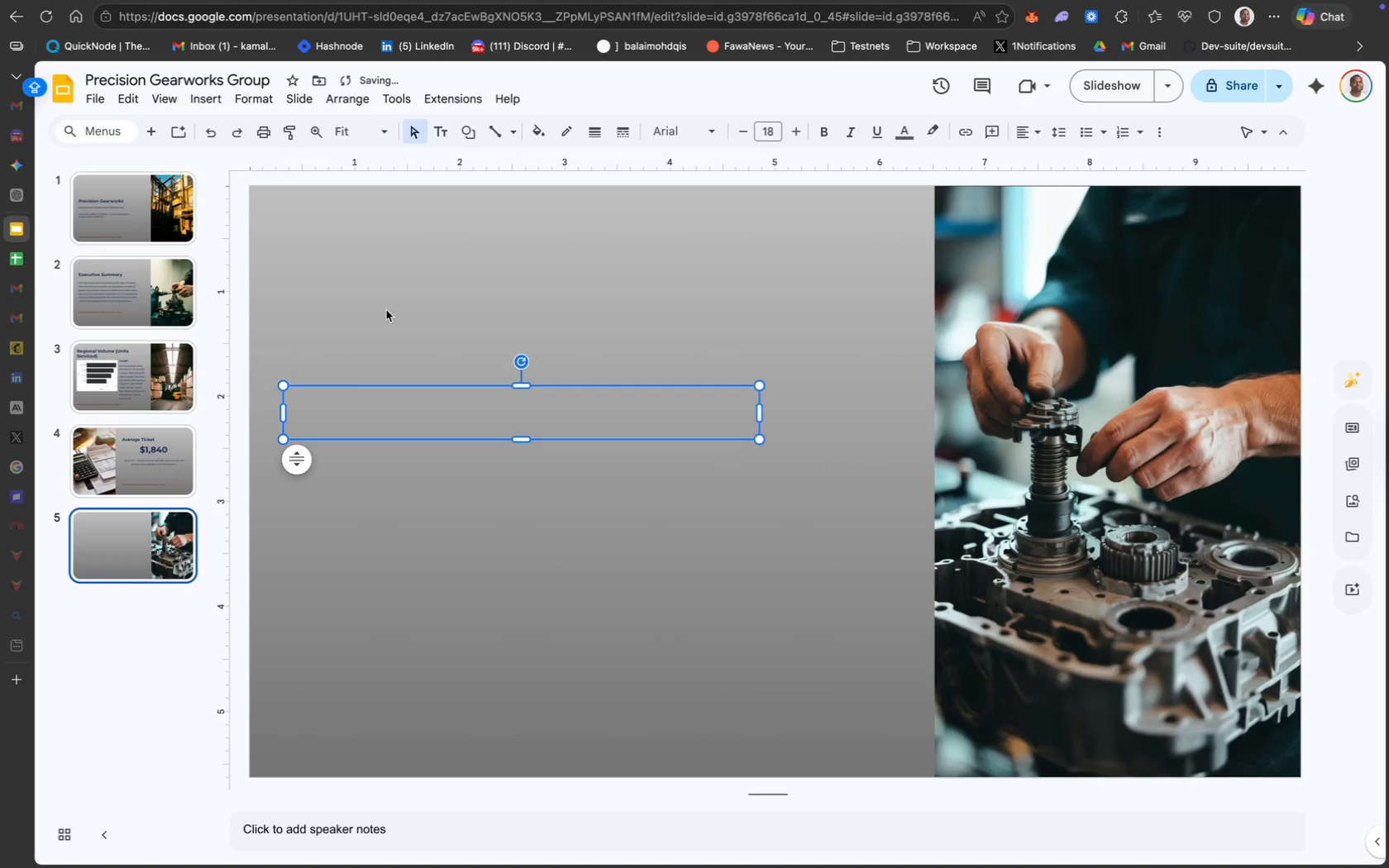 
left_click([372, 232])
 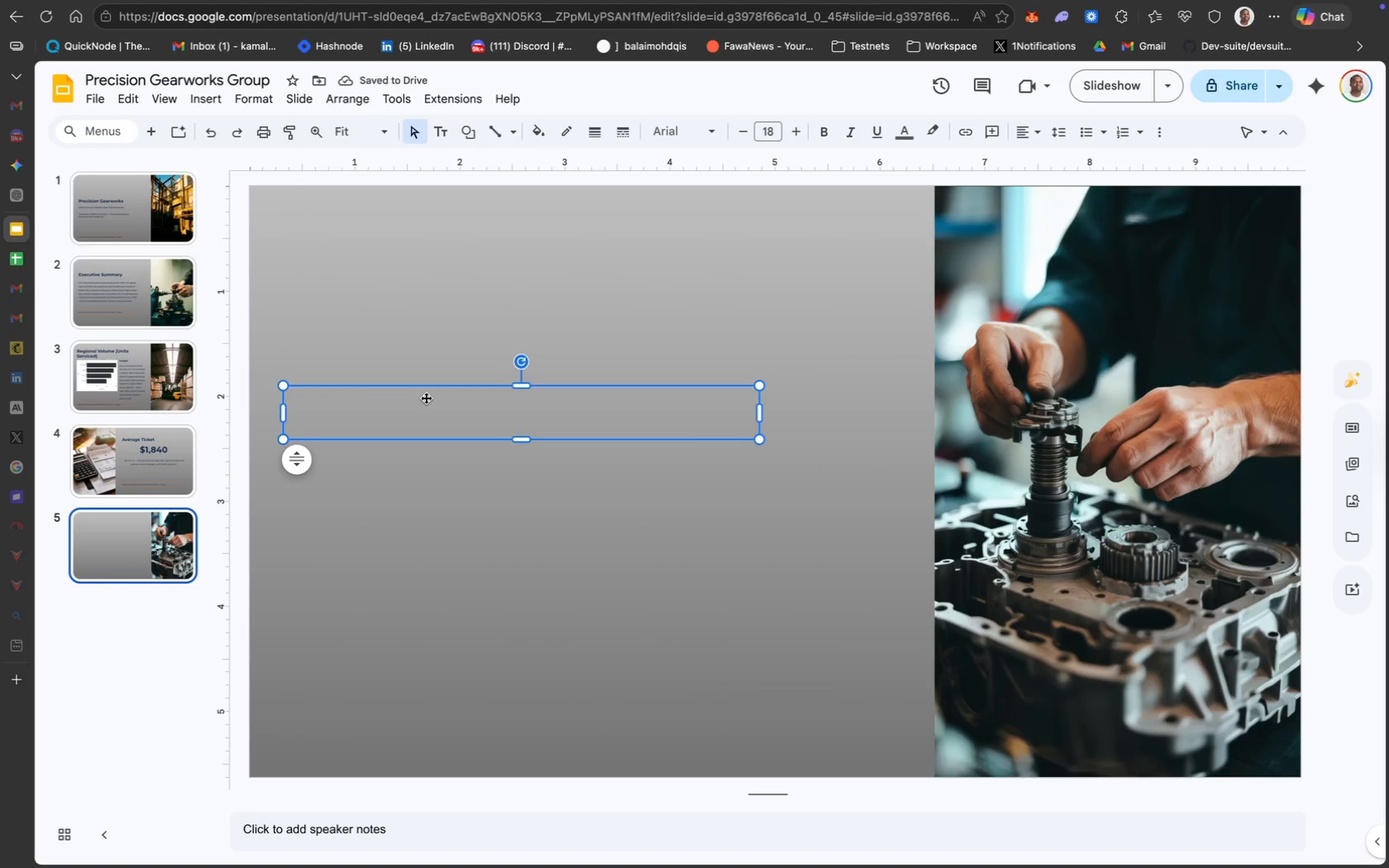 
key(Backspace)
 